 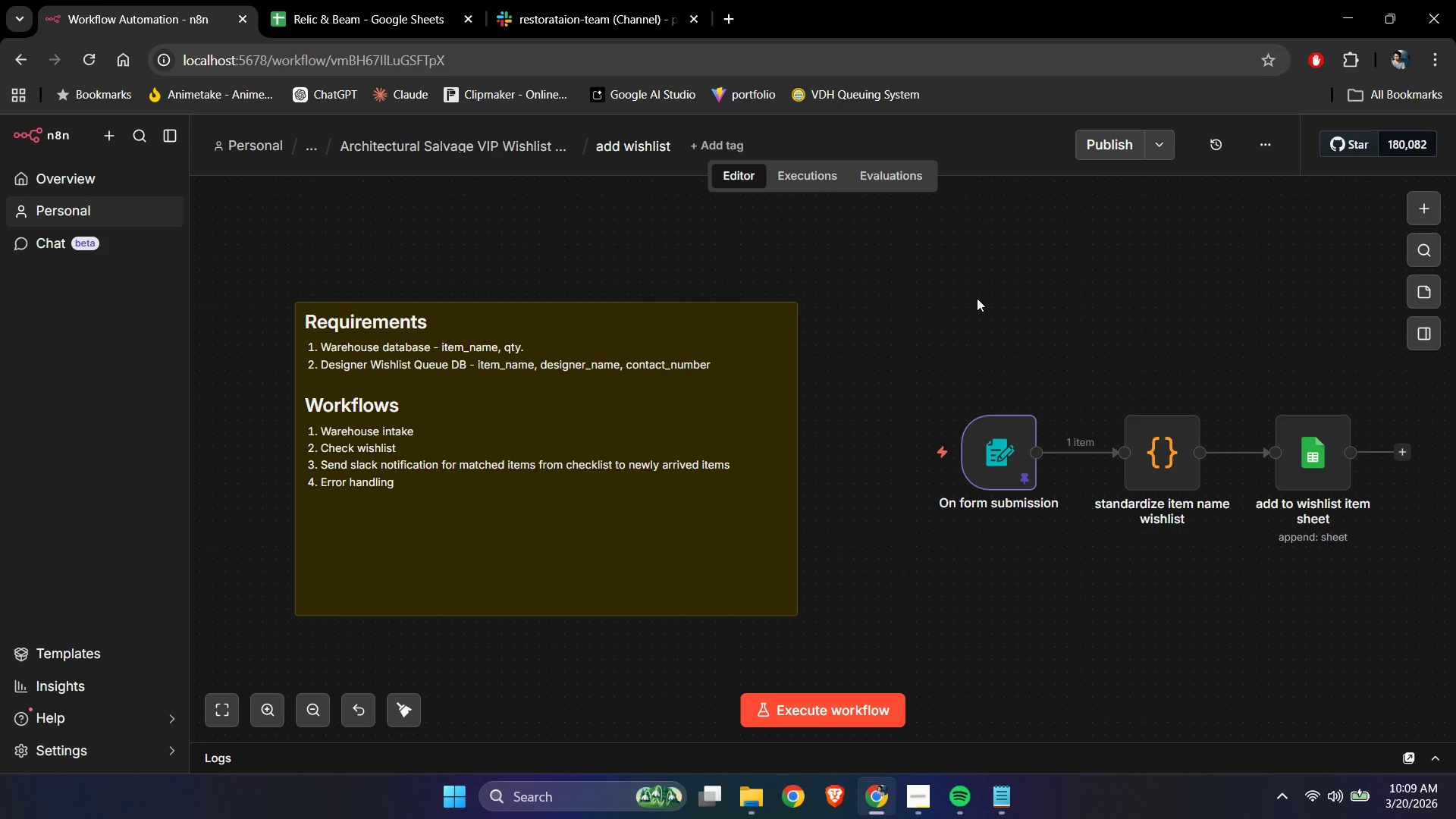 
hold_key(key=ControlLeft, duration=1.52)
left_click_drag(start_coordinate=[1191, 290], to_coordinate=[1062, 290])
 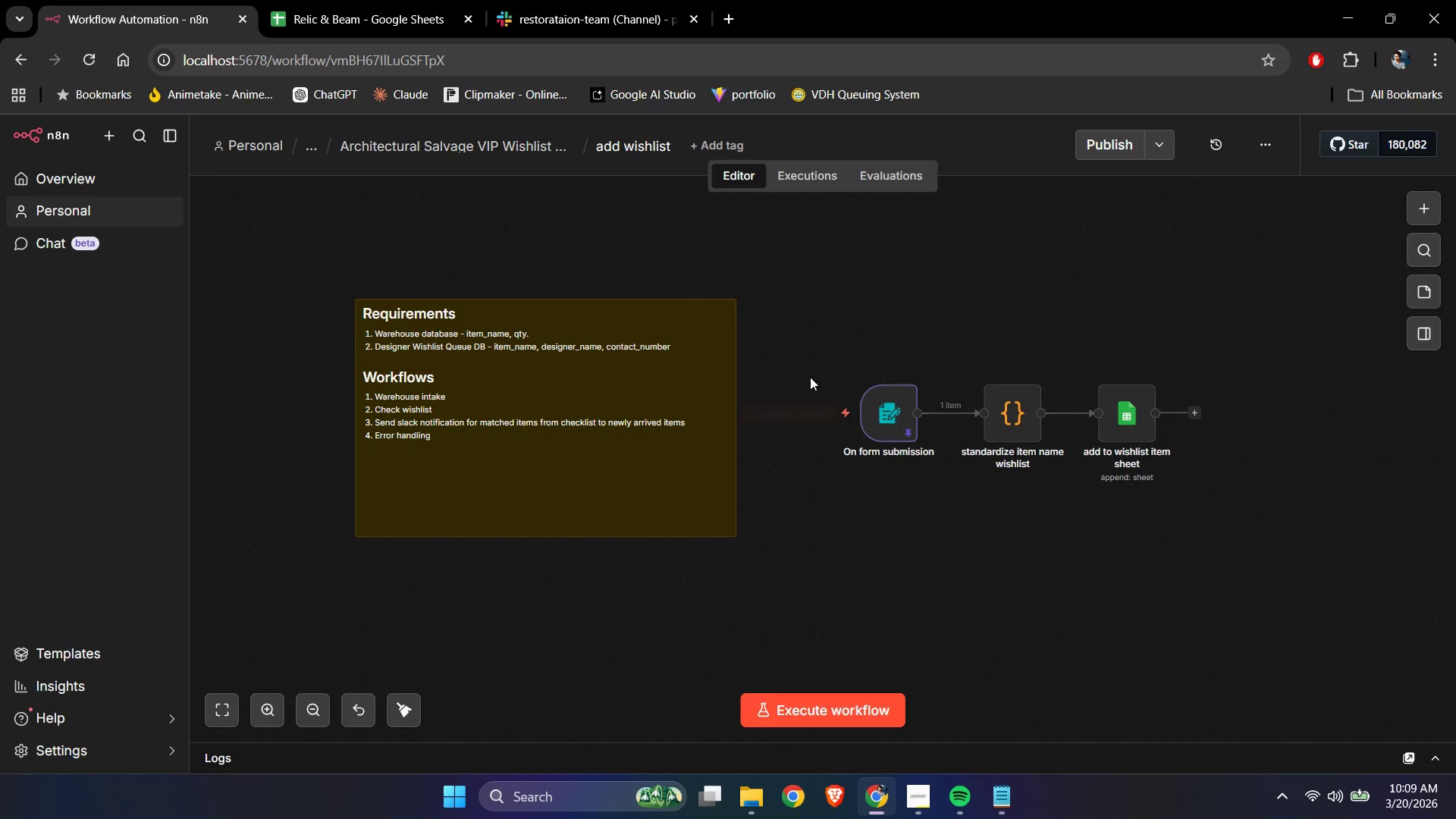 
scroll: coordinate [1077, 290], scroll_direction: down, amount: 2.0
 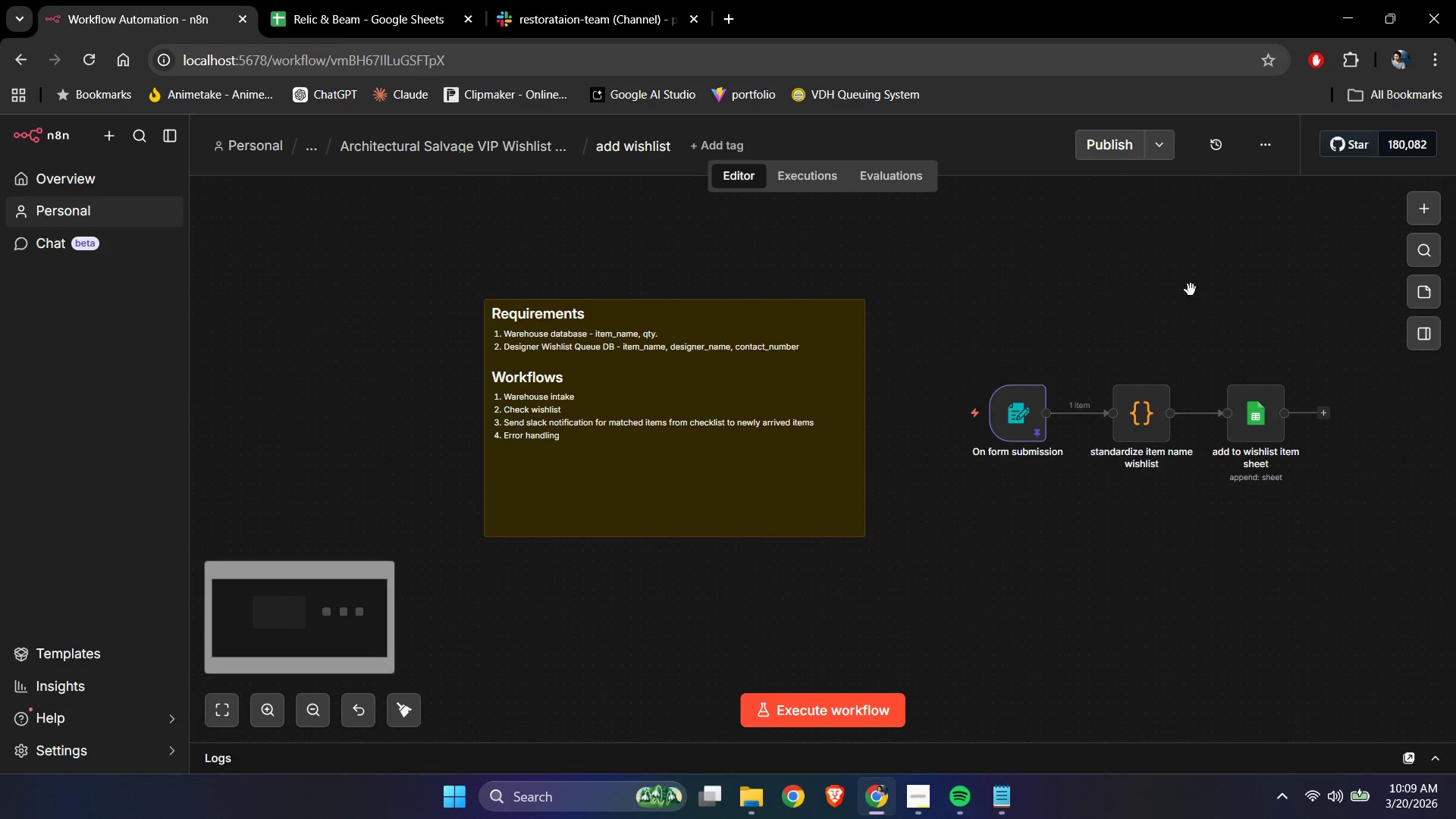 
wait(5.66)
 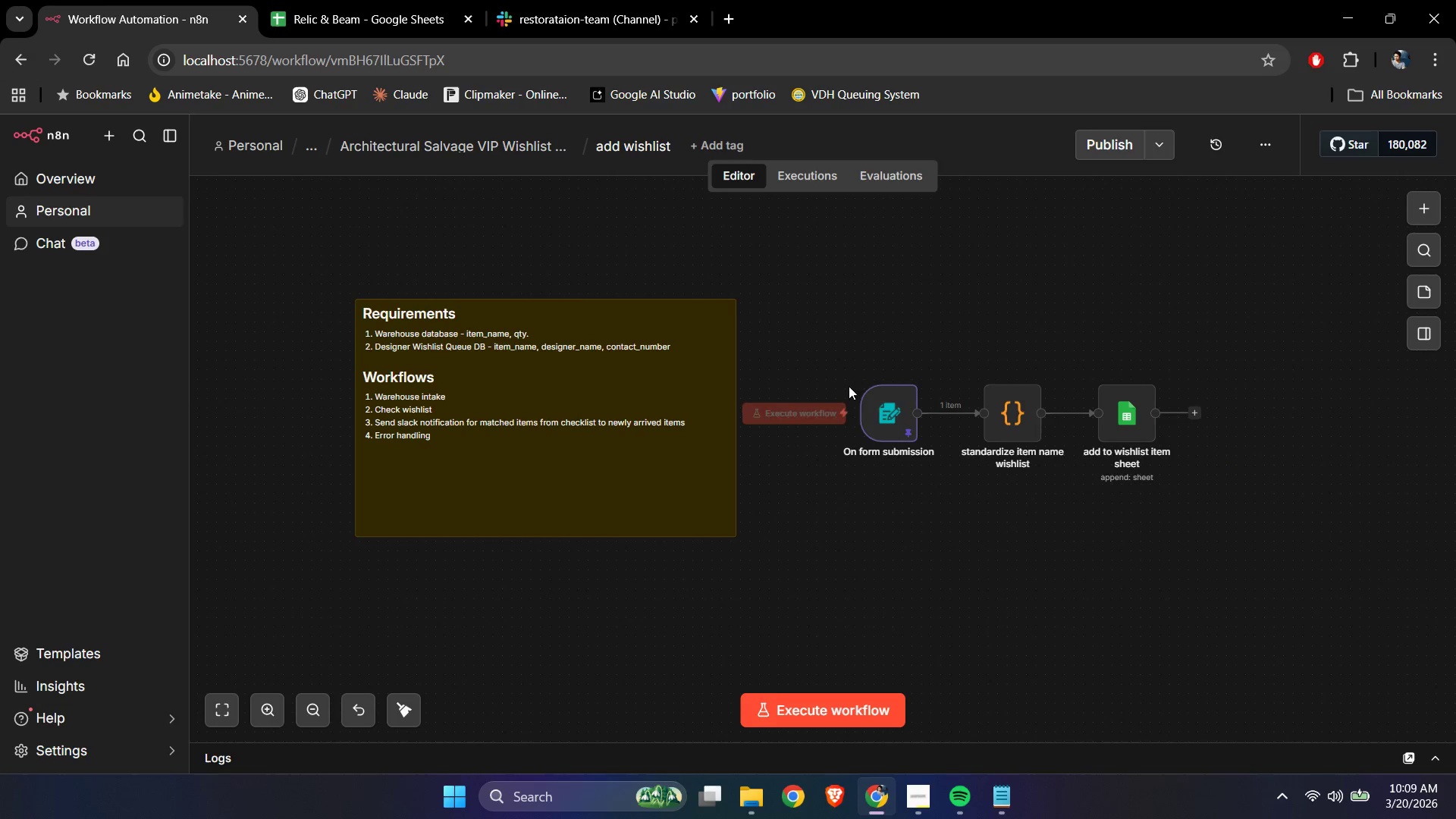 
left_click([375, 0])
 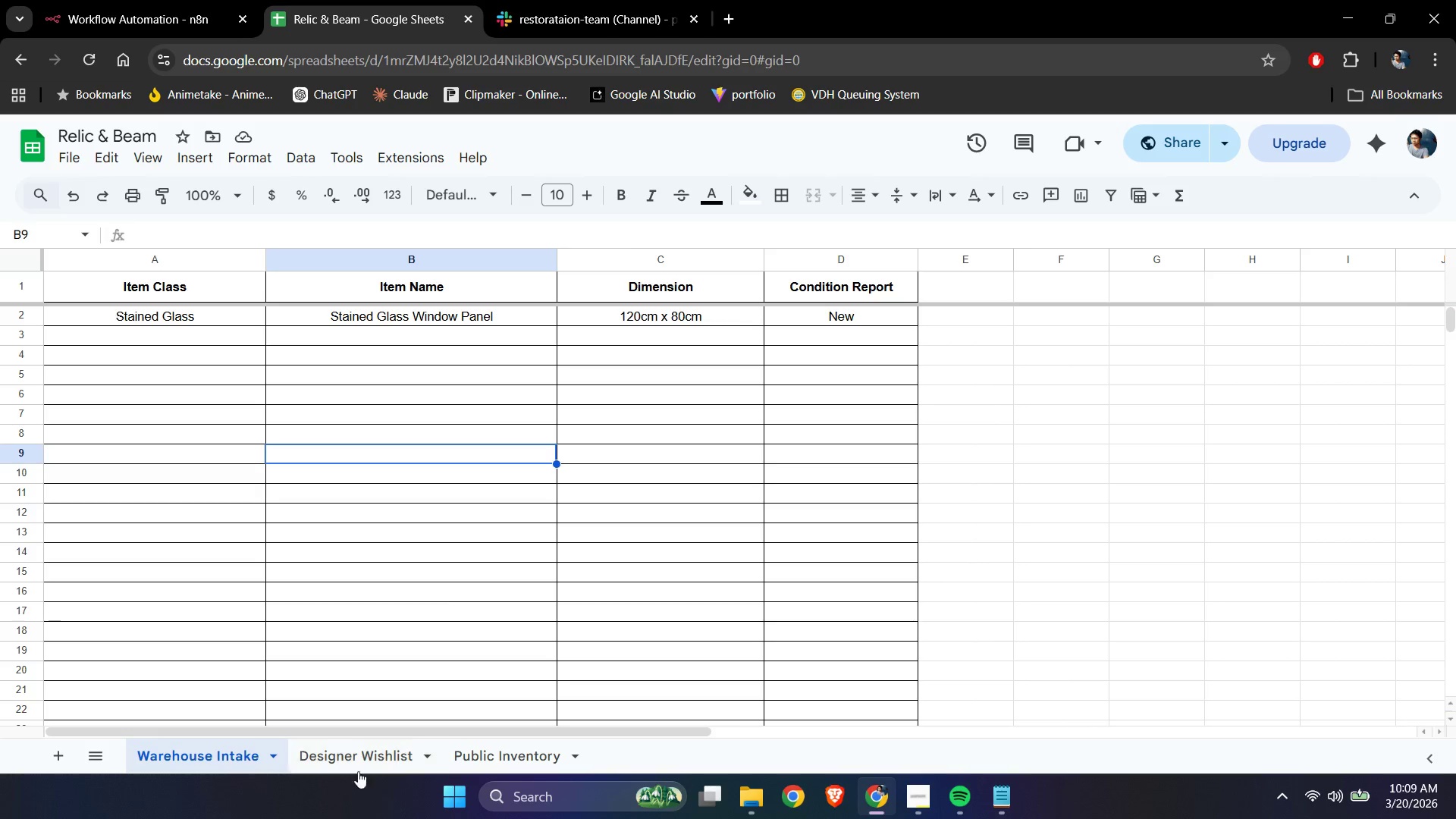 
left_click([350, 760])
 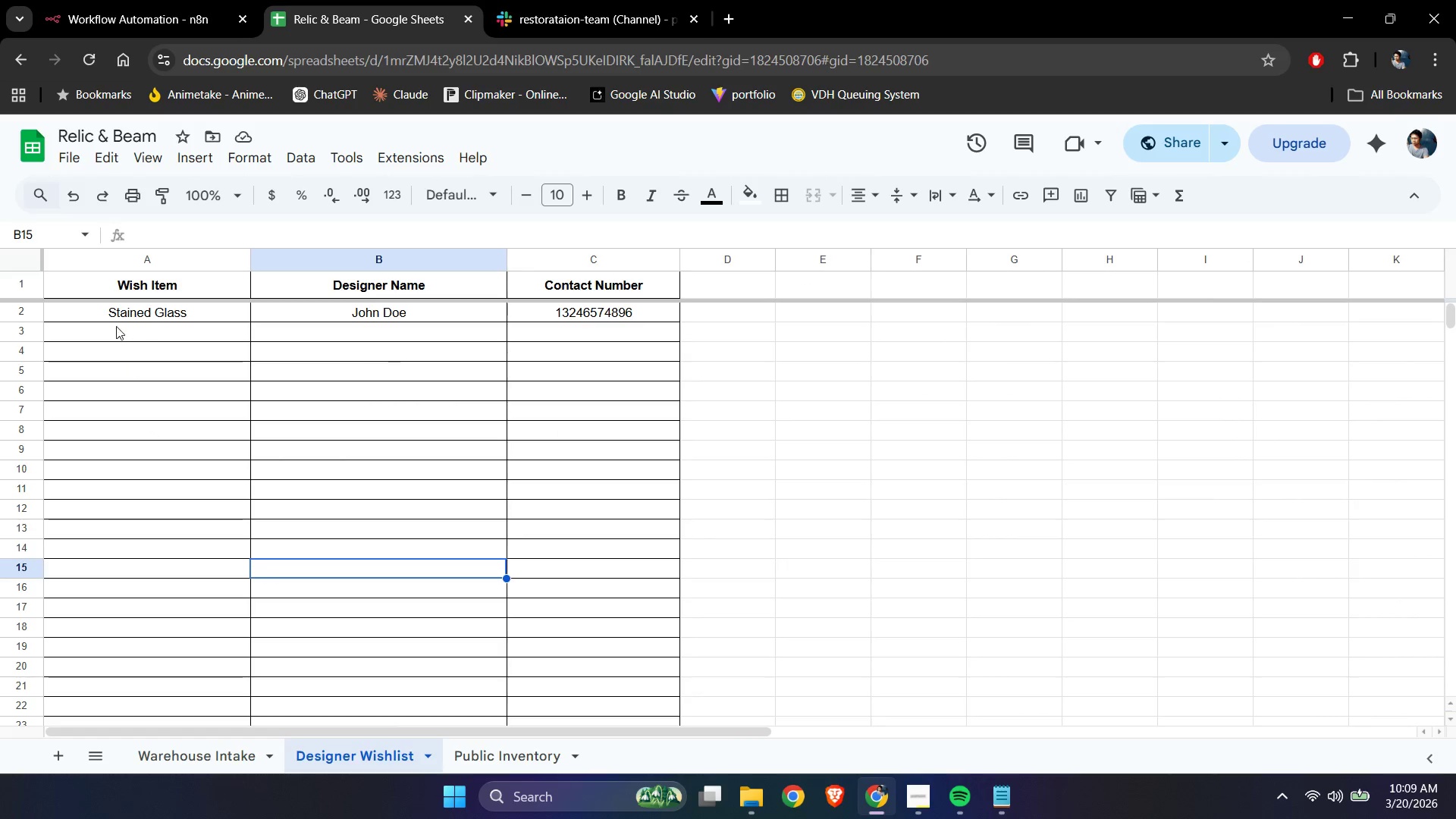 
left_click([86, 313])
 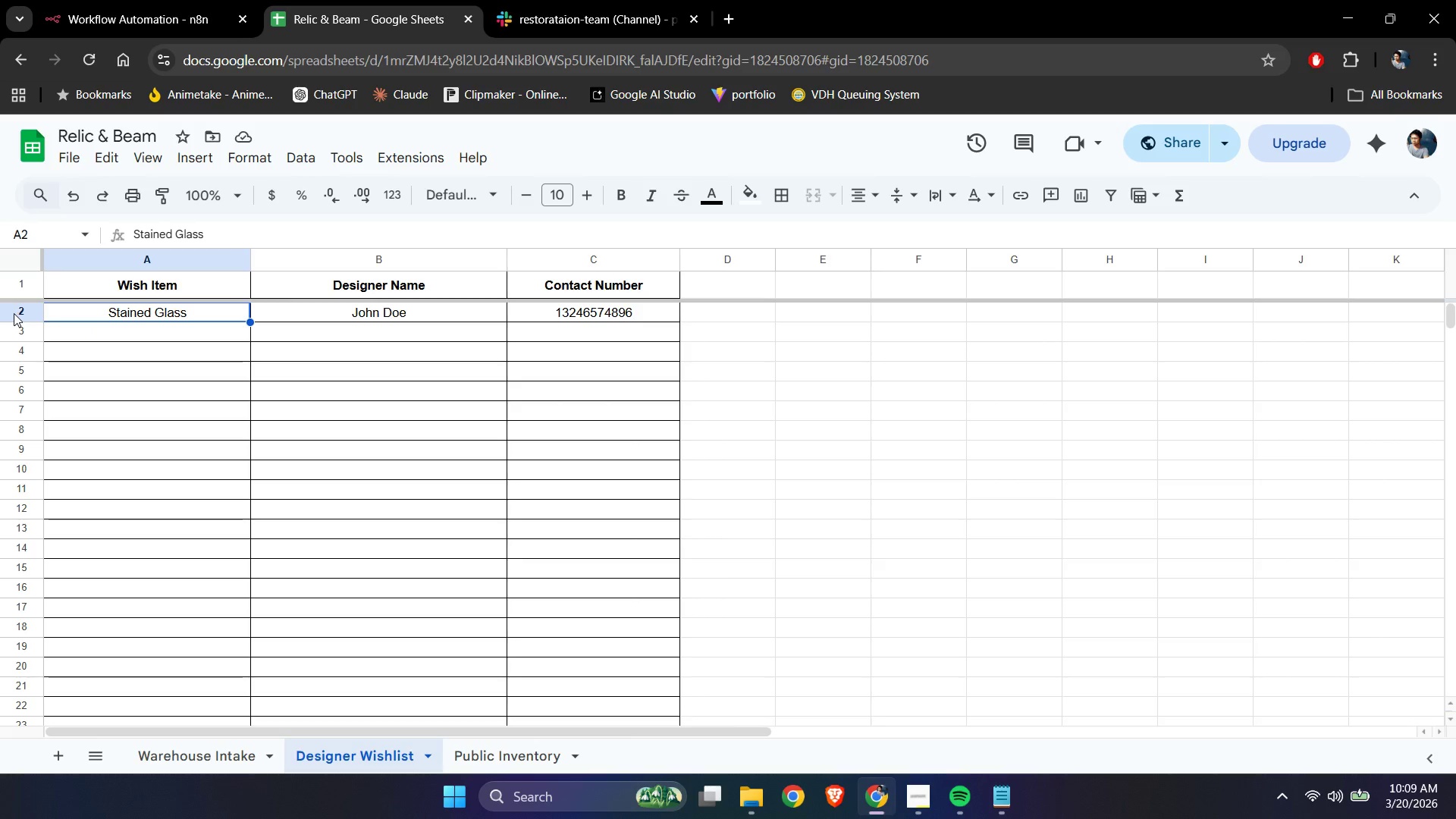 
left_click([14, 313])
 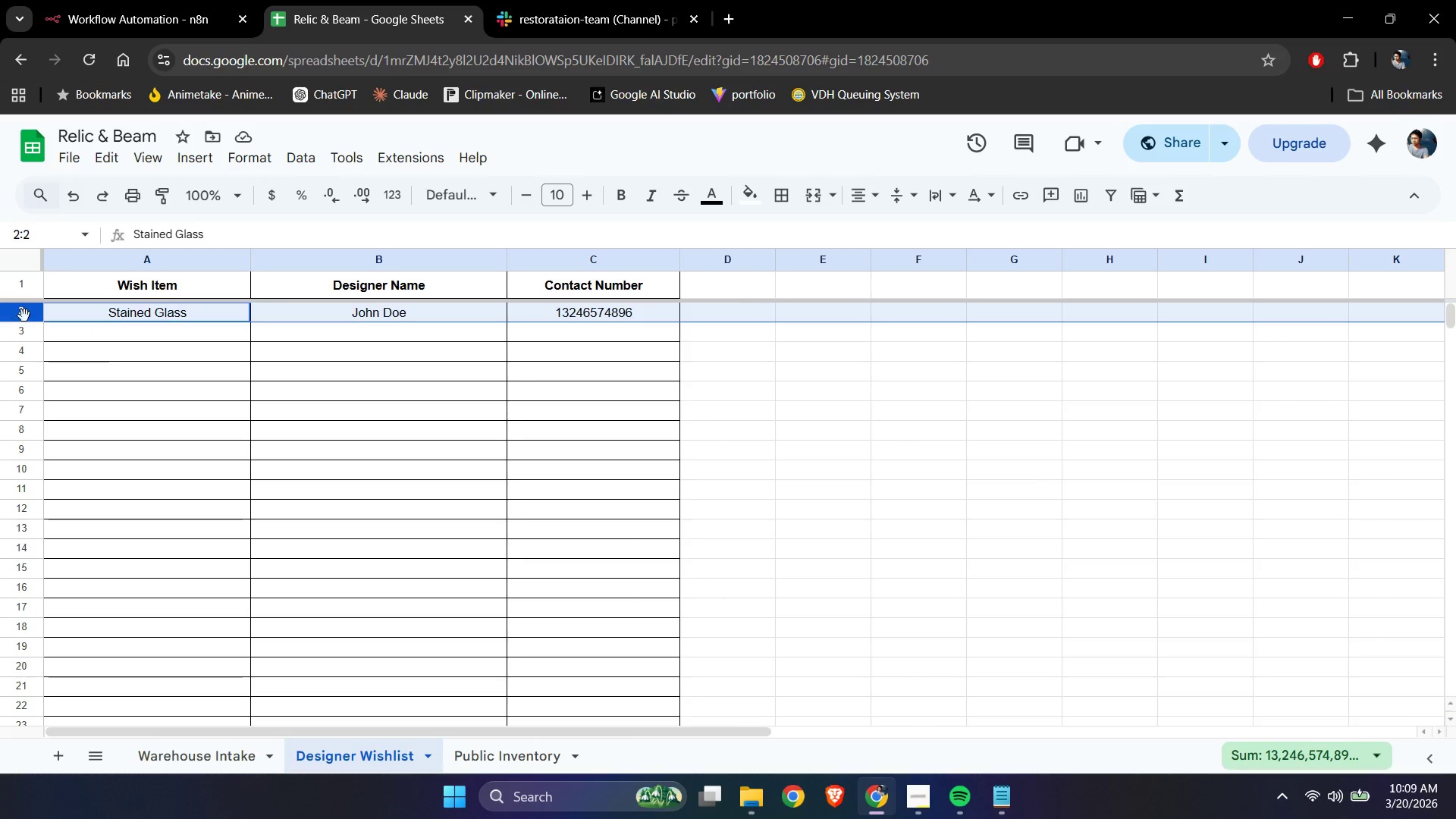 
key(Backspace)
 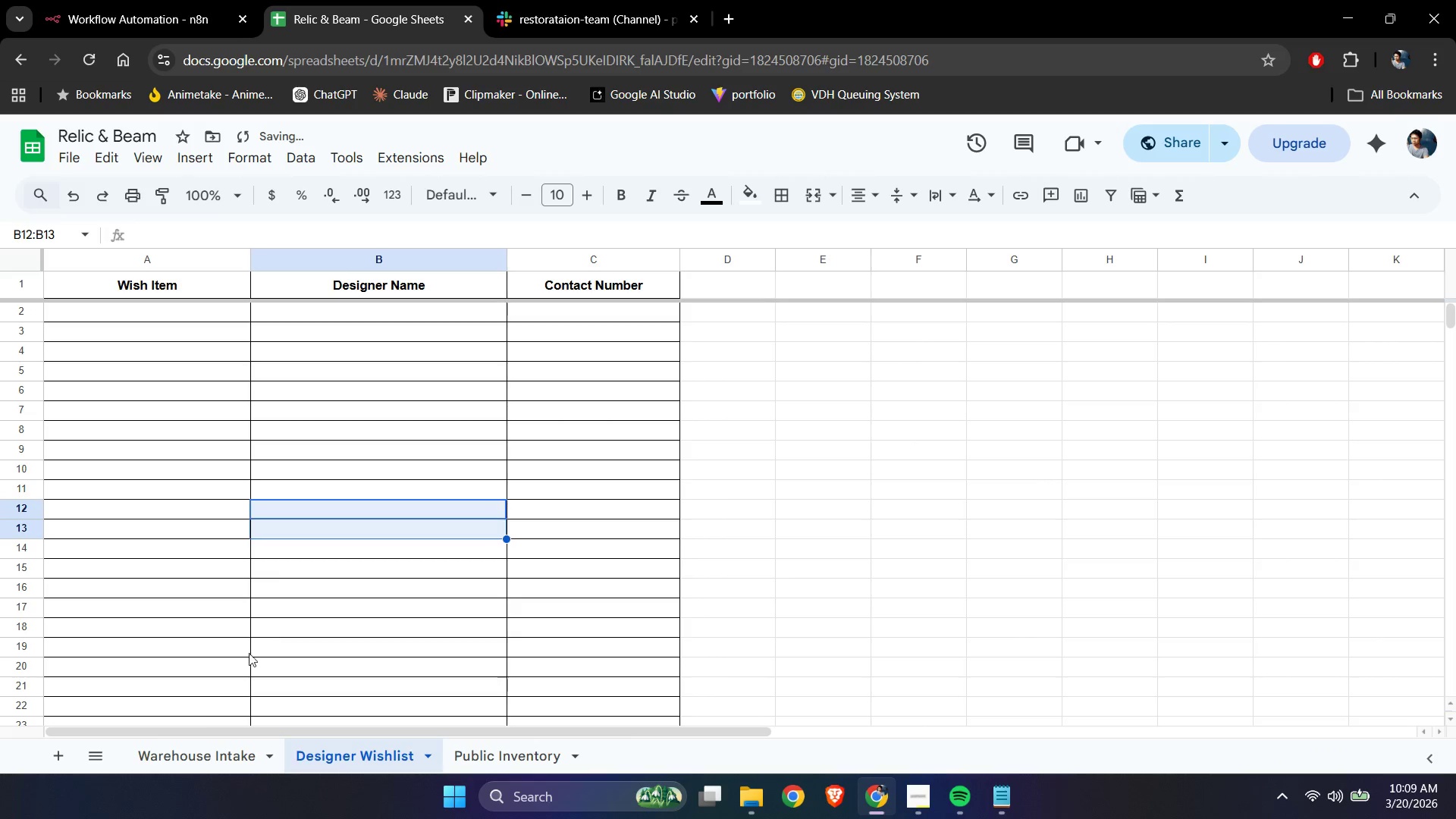 
left_click([184, 754])
 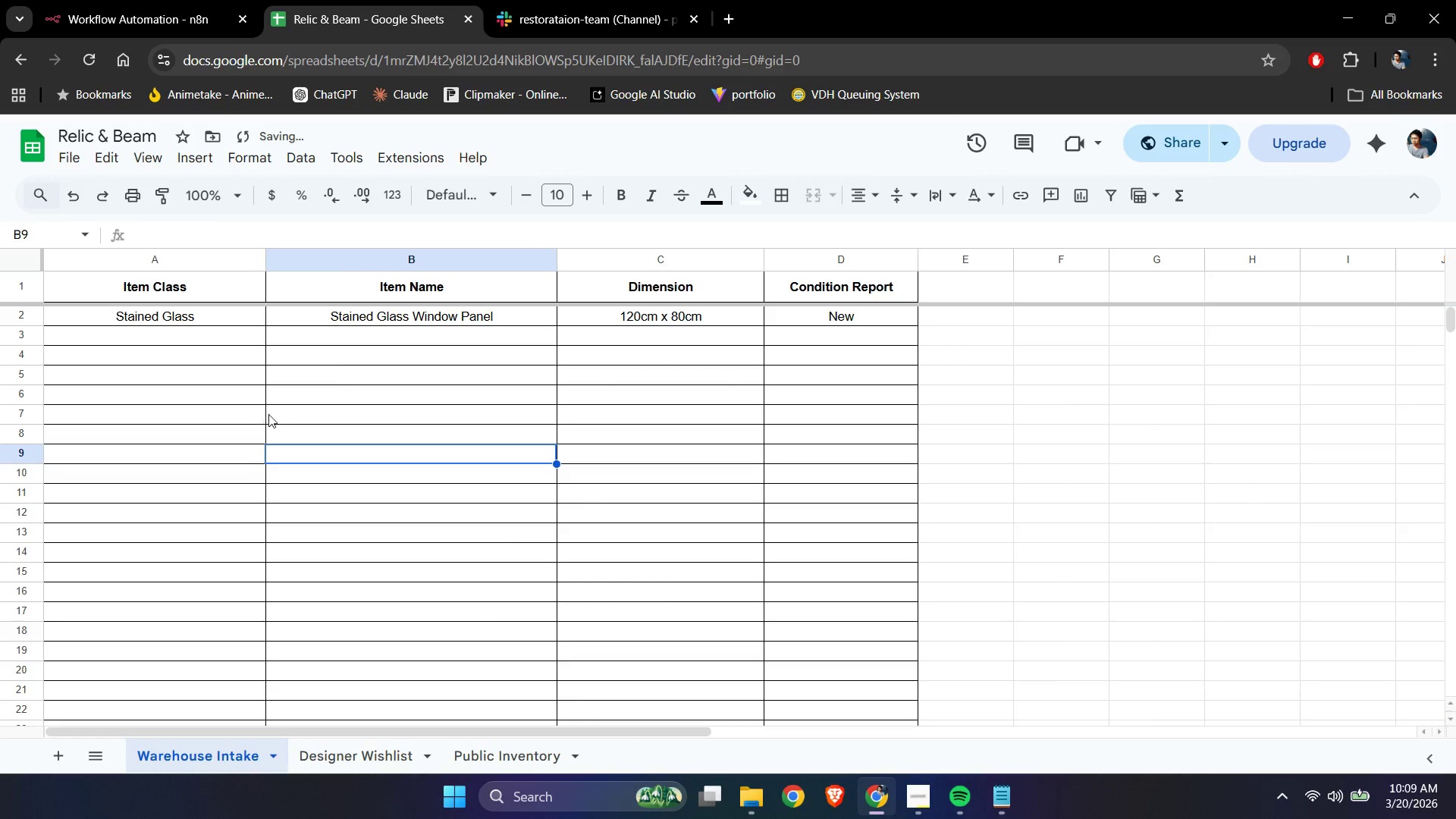 
left_click([342, 366])
 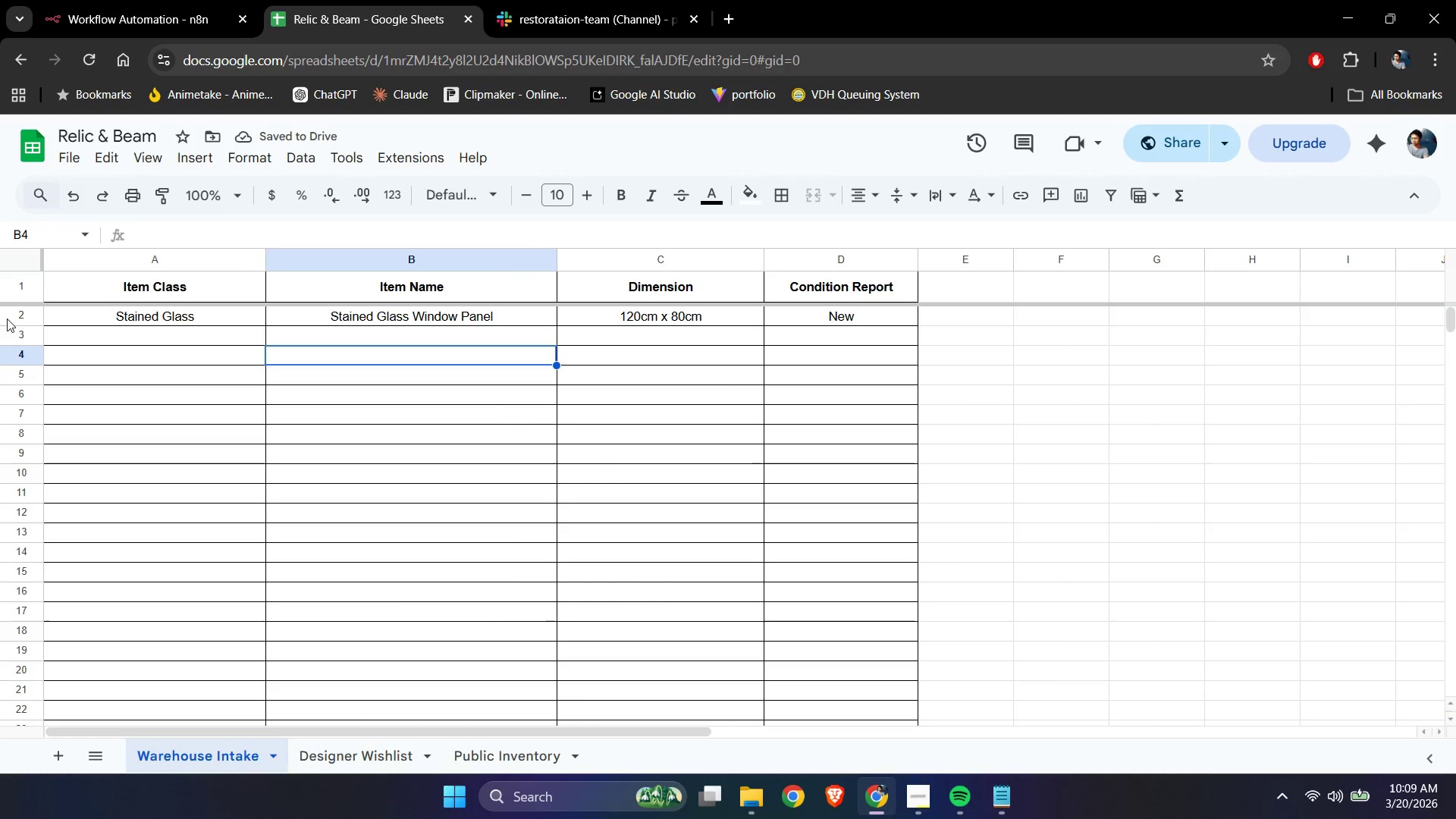 
left_click([8, 316])
 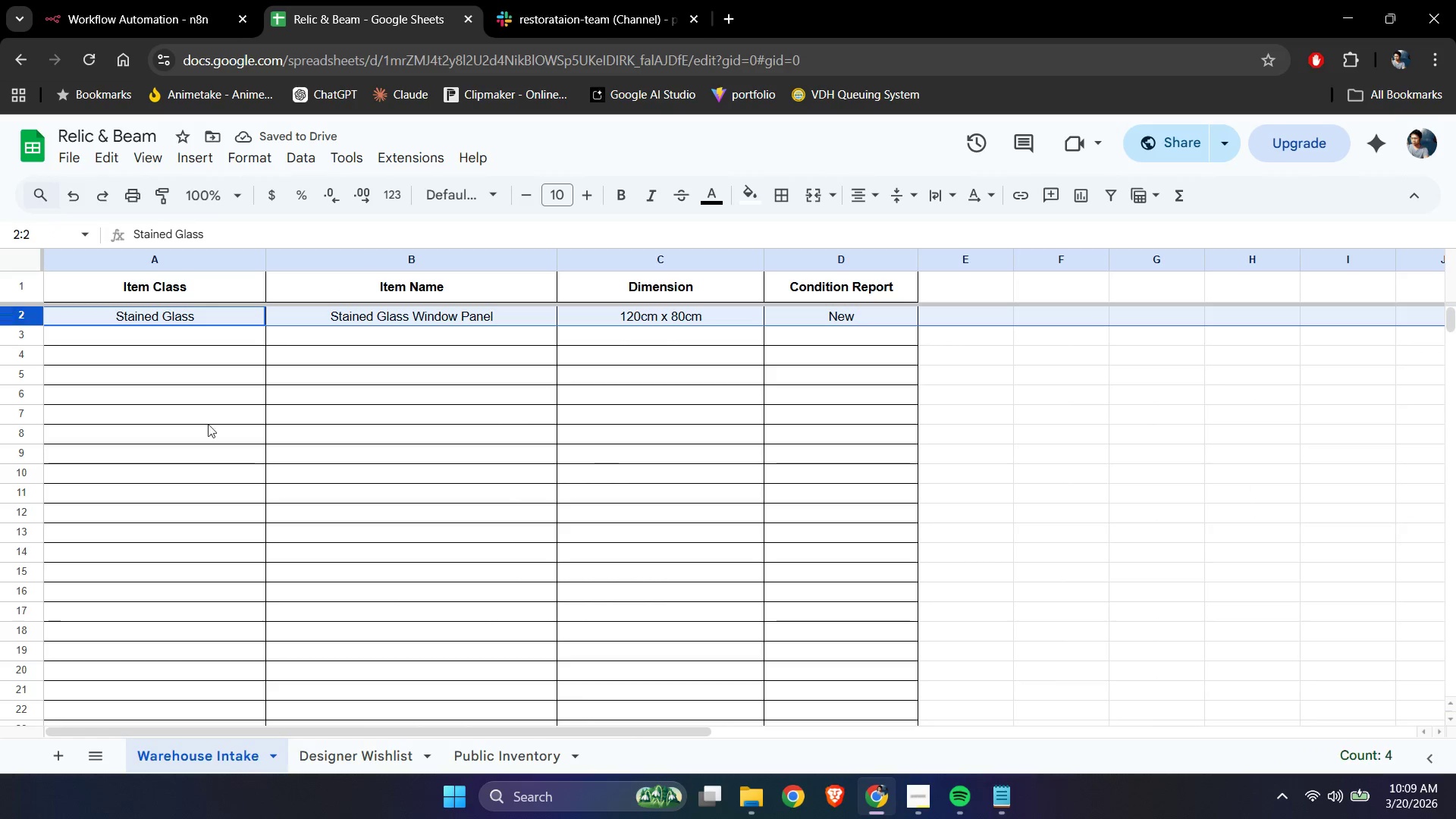 
key(Backspace)
 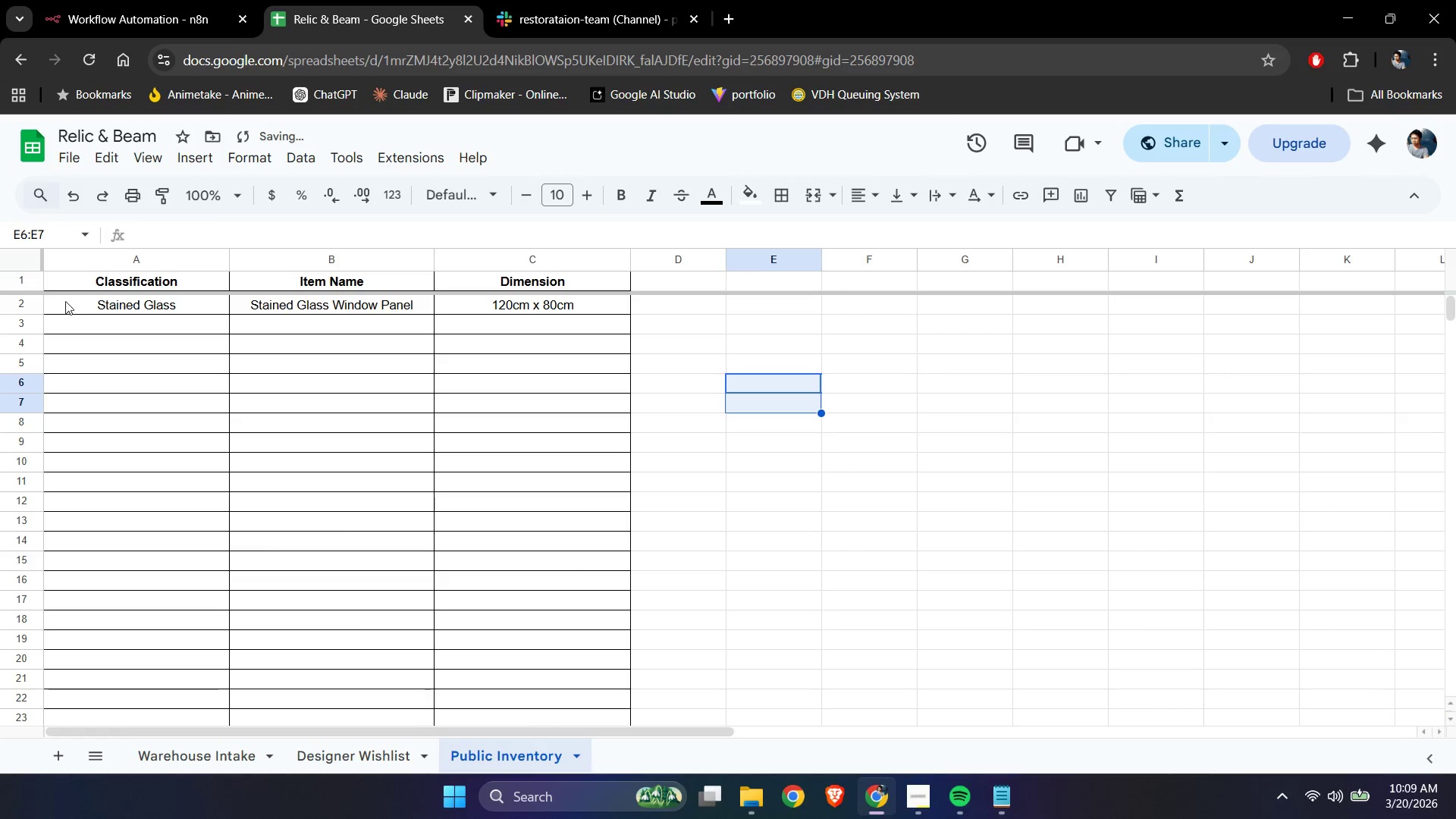 
left_click([25, 306])
 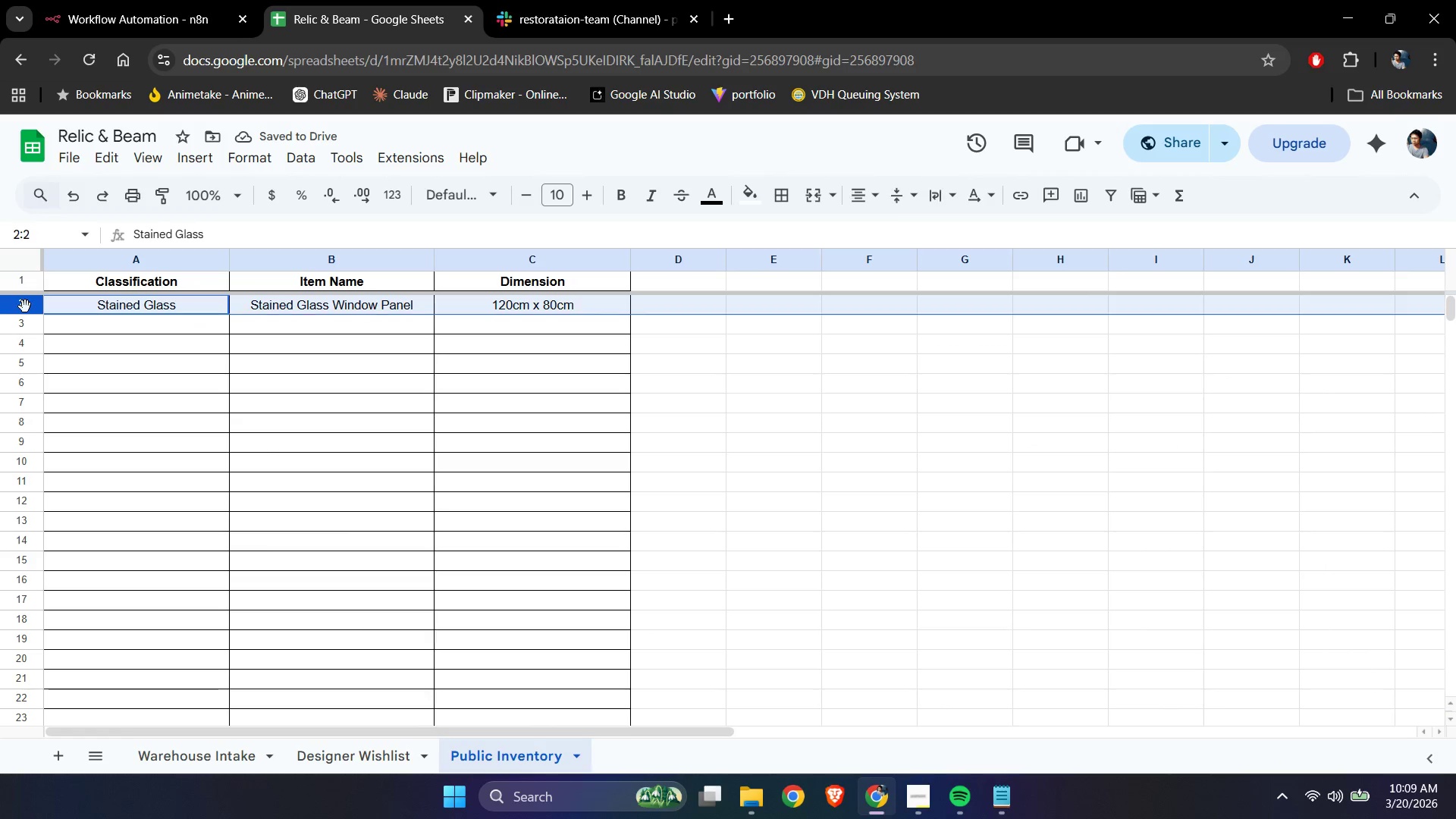 
key(Backspace)
 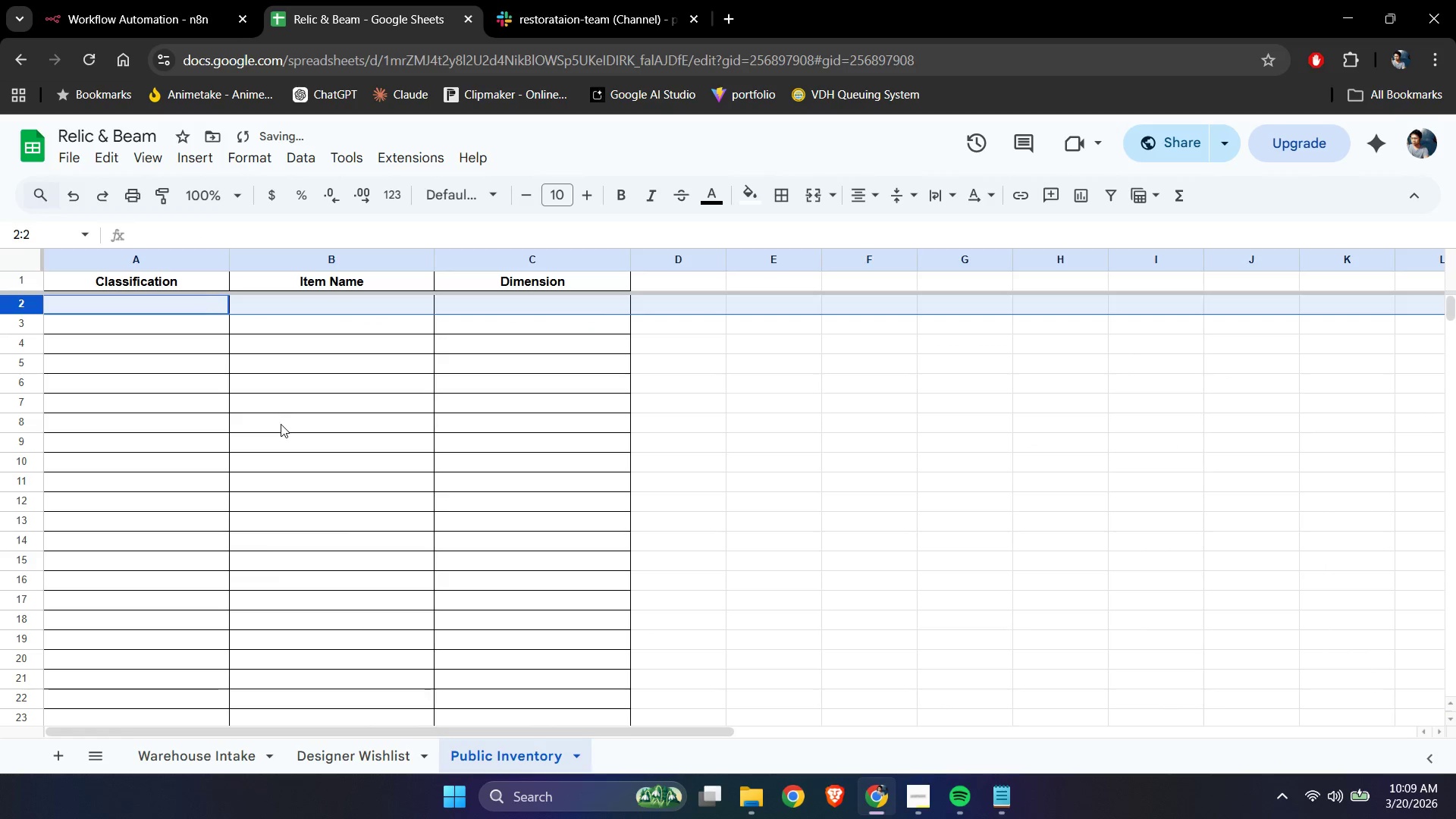 
left_click([281, 424])
 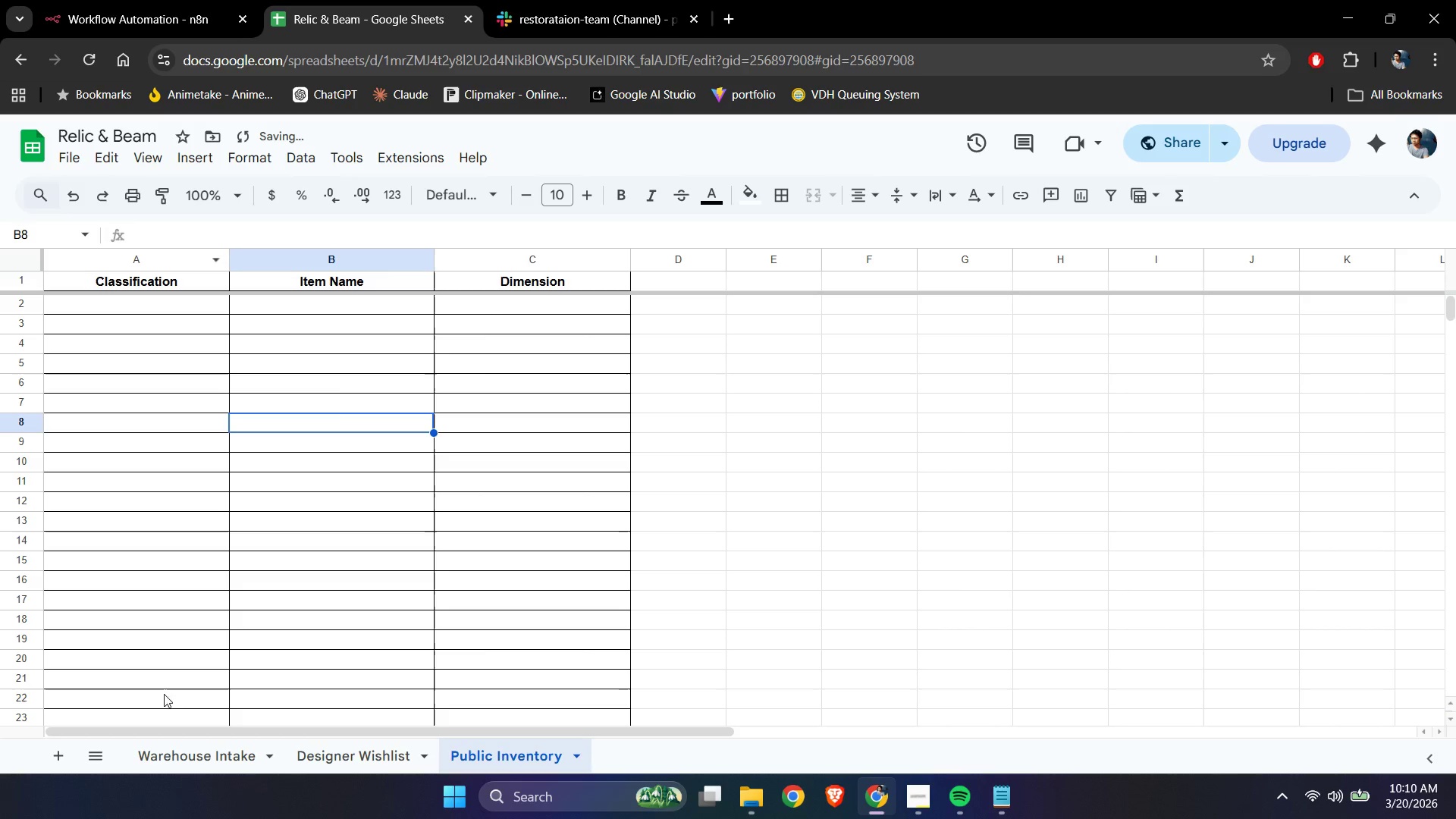 
left_click([171, 0])
 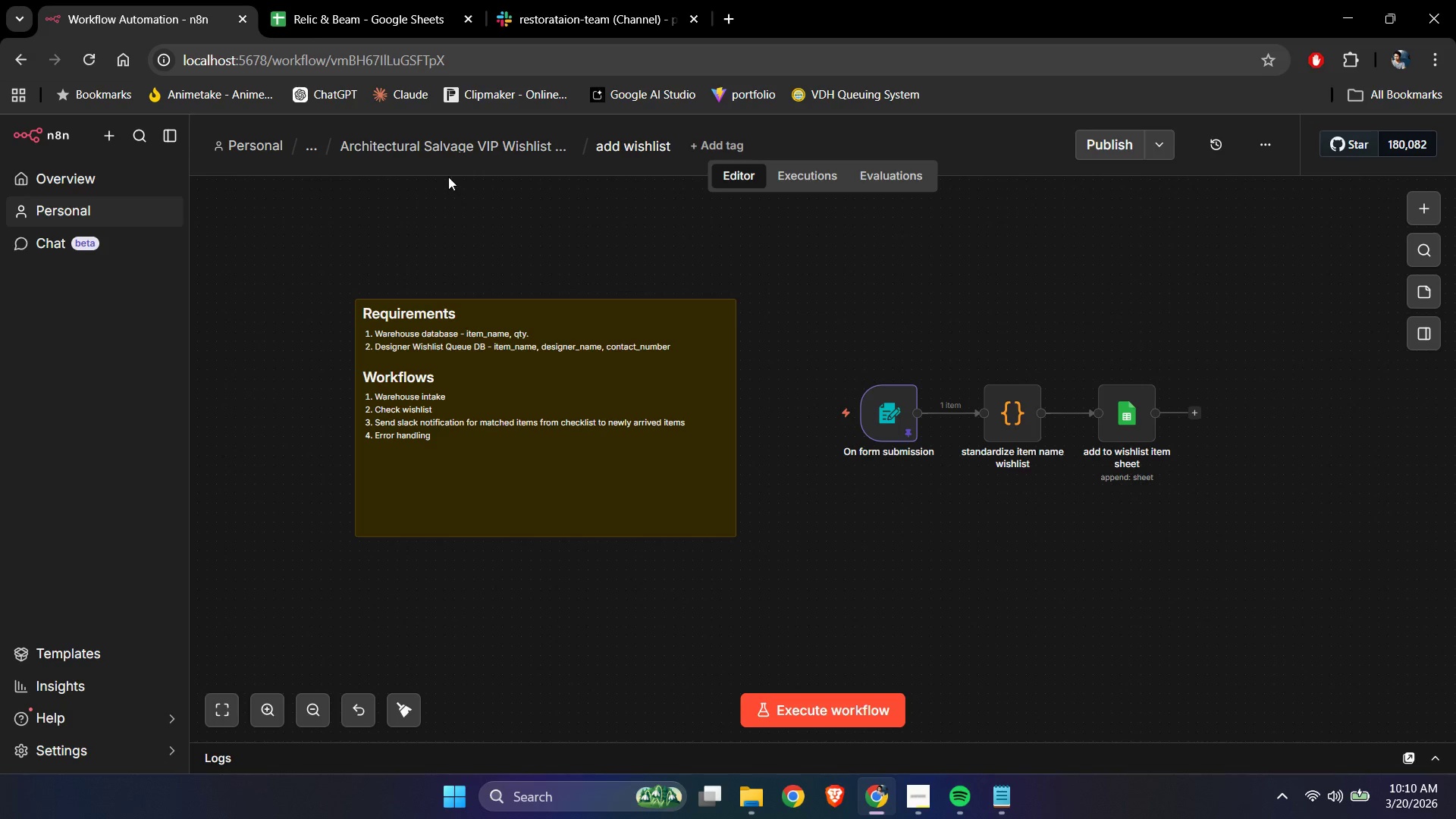 
left_click([455, 142])
 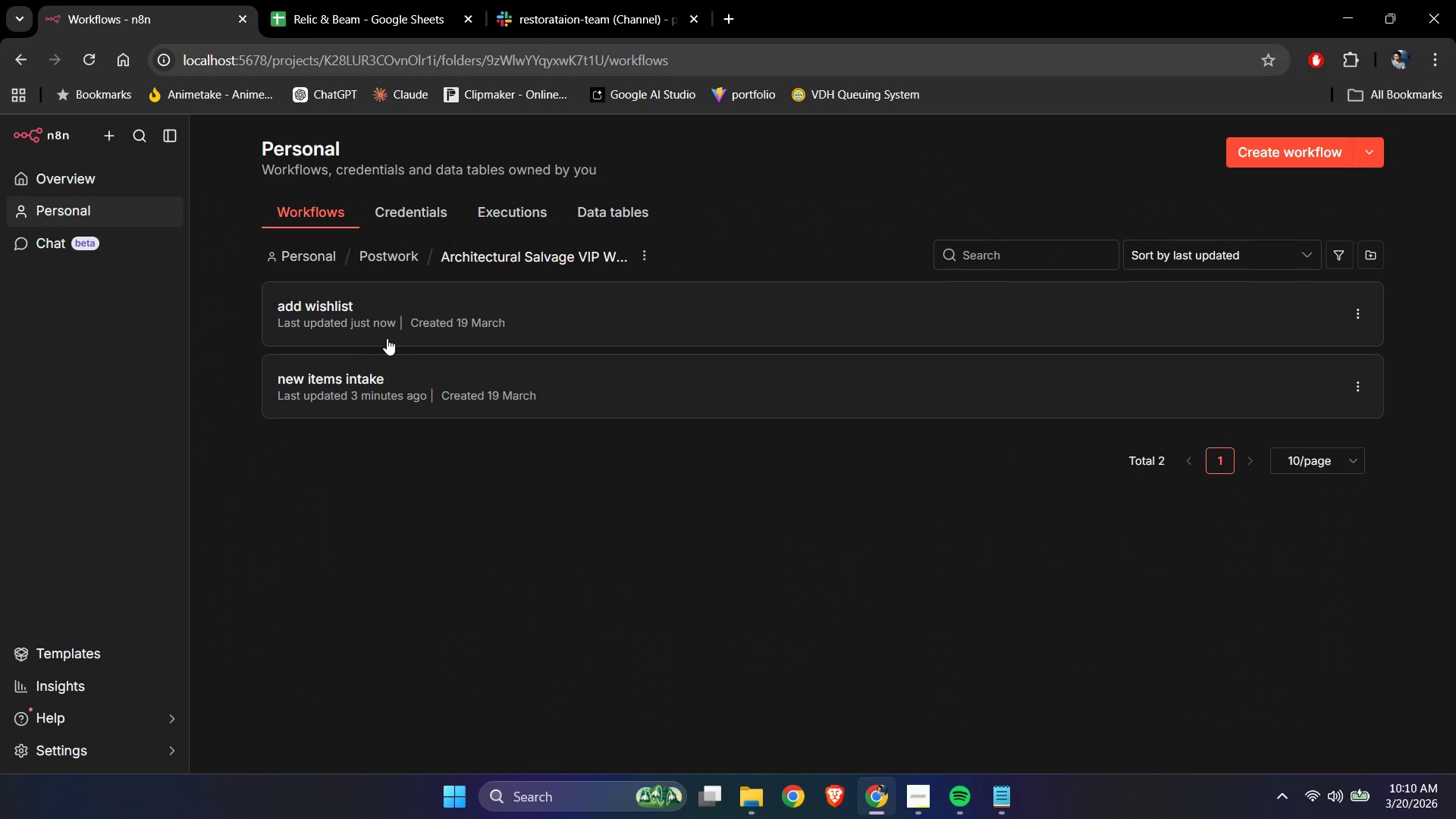 
left_click([321, 391])
 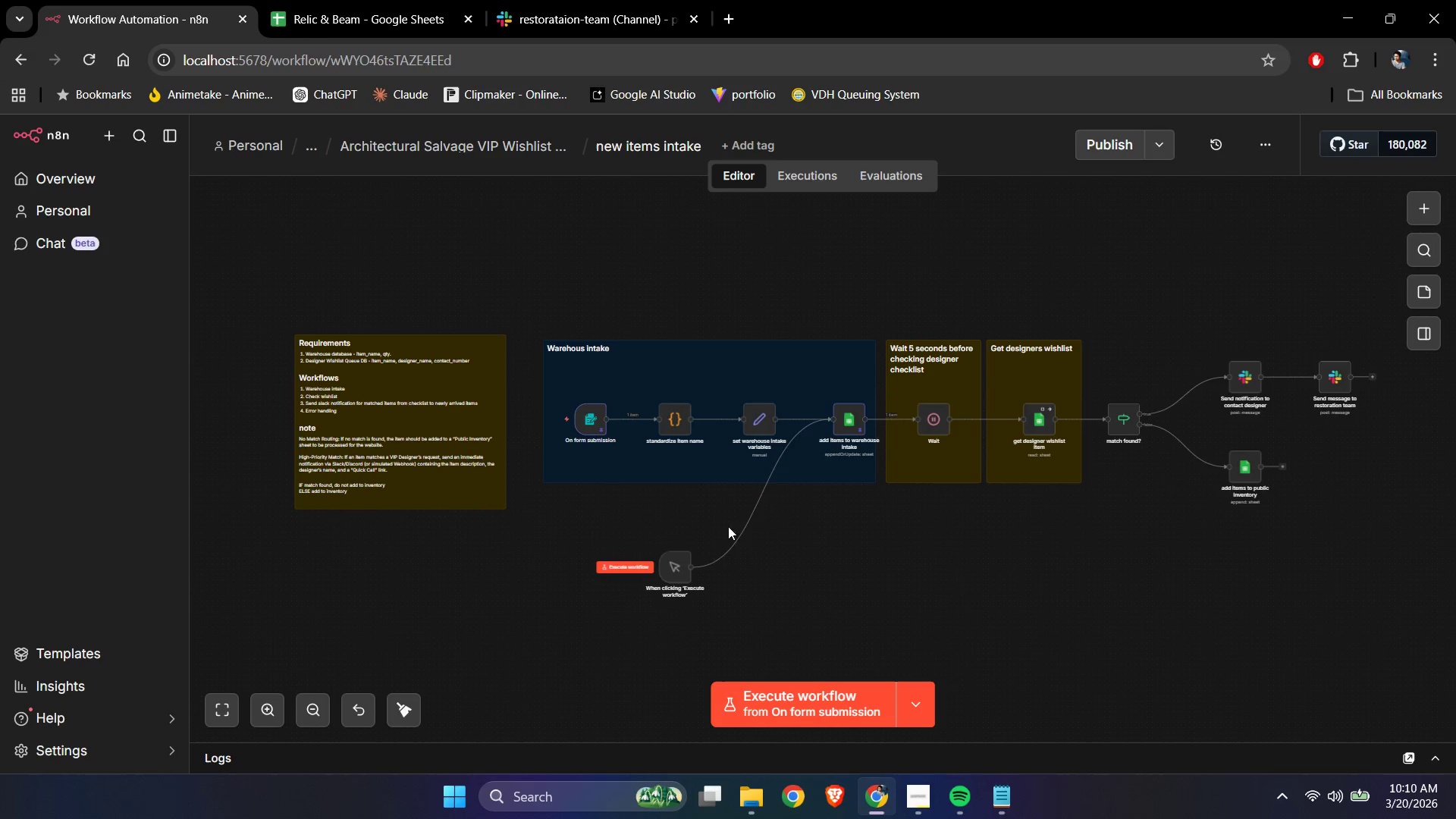 
left_click([767, 491])
 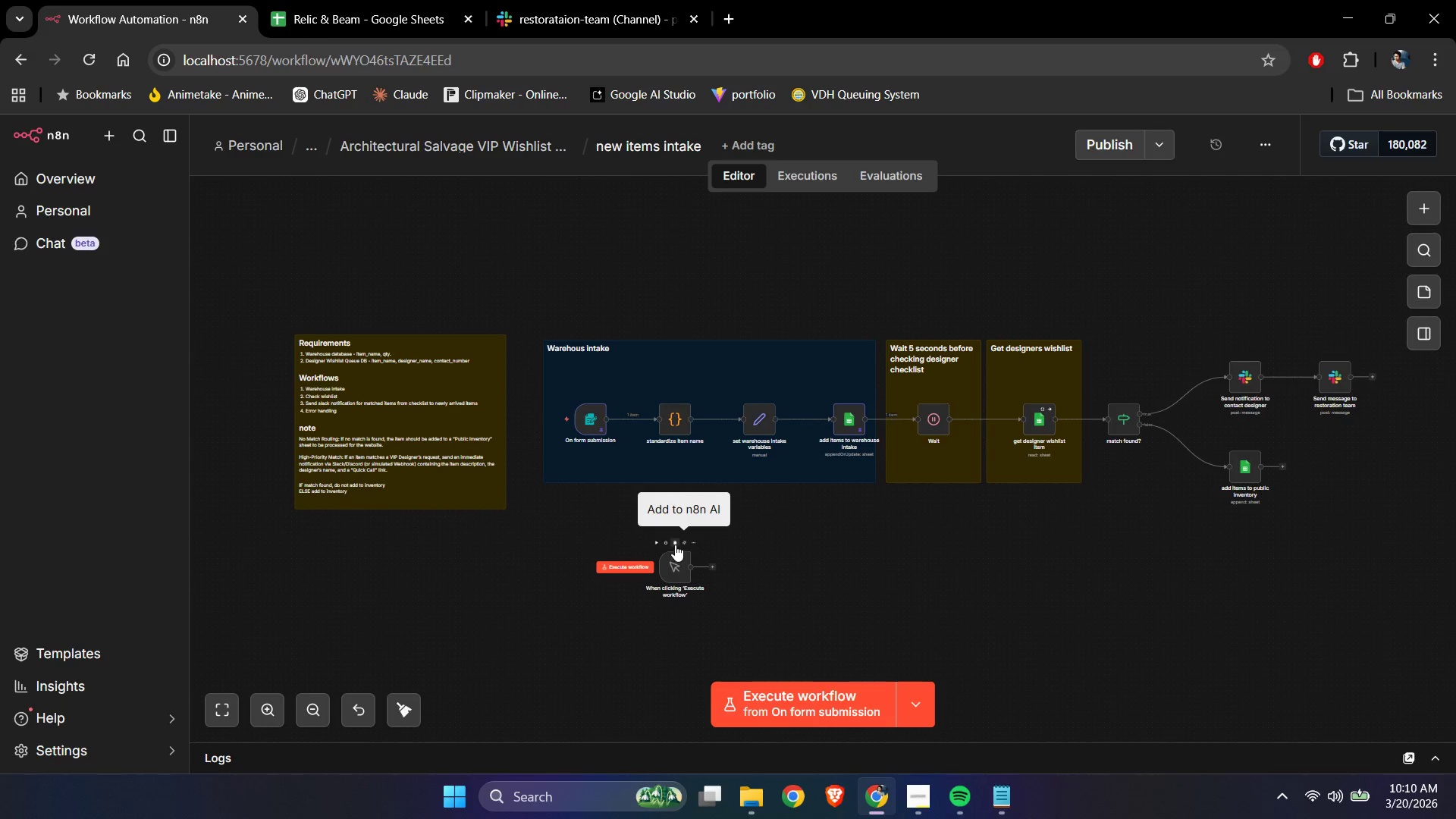 
double_click([777, 550])
 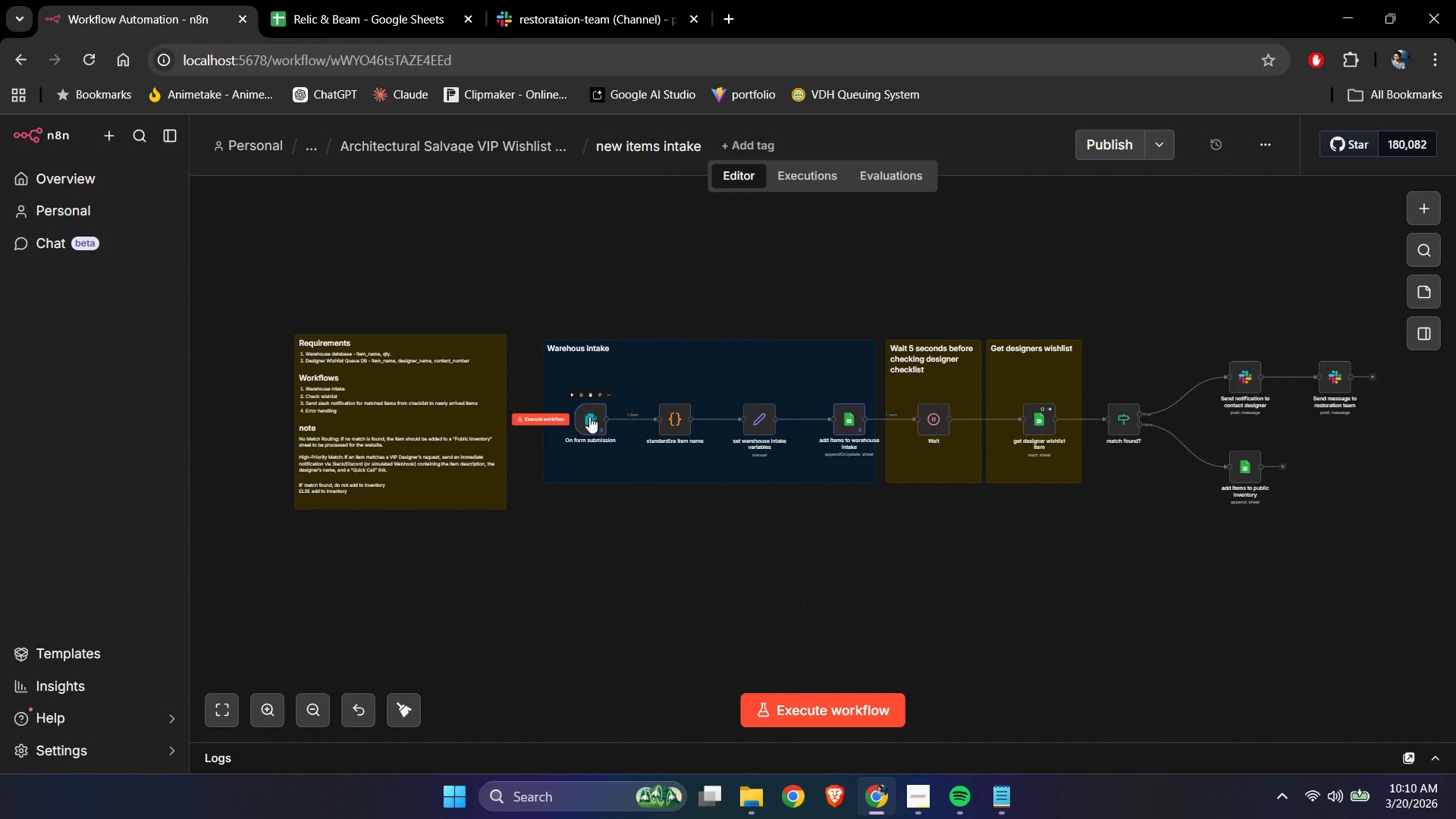 
double_click([584, 410])
 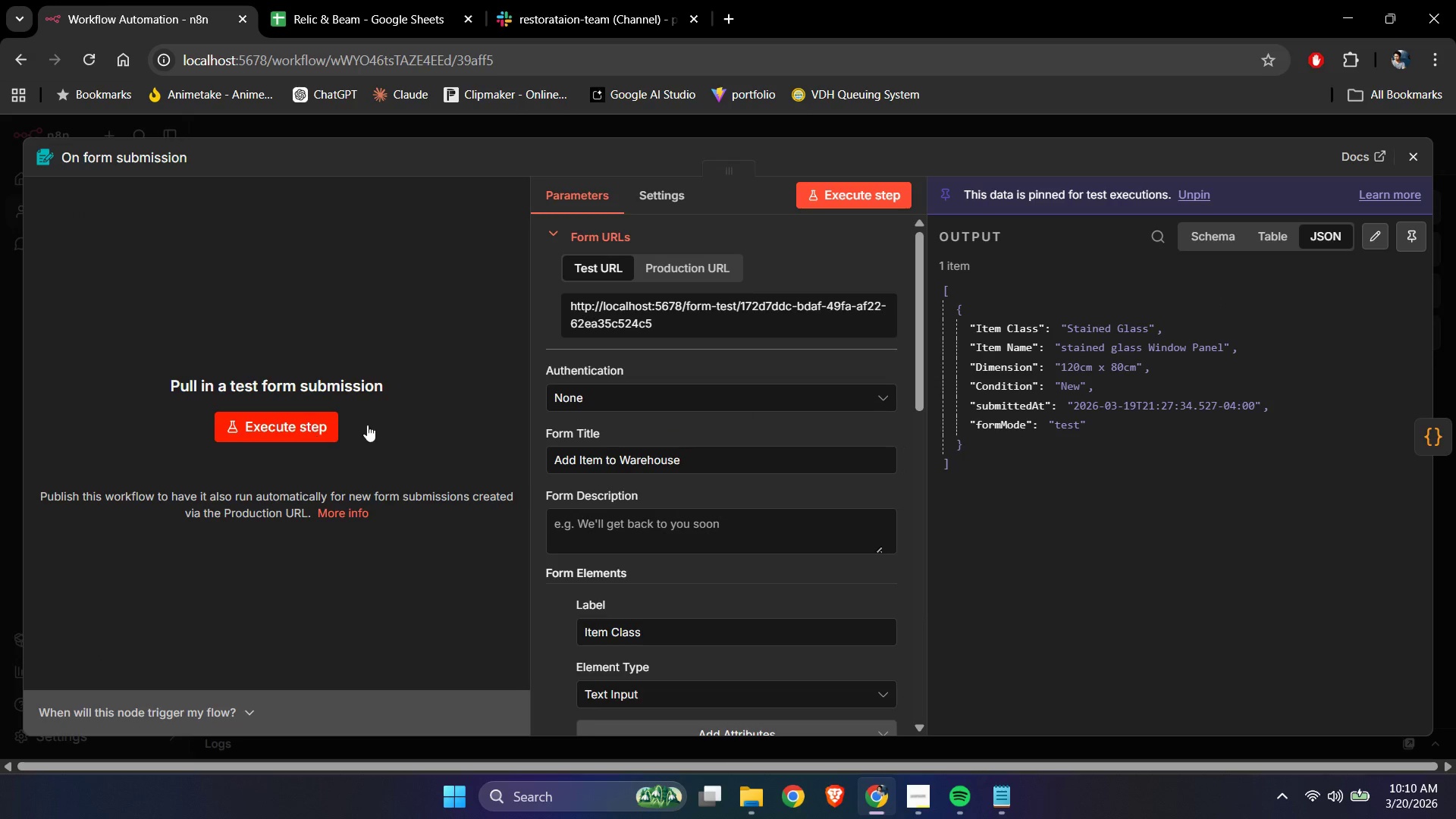 
left_click([1408, 235])
 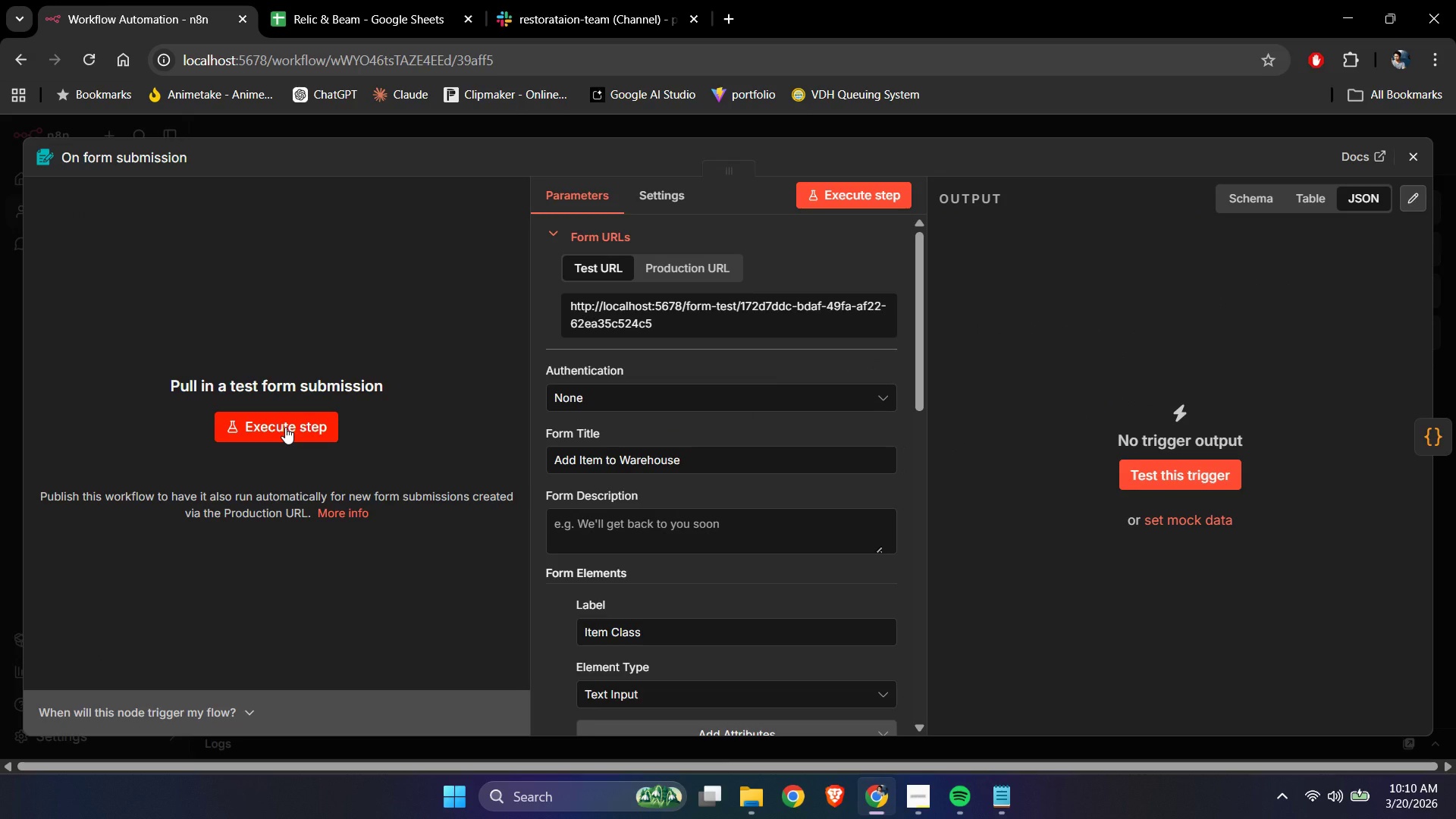 
left_click([285, 427])
 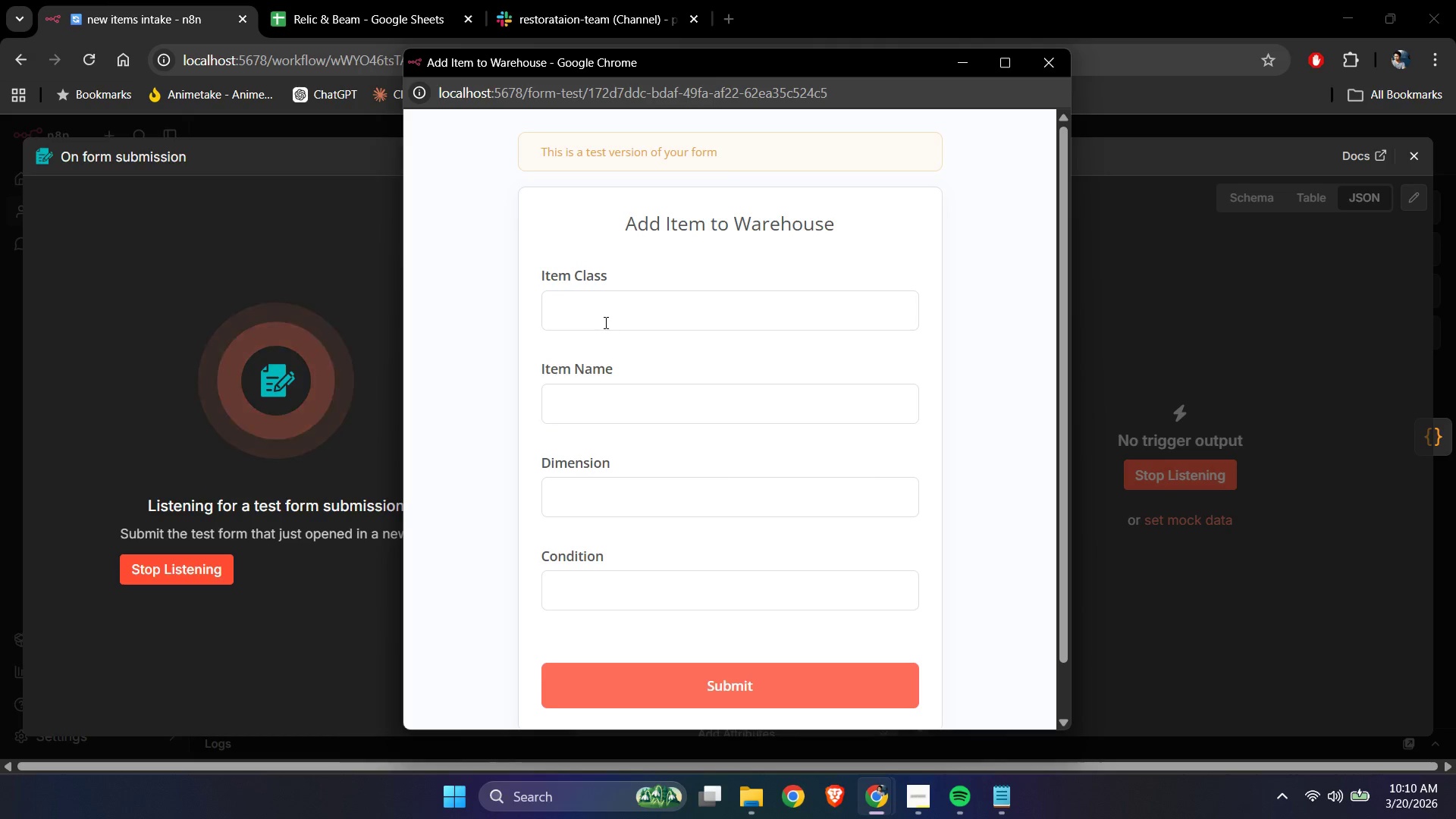 
left_click([604, 322])
 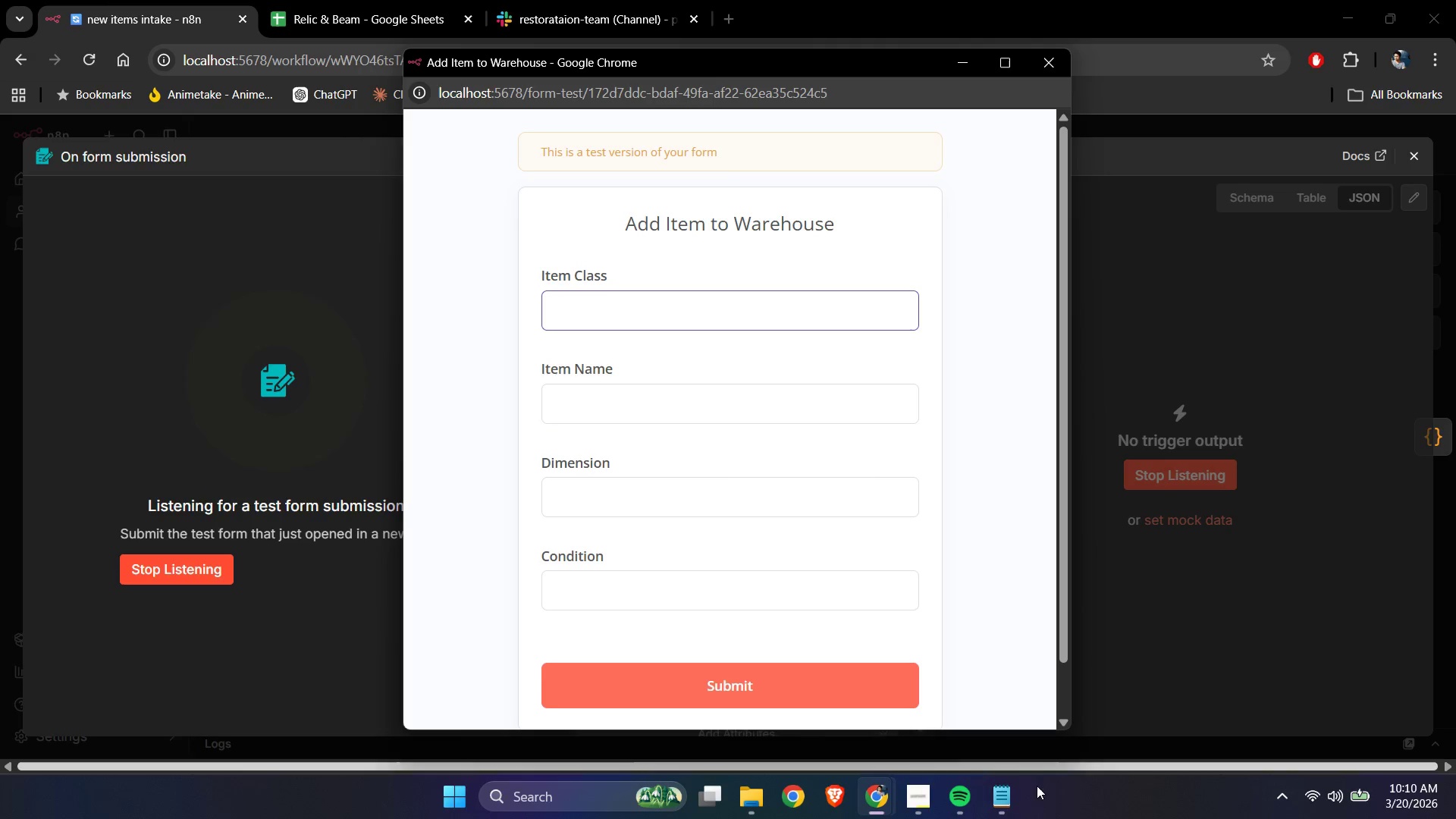 
left_click([1009, 810])
 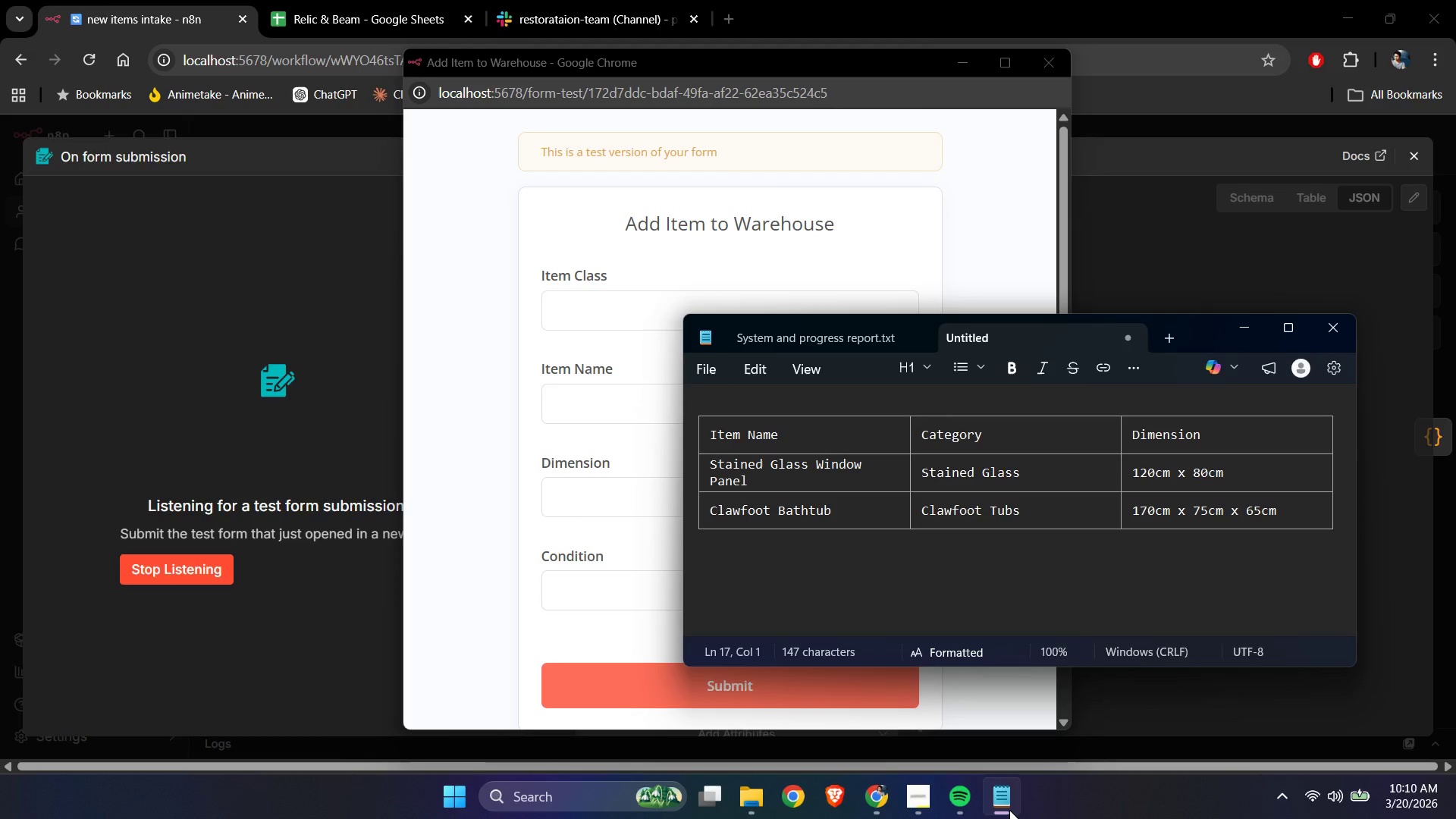 
wait(8.16)
 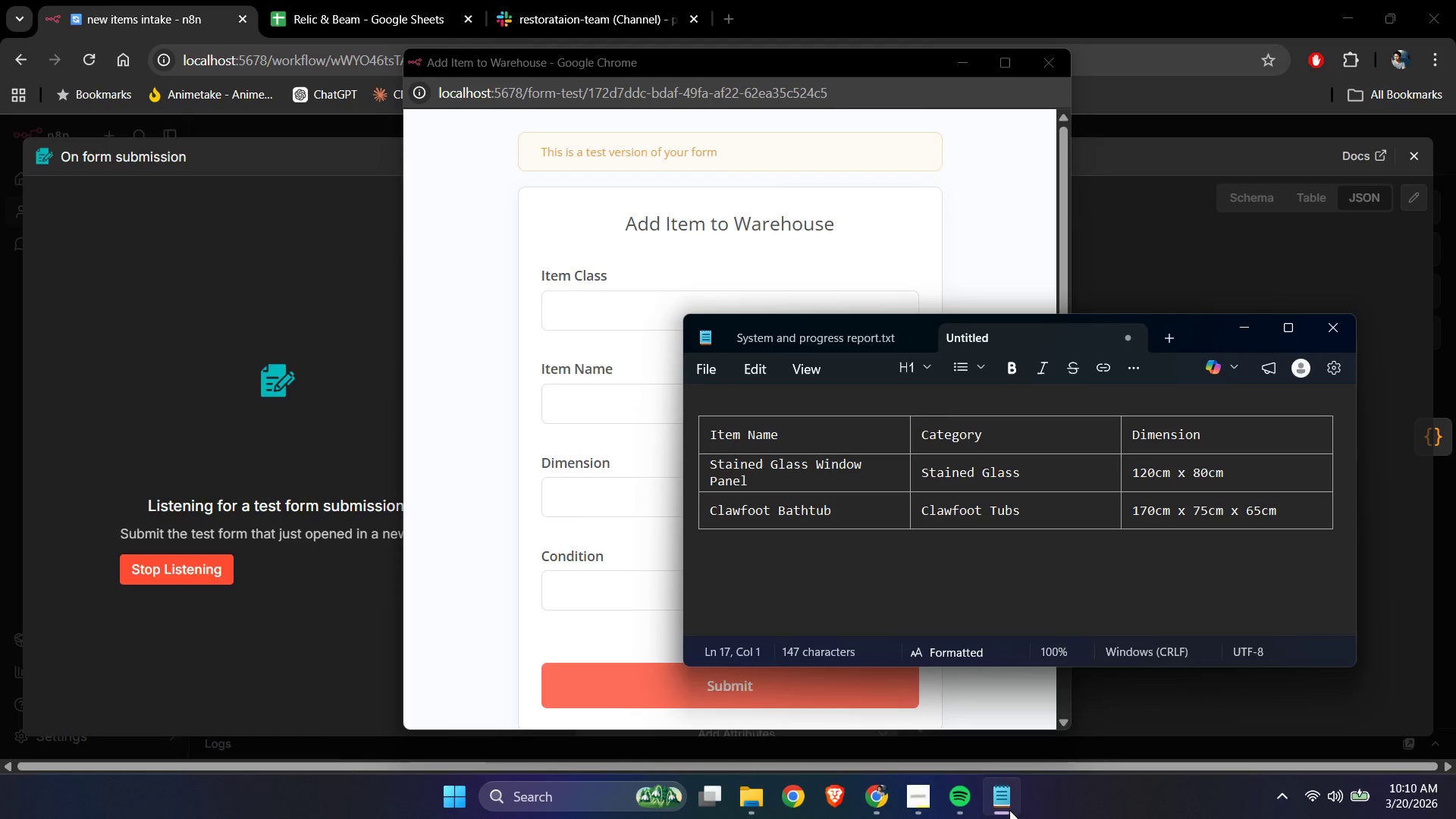 
left_click([1009, 810])
 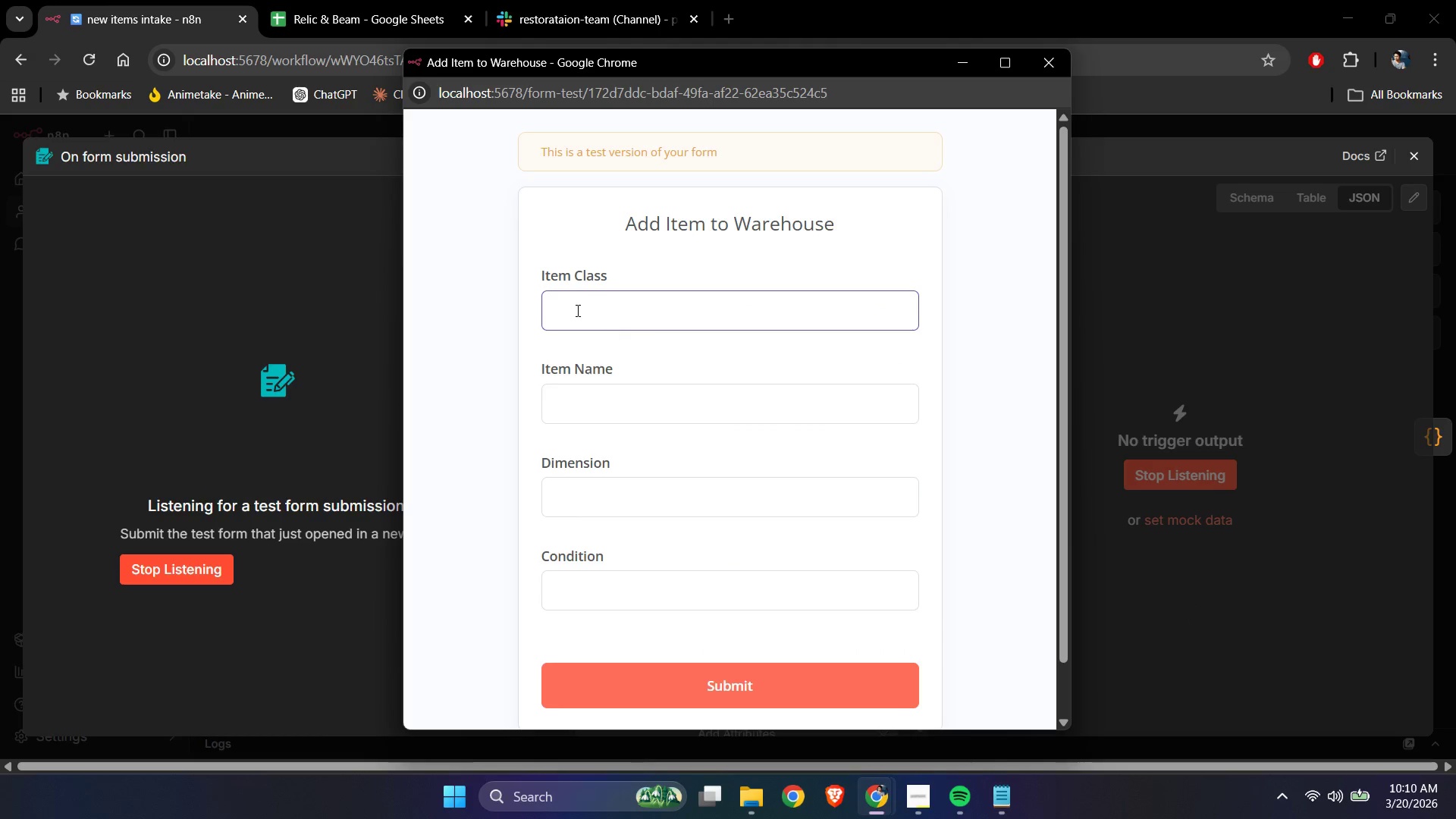 
left_click([610, 321])
 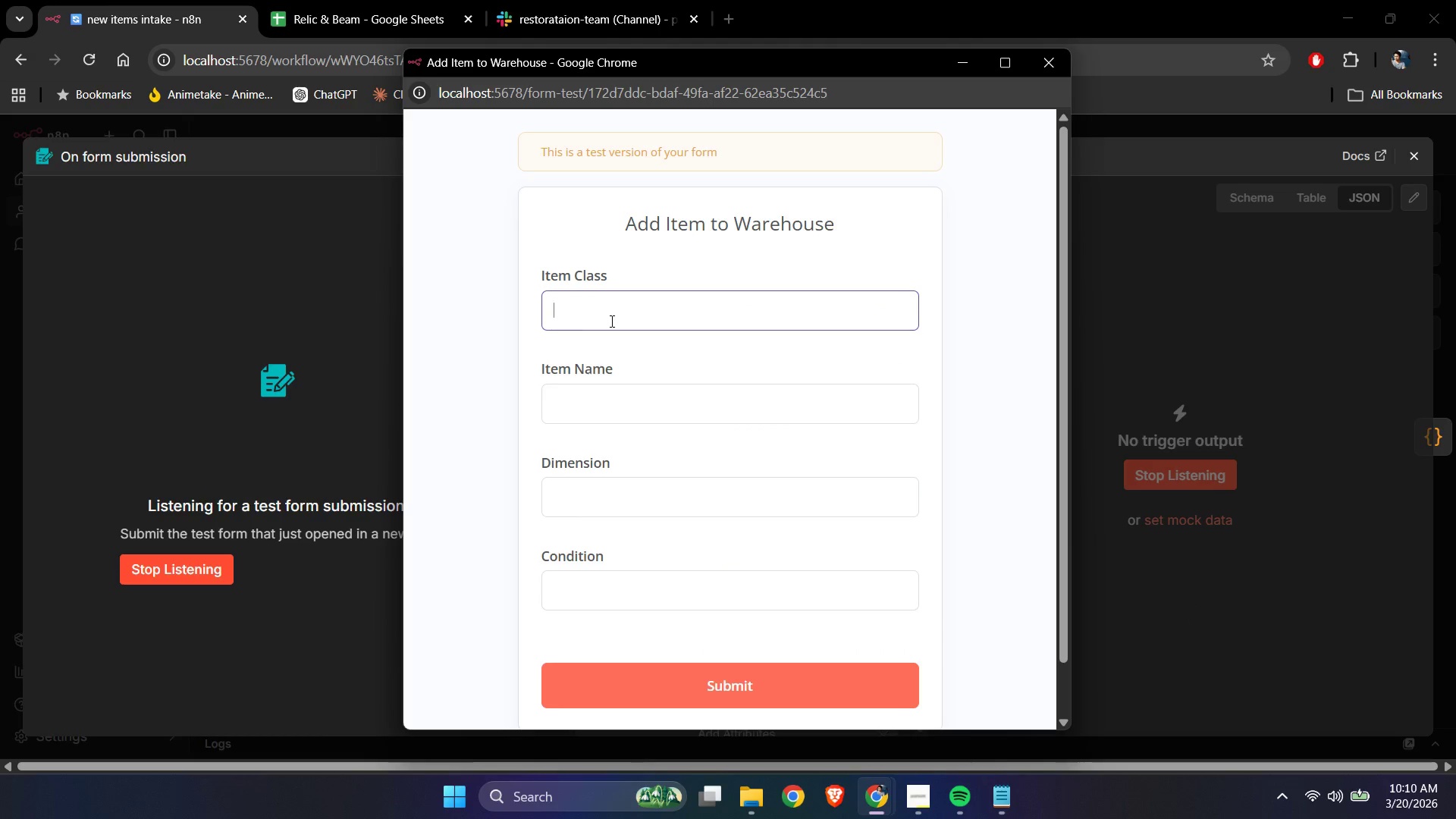 
type(Stained Glass)
 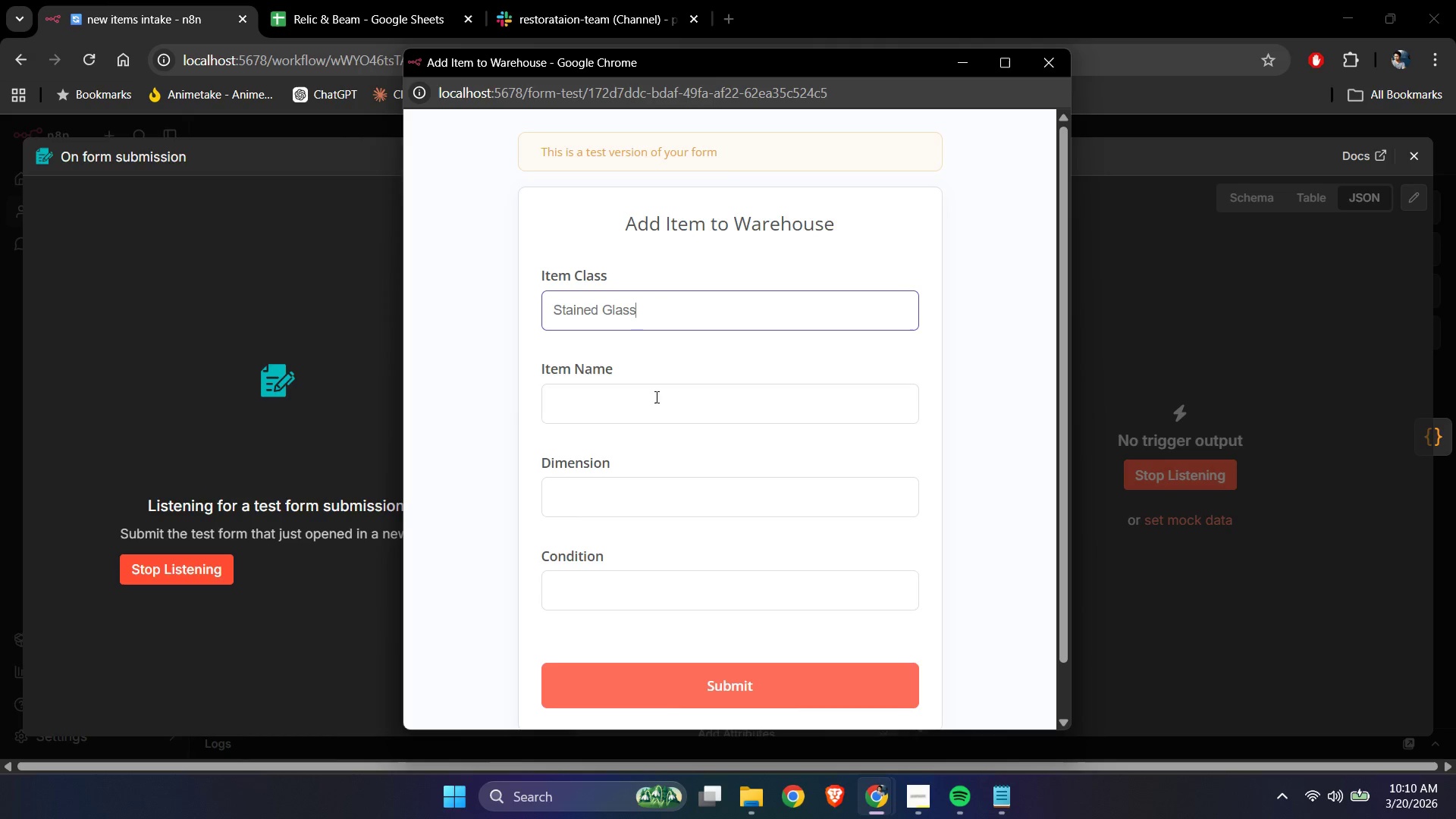 
left_click([642, 415])
 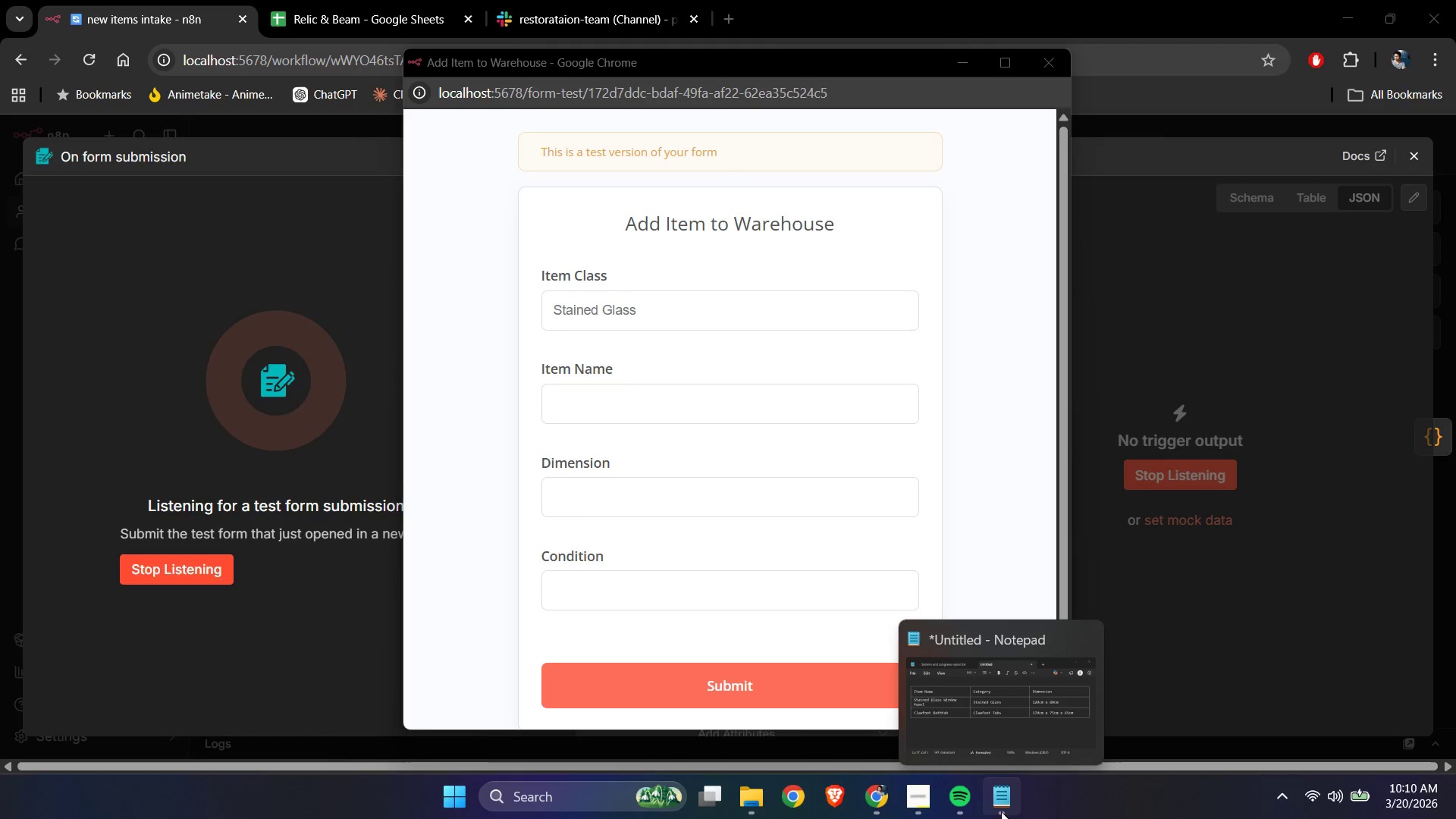 
left_click([1012, 805])
 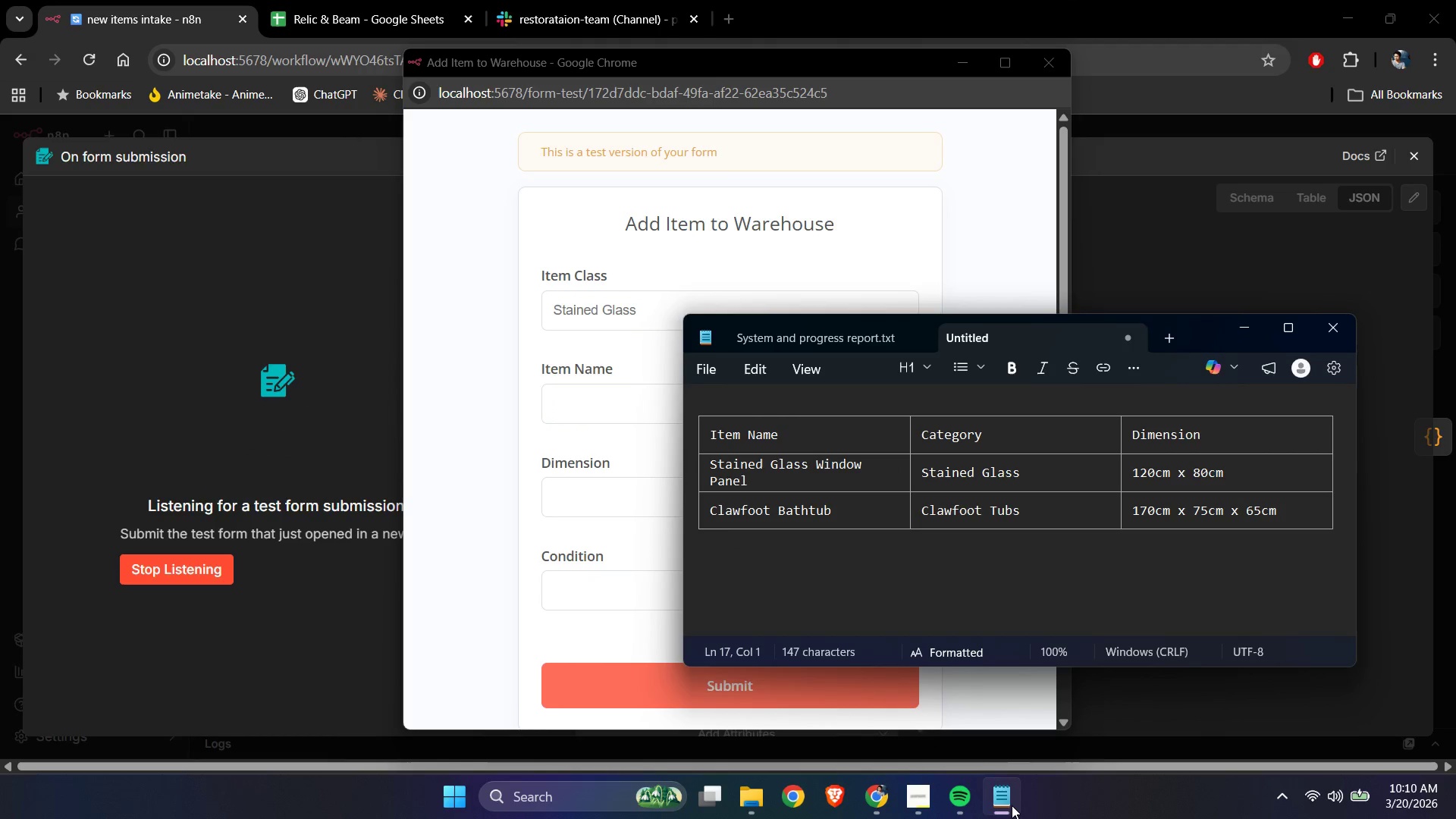 
left_click([1012, 805])
 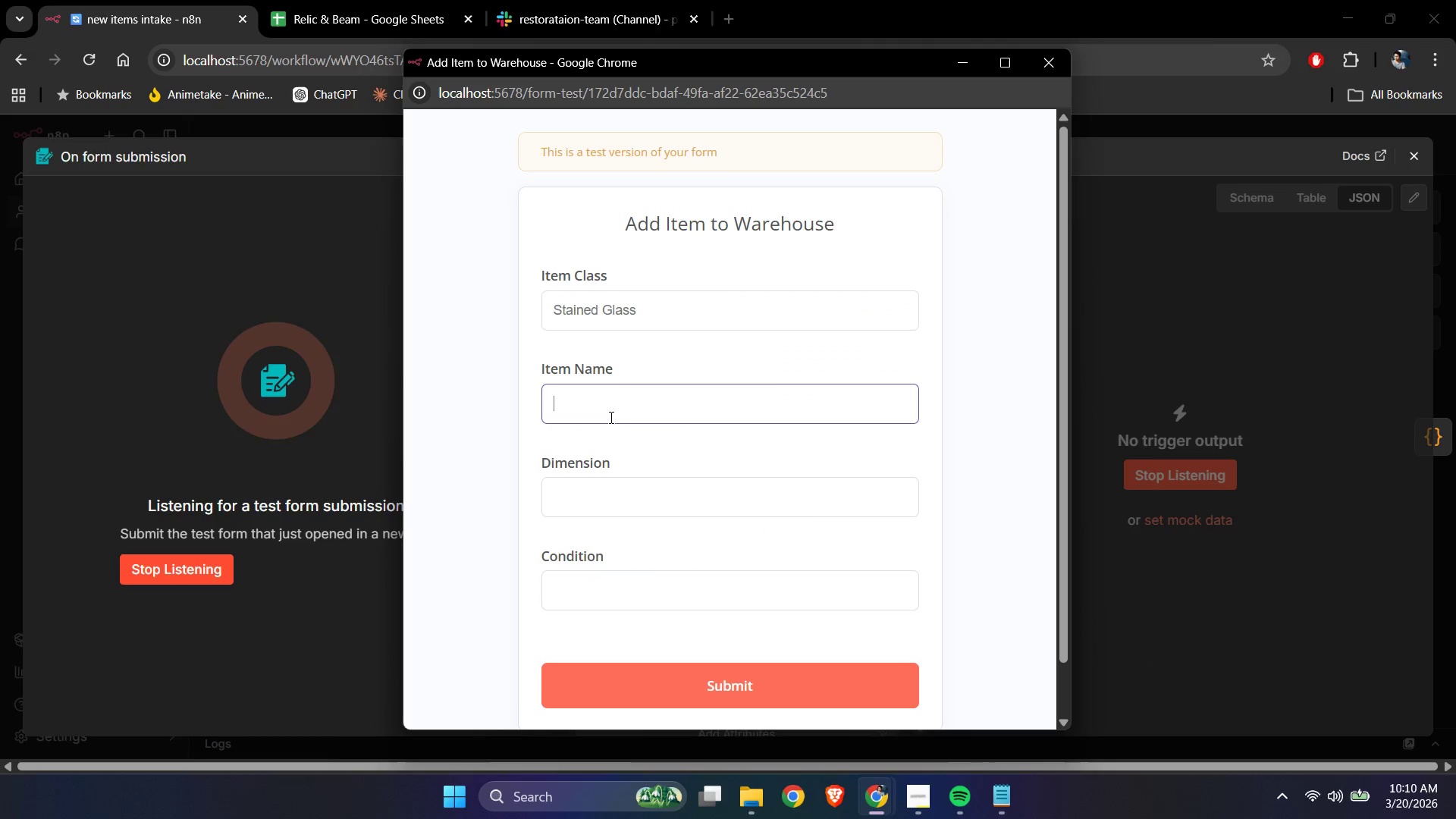 
left_click([605, 403])
 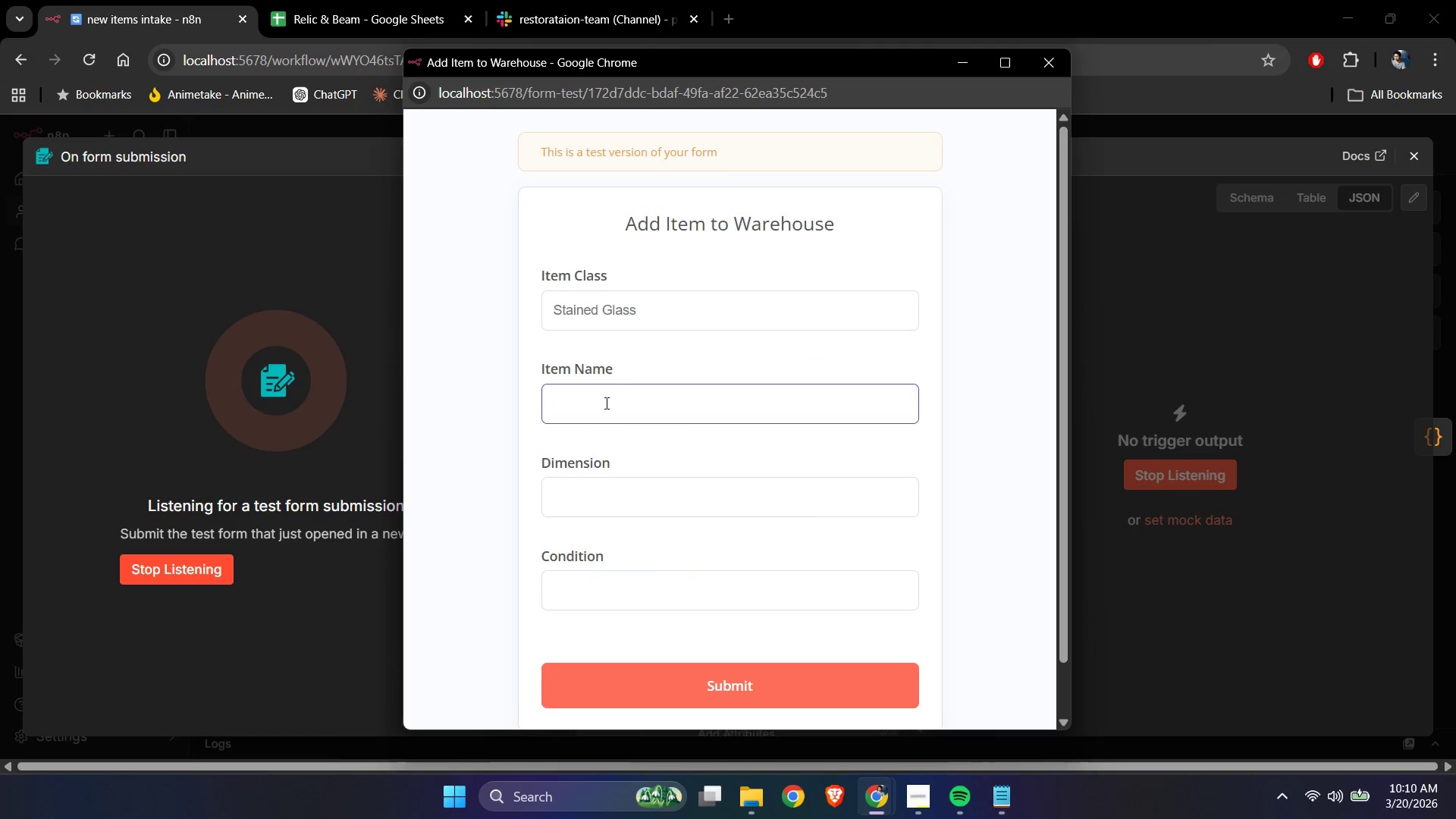 
type(Stained Glass Window Panel)
 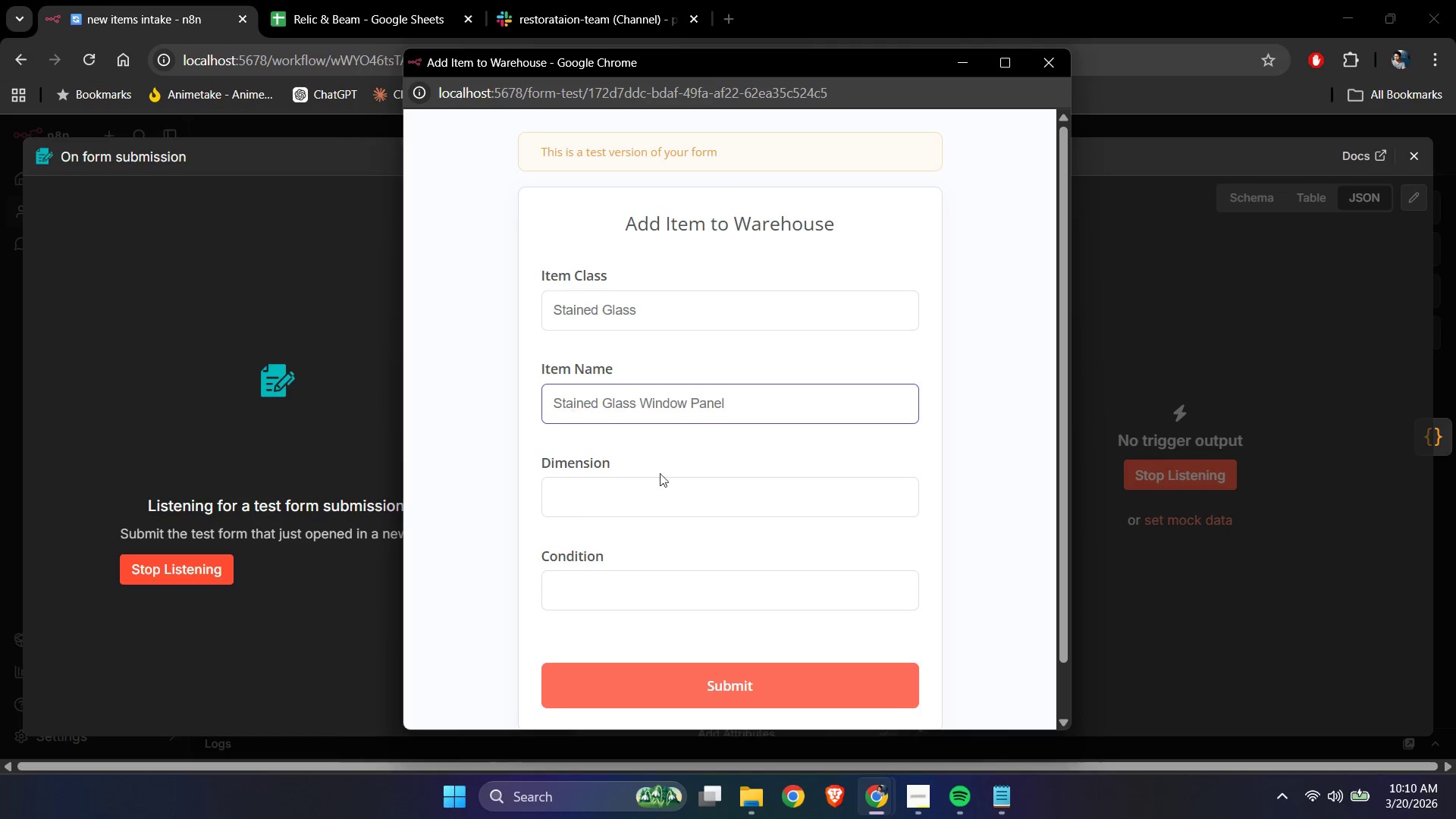 
left_click([703, 491])
 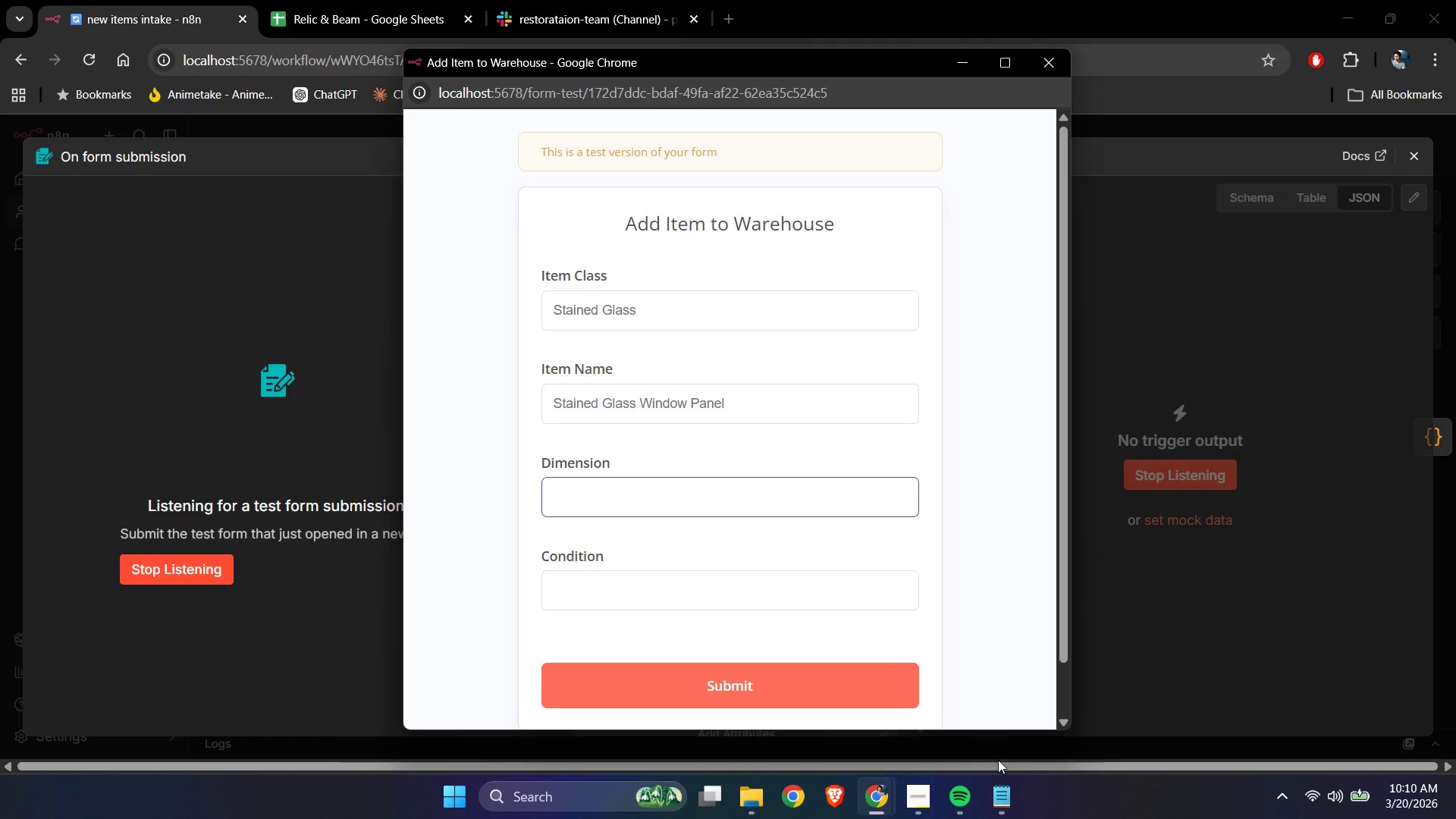 
left_click([1006, 803])
 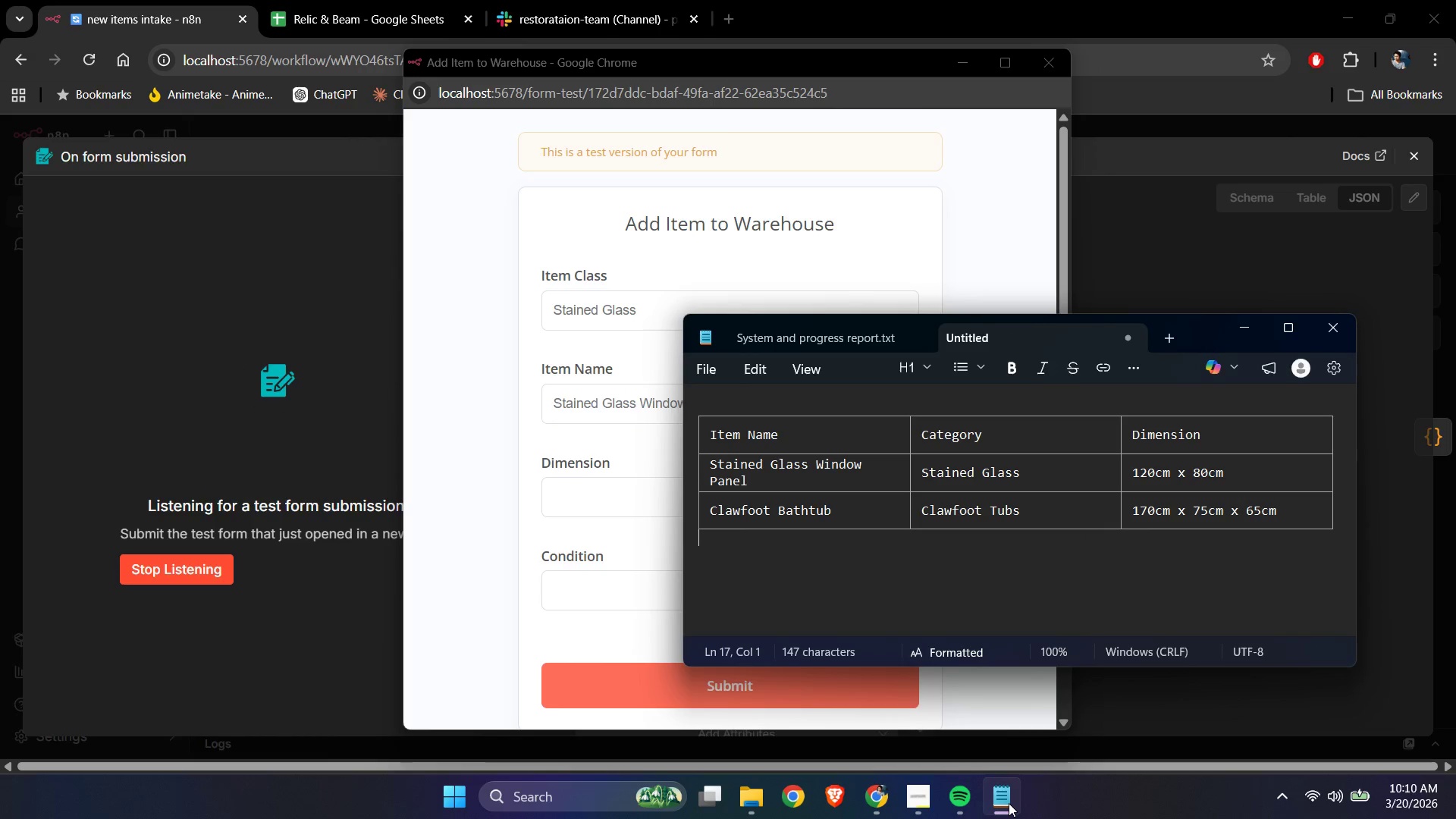 
left_click([1015, 813])
 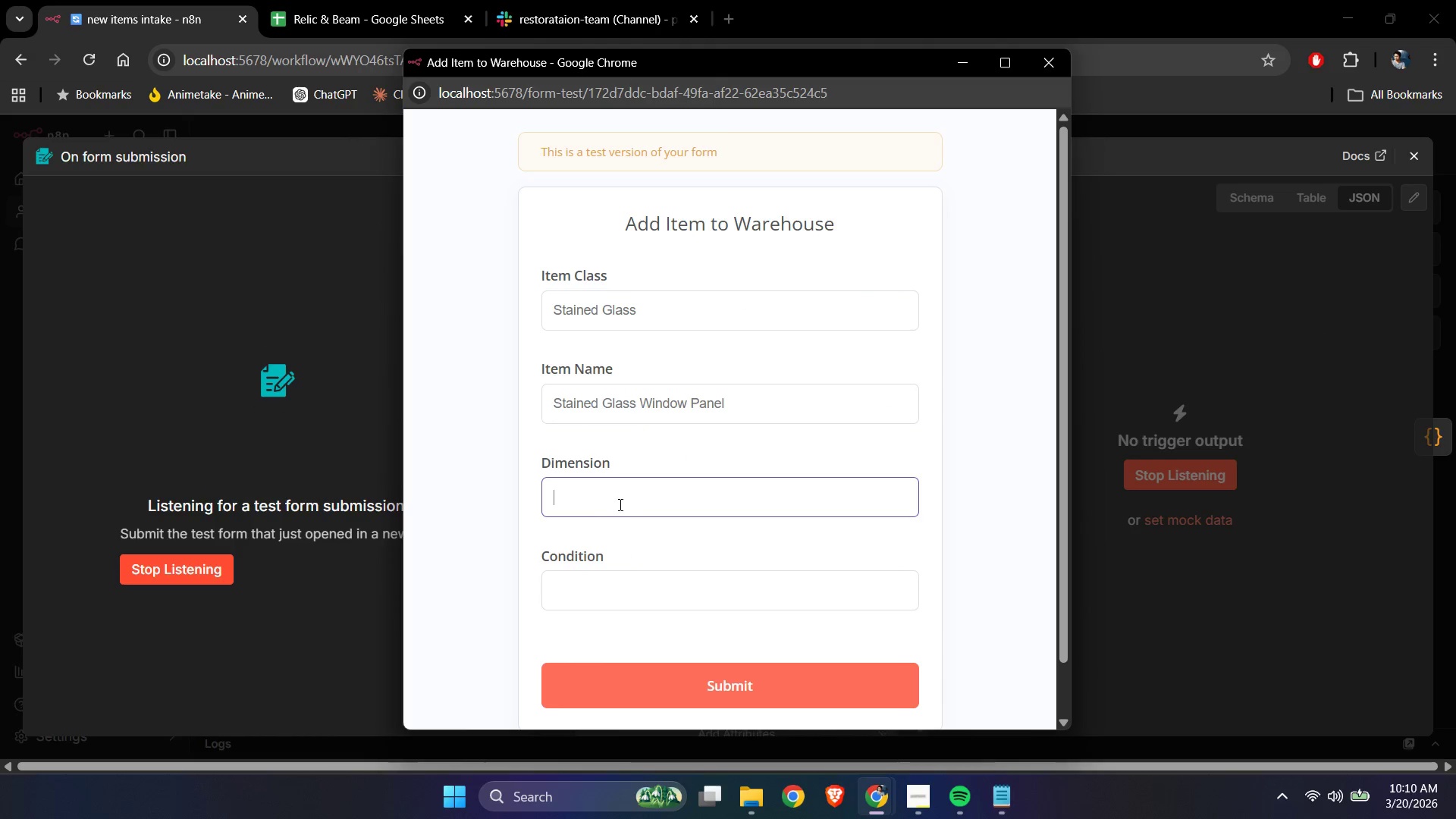 
left_click([626, 499])
 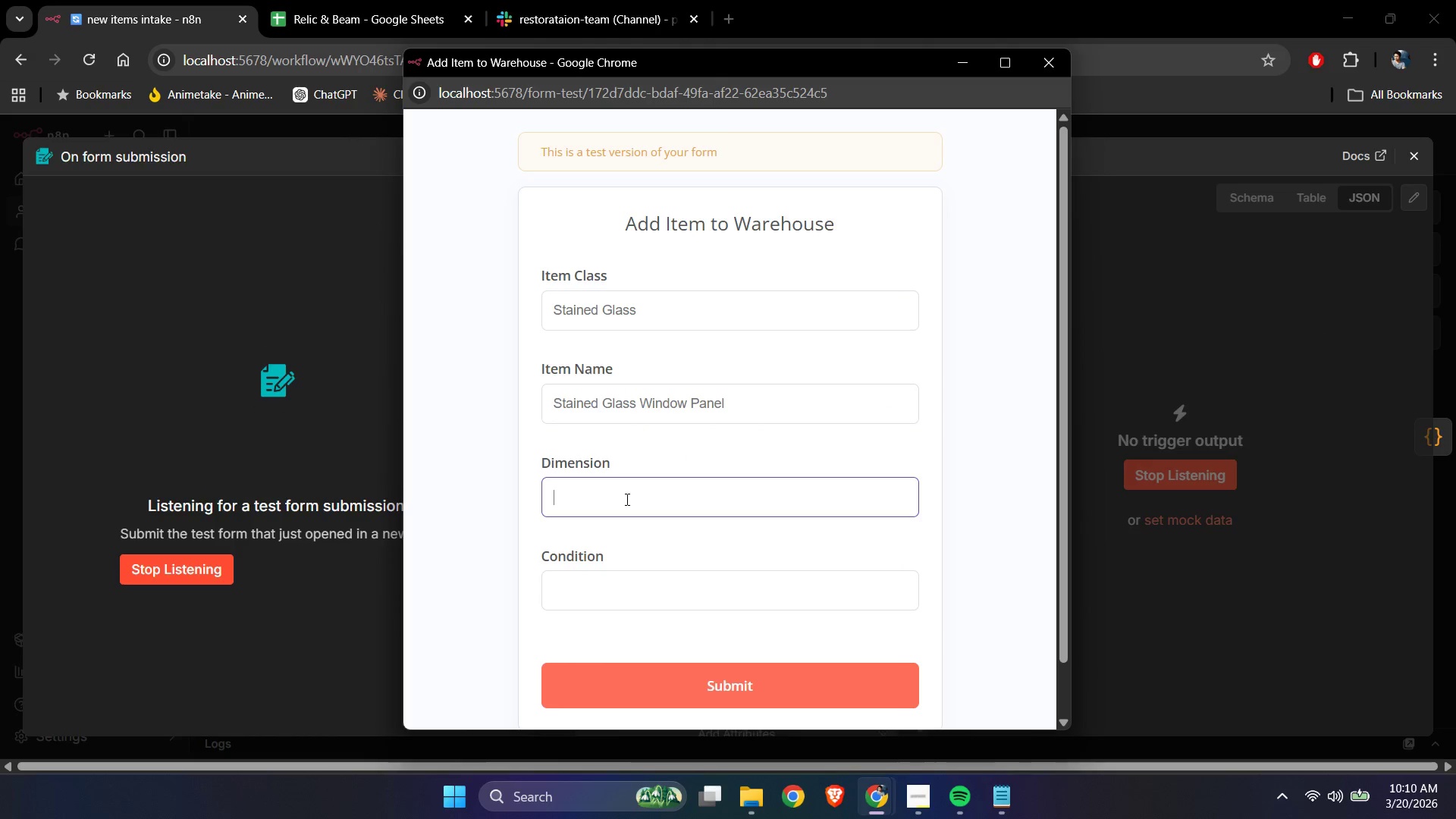 
type(120 cm x 80 xm)
key(Backspace)
key(Backspace)
type(cm[Home])
 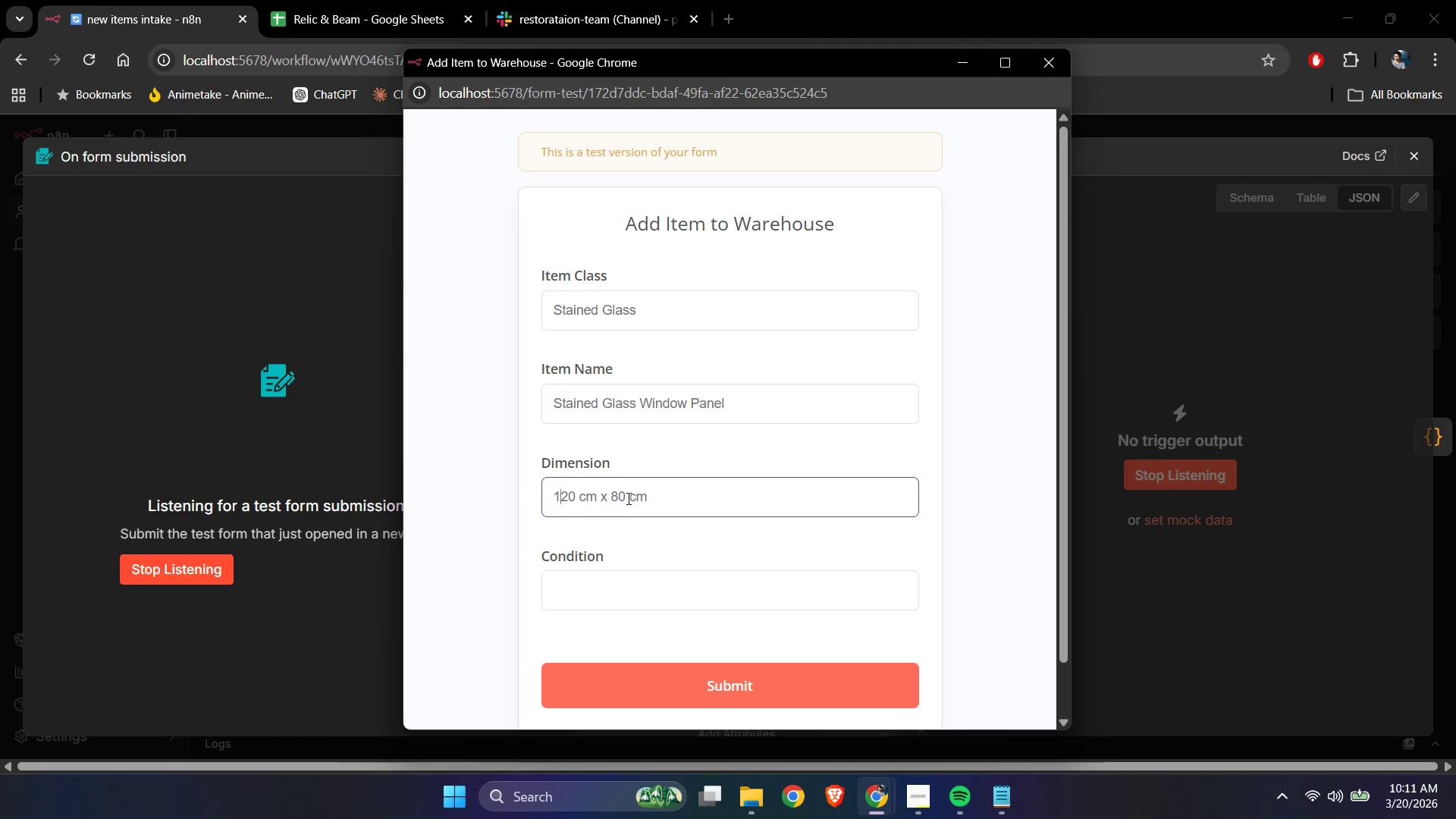 
key(ArrowRight)
 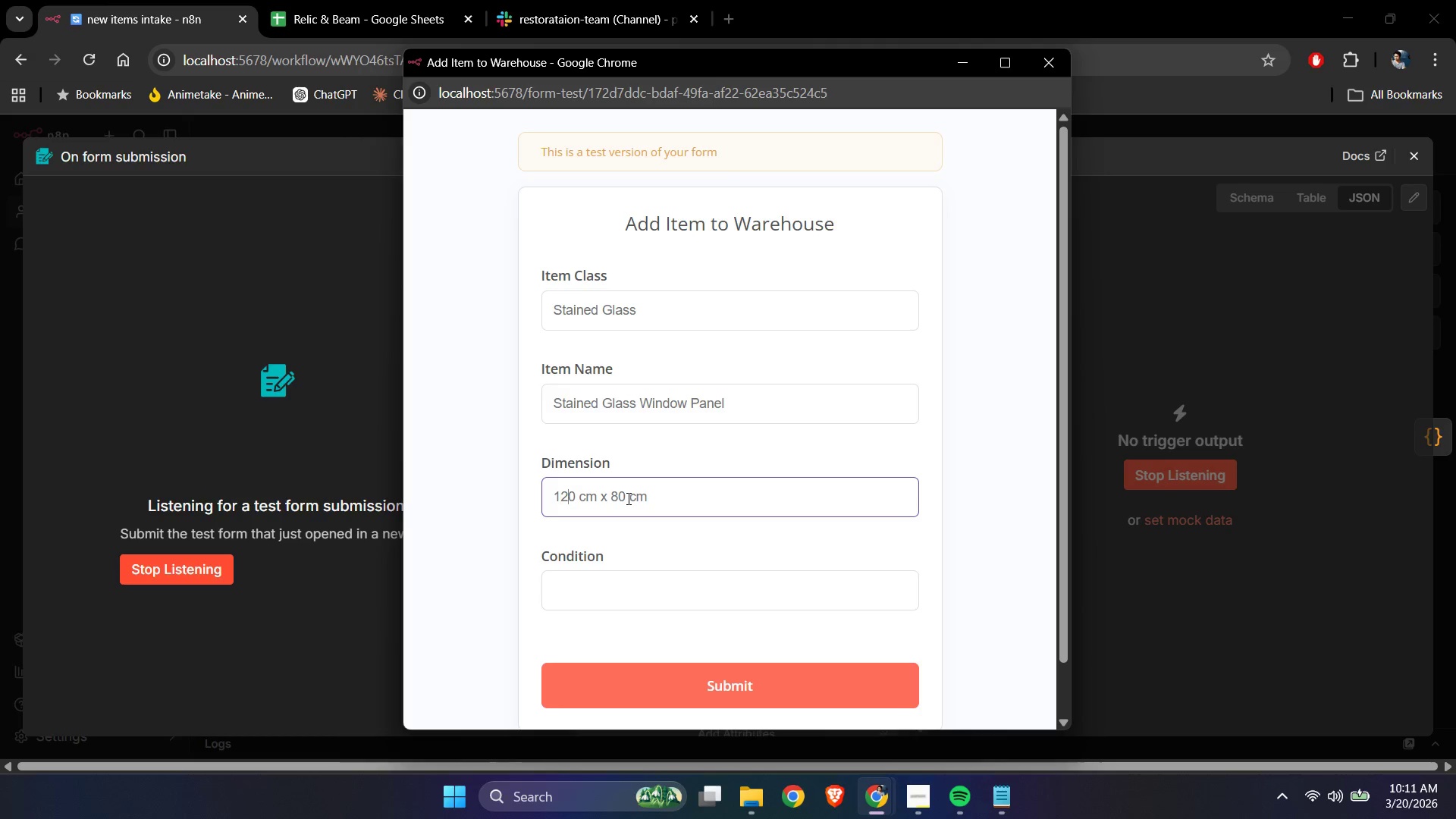 
key(ArrowRight)
 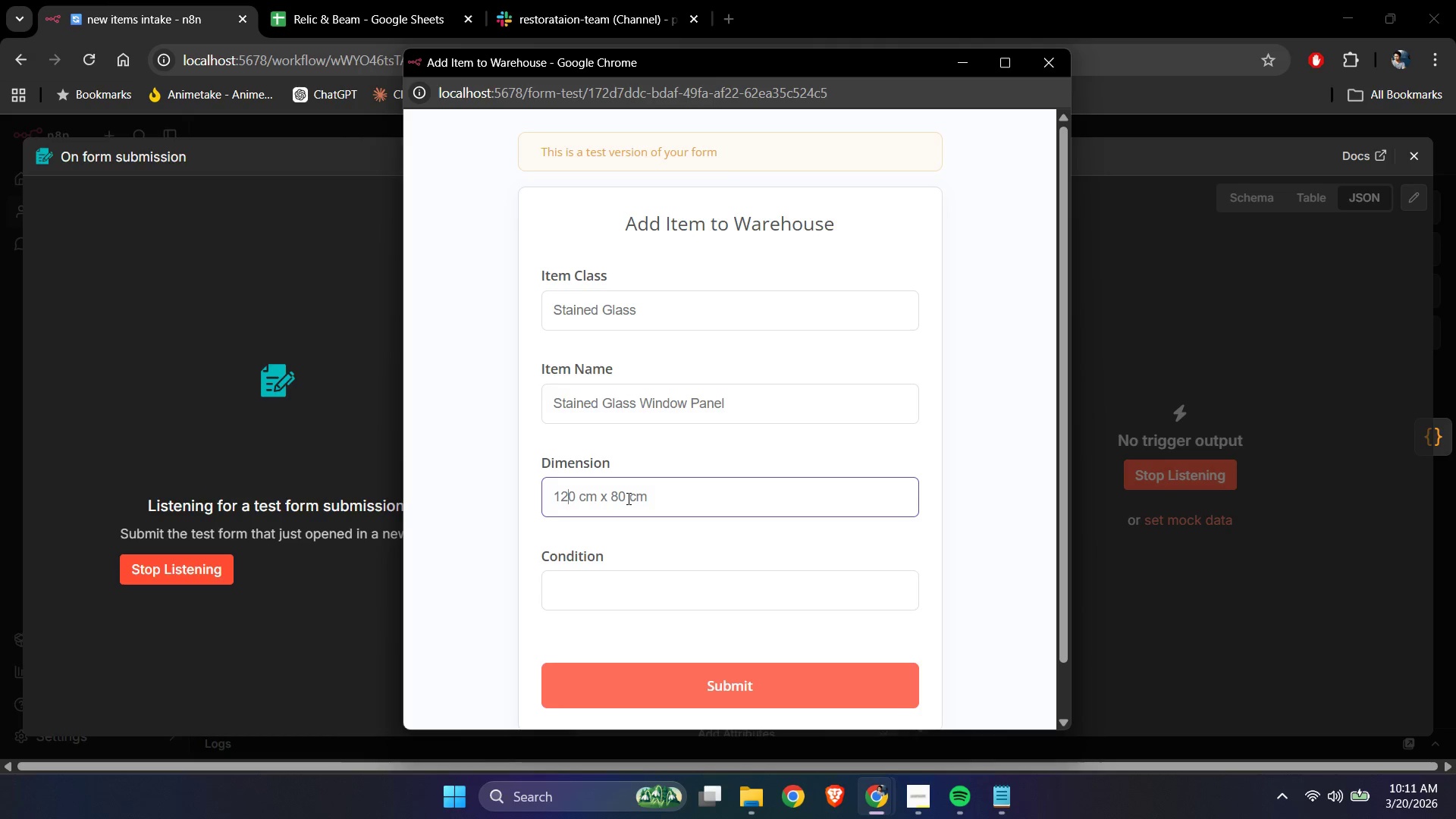 
key(ArrowRight)
 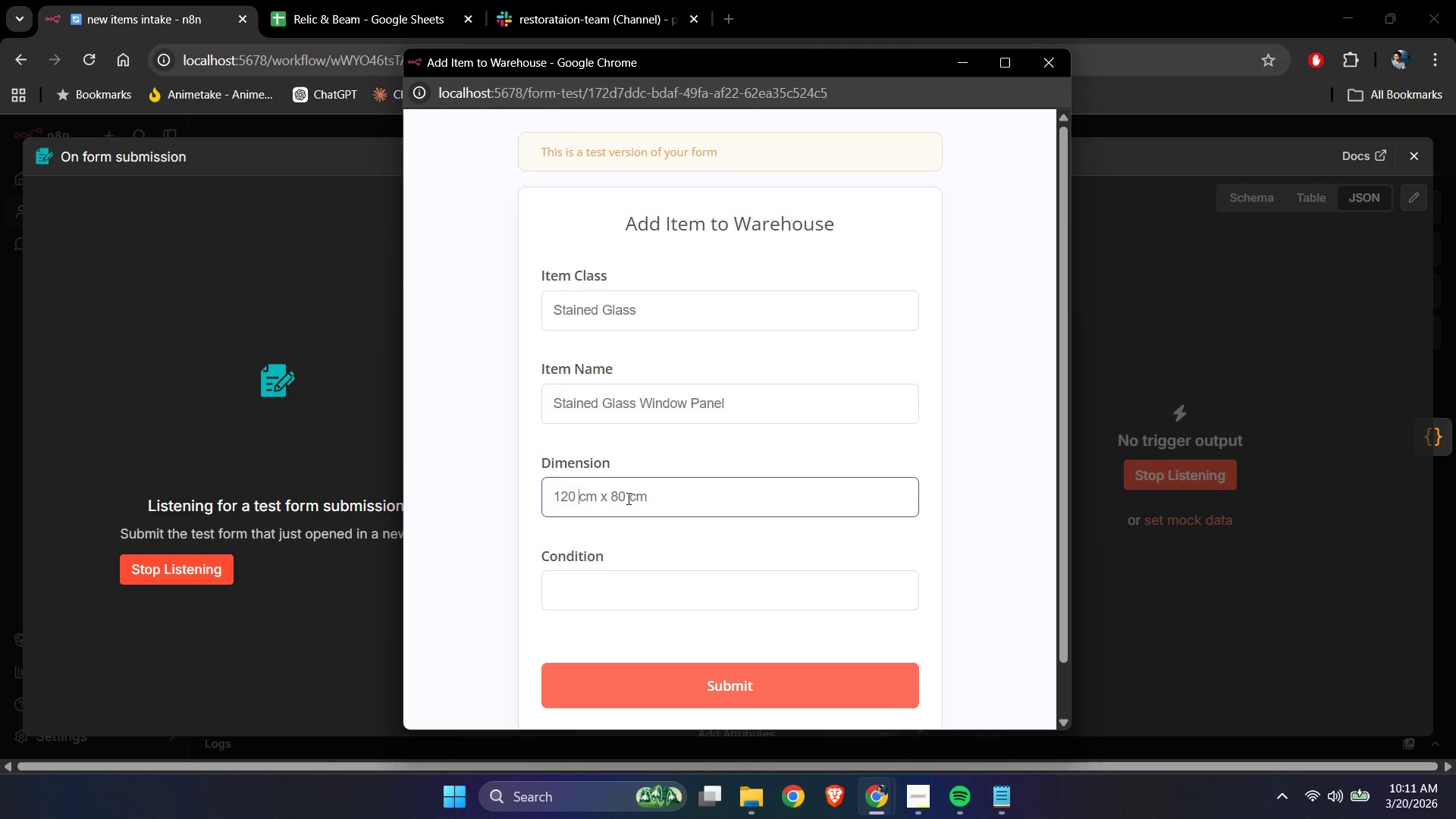 
key(ArrowRight)
 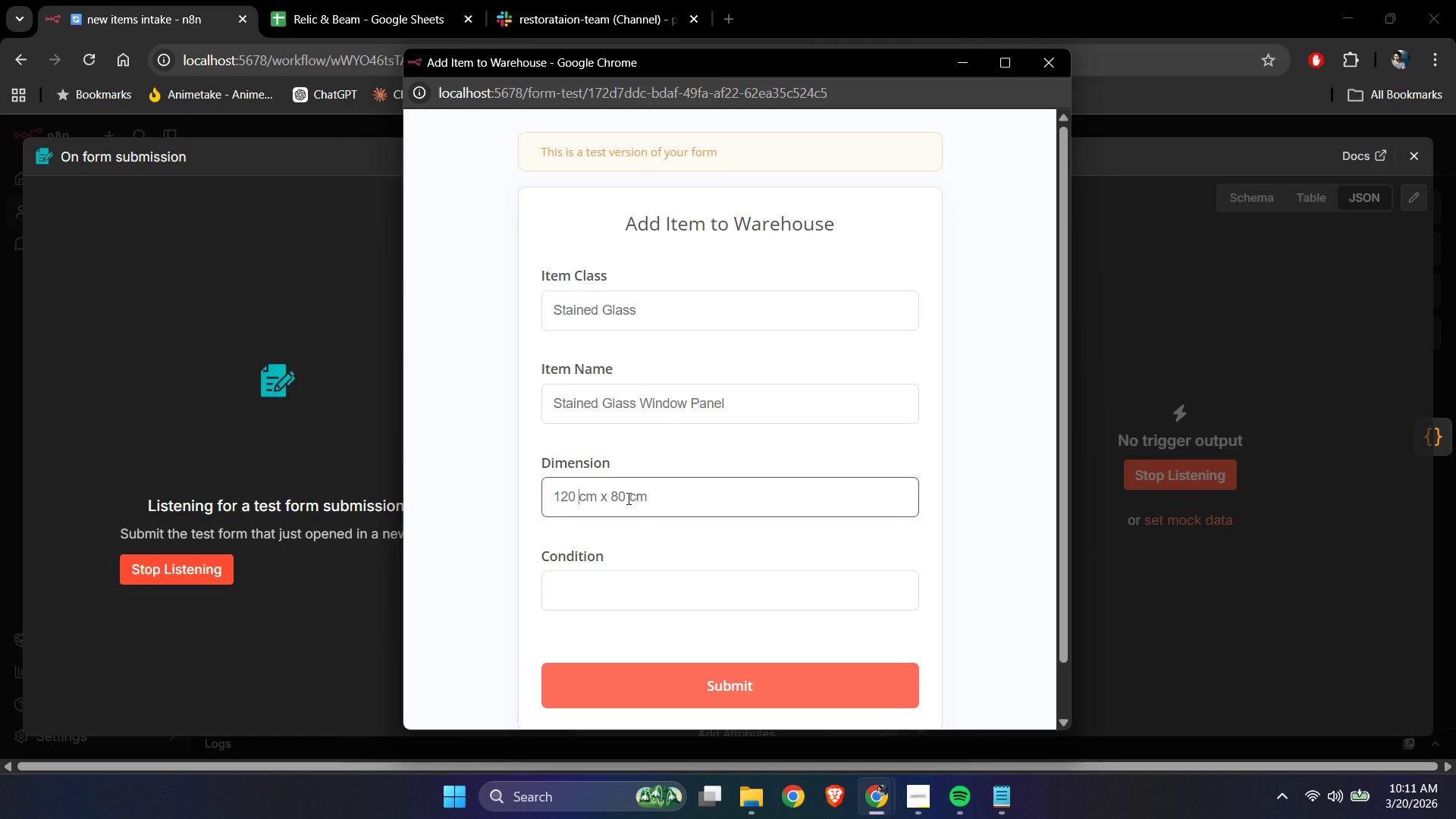 
key(Backspace)
 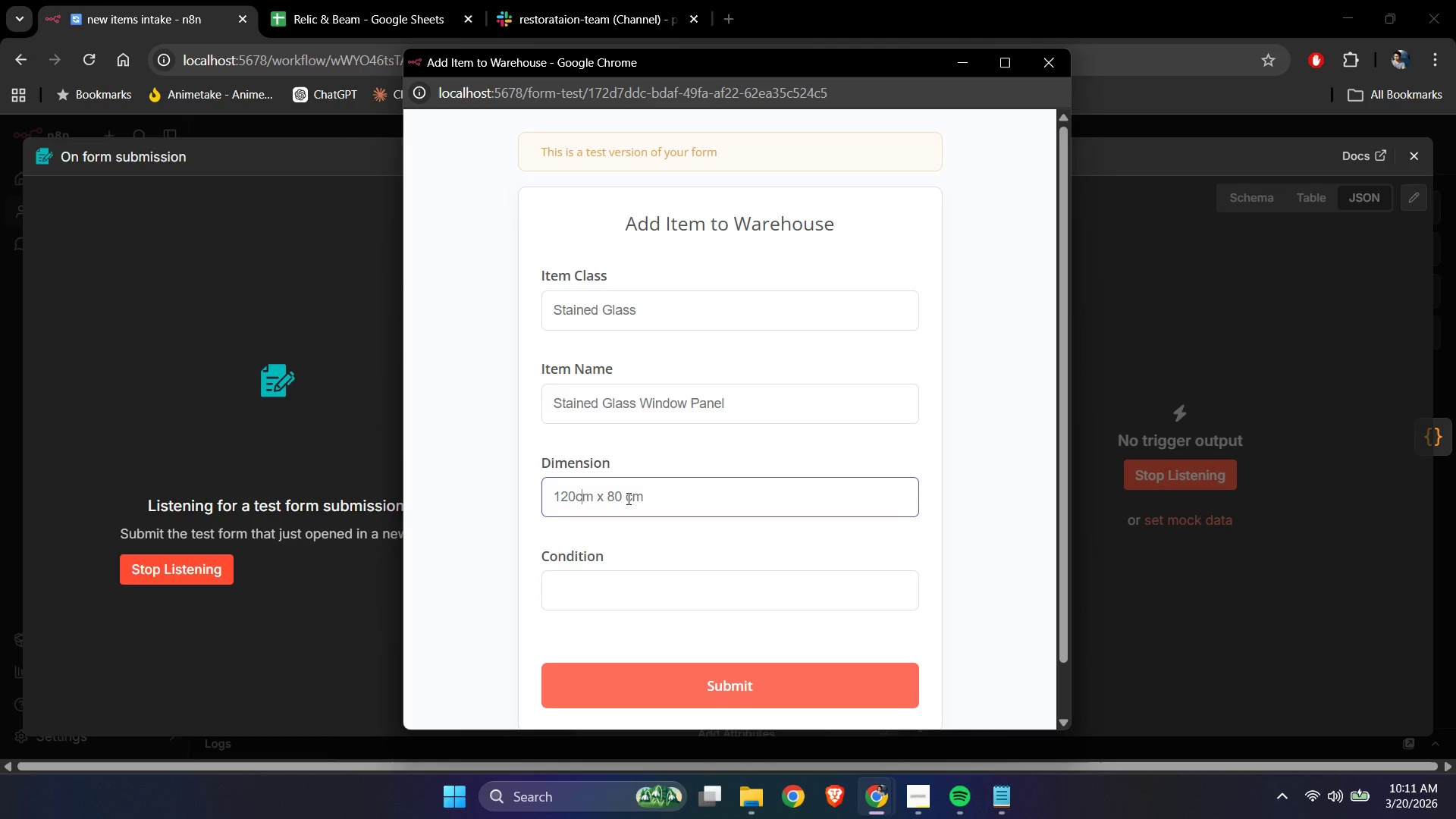 
key(ArrowRight)
 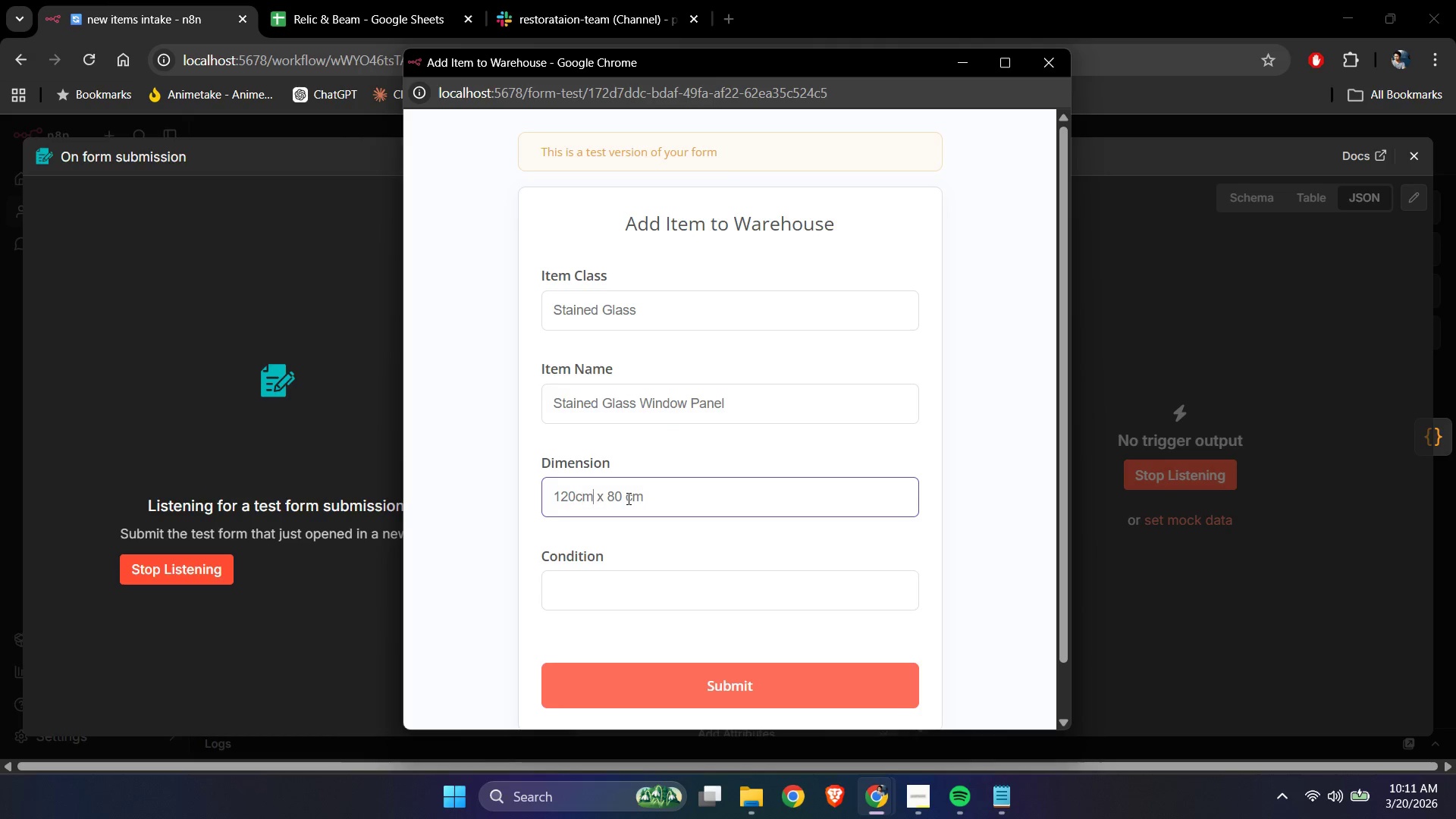 
hold_key(key=ArrowRight, duration=0.66)
 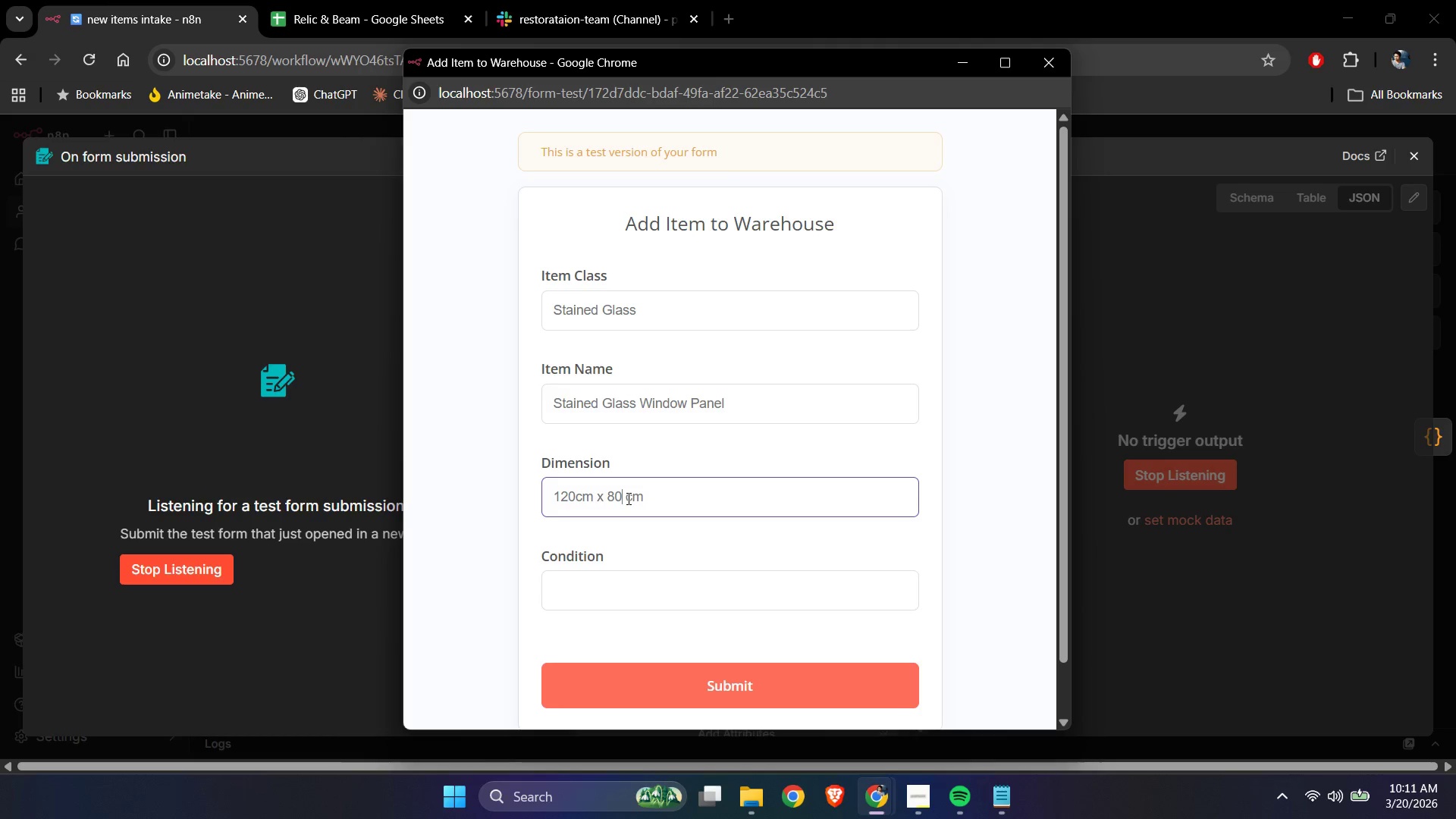 
key(ArrowRight)
 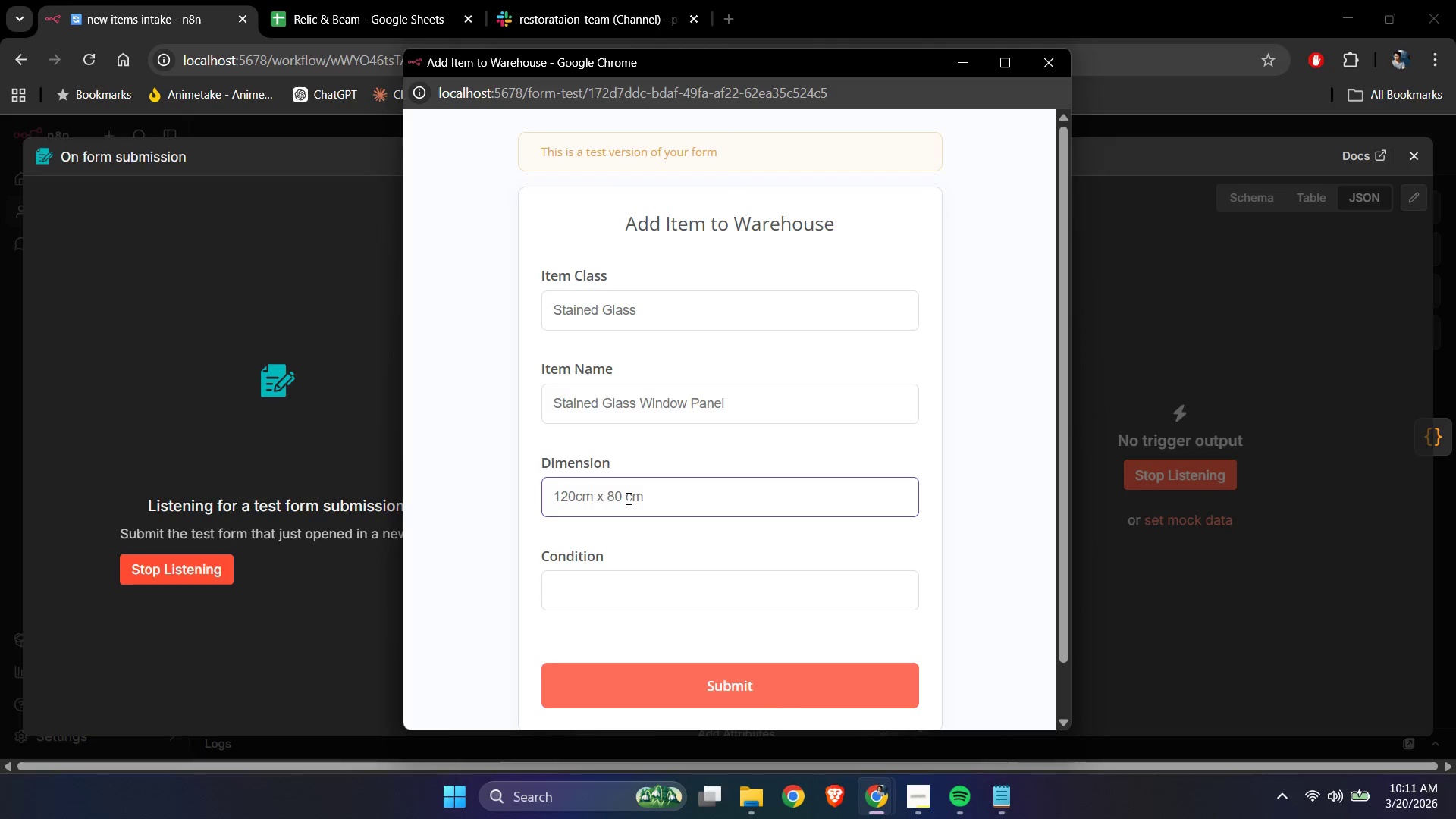 
key(Backspace)
 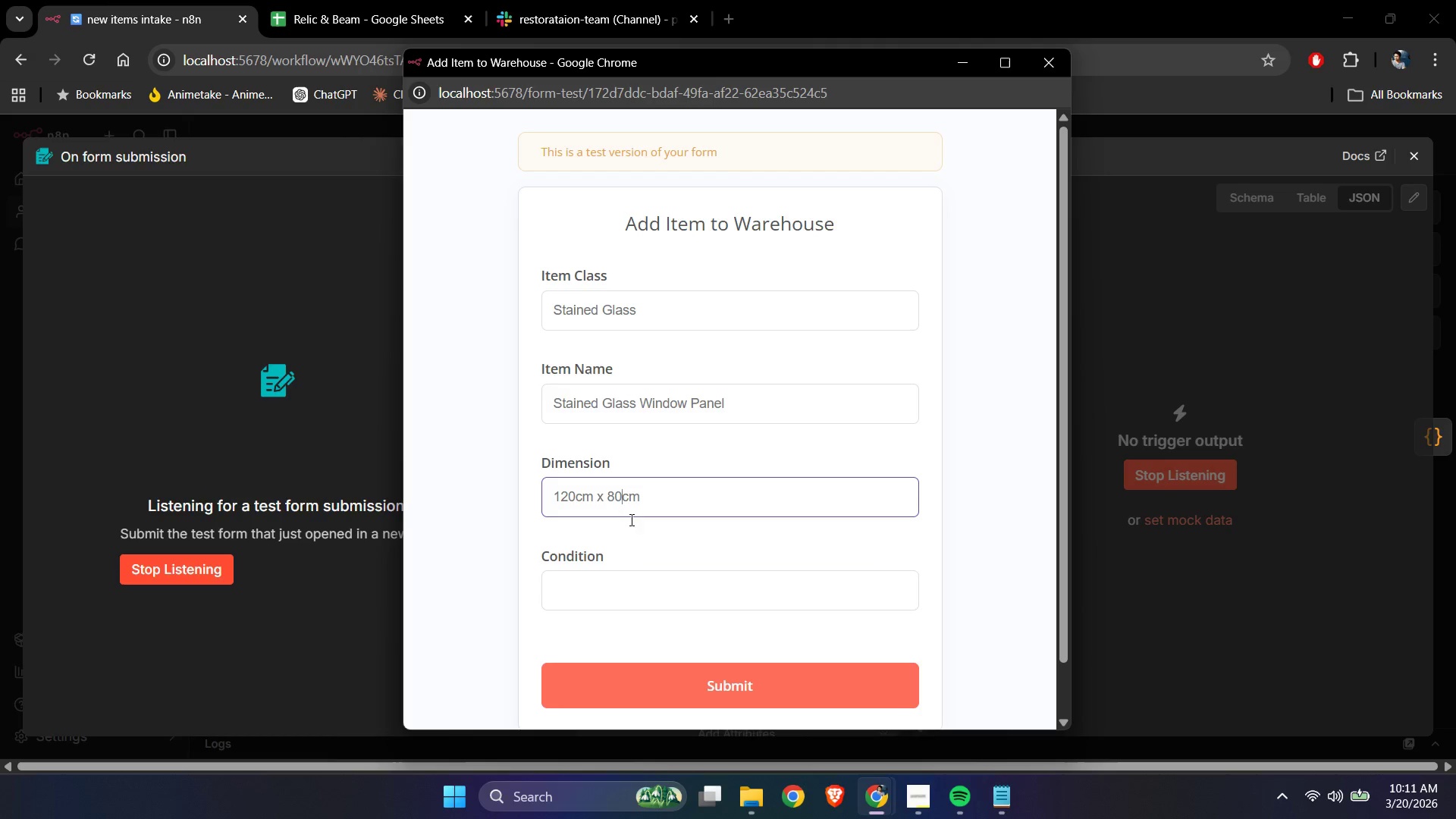 
left_click([632, 584])
 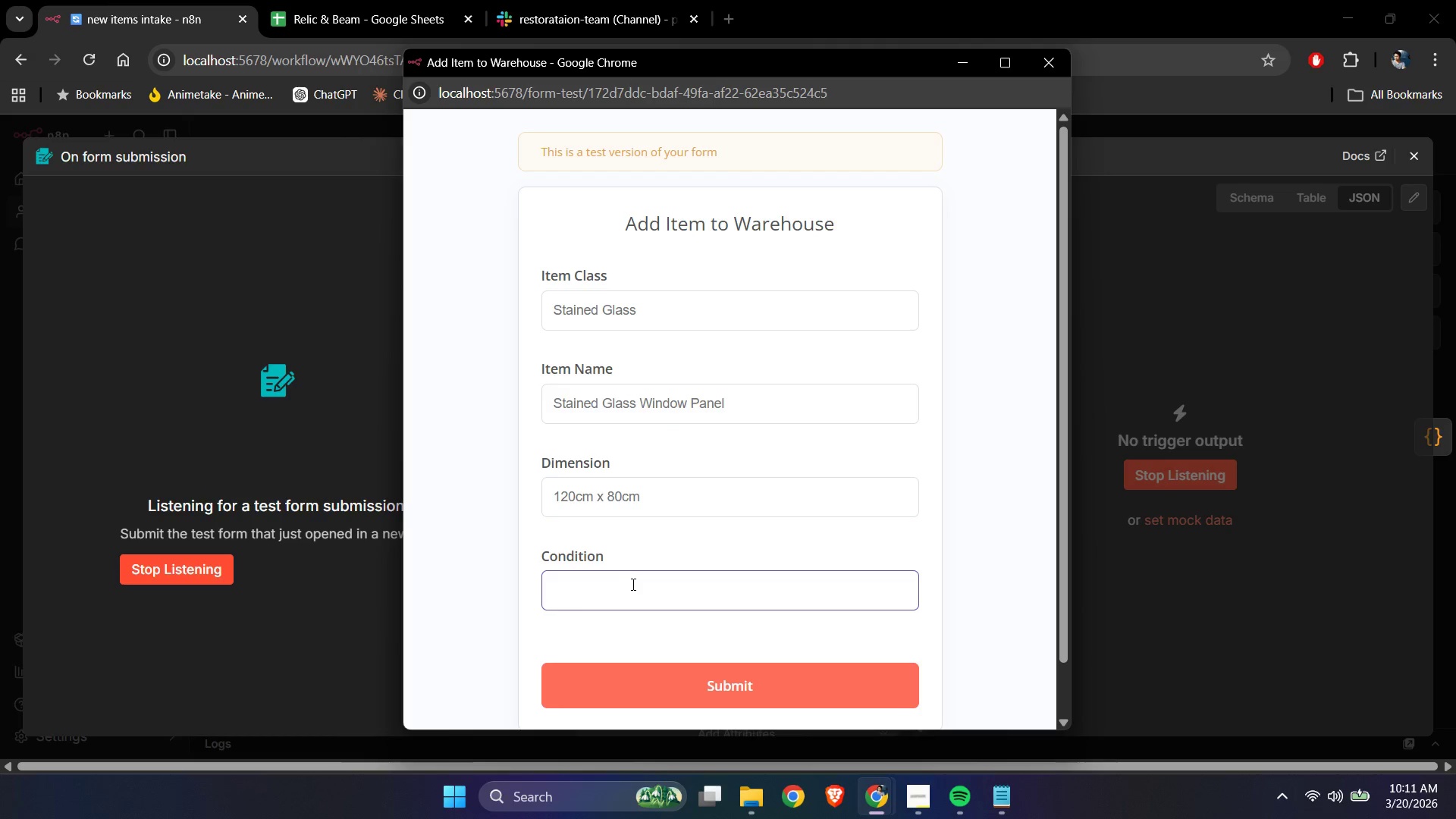 
type(New)
 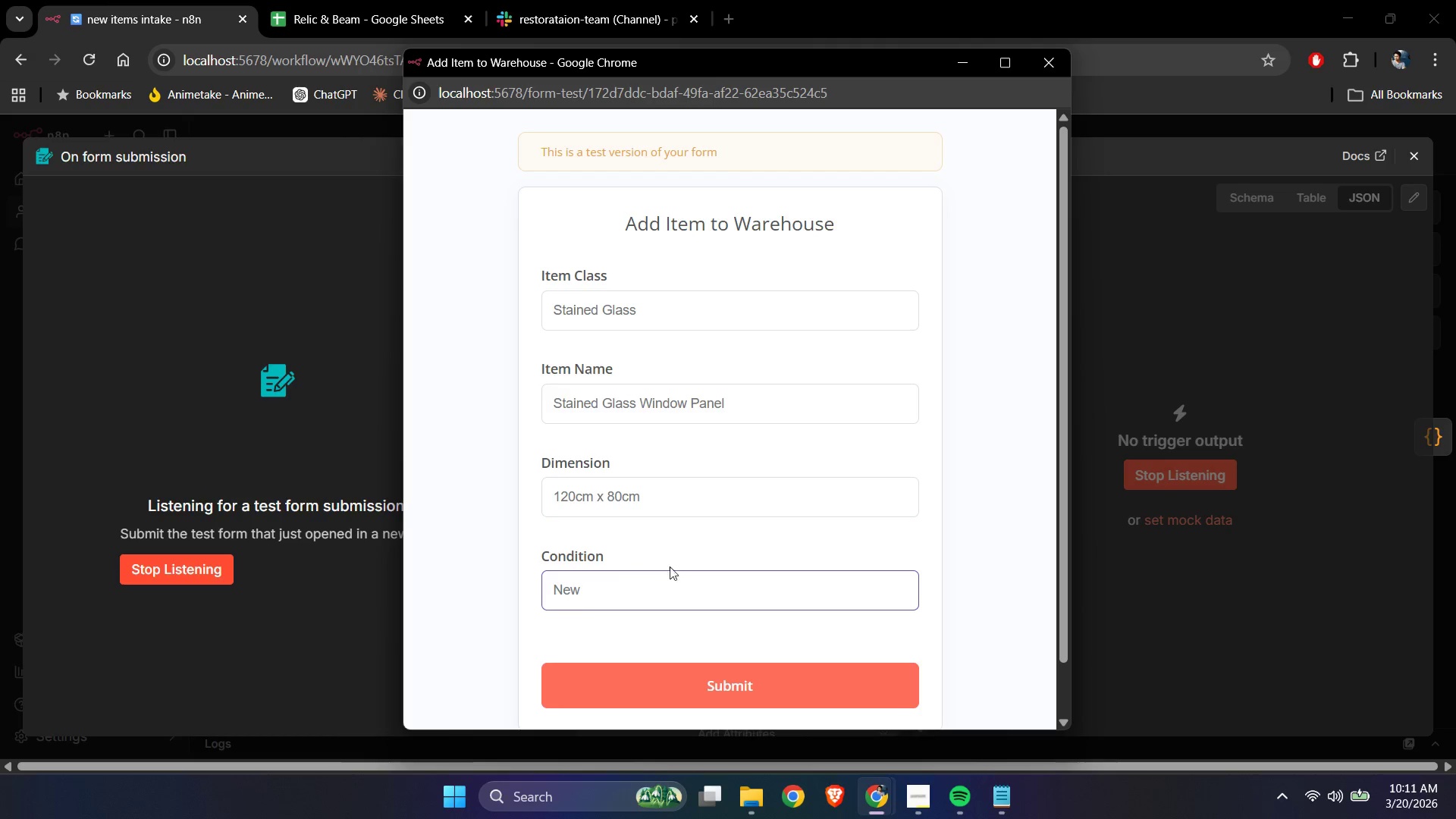 
left_click([692, 548])
 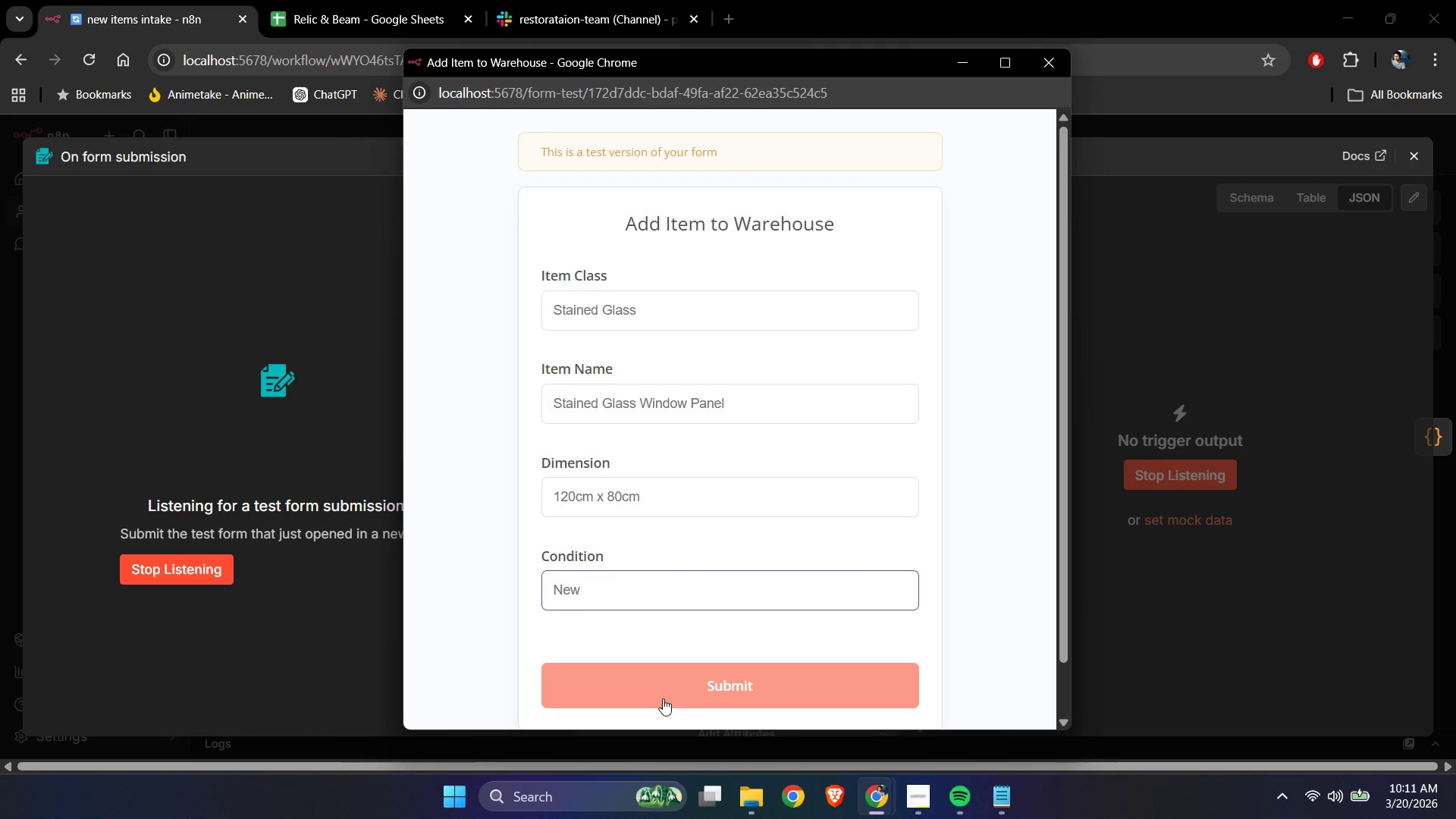 
left_click([663, 695])
 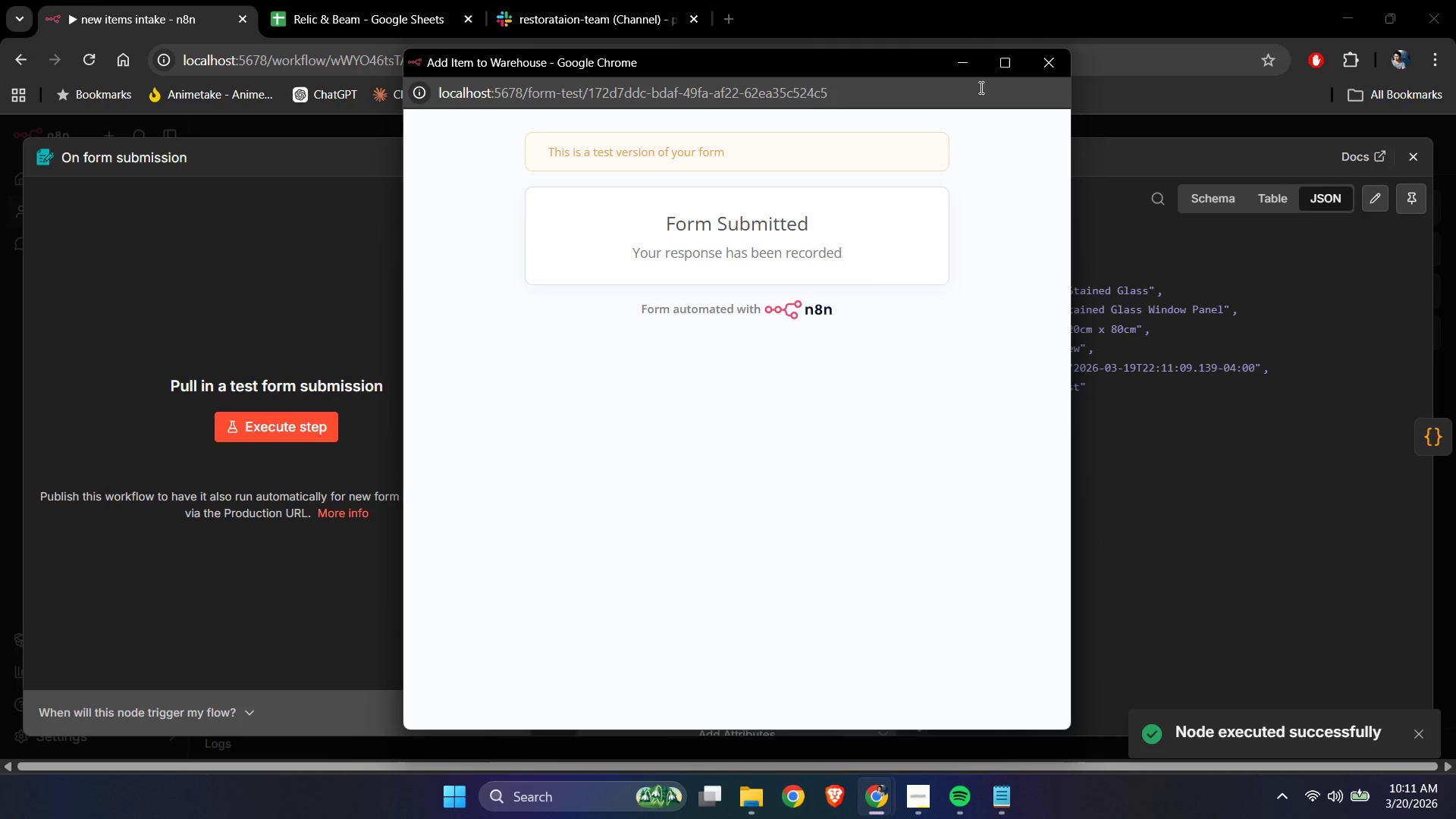 
left_click([1041, 67])
 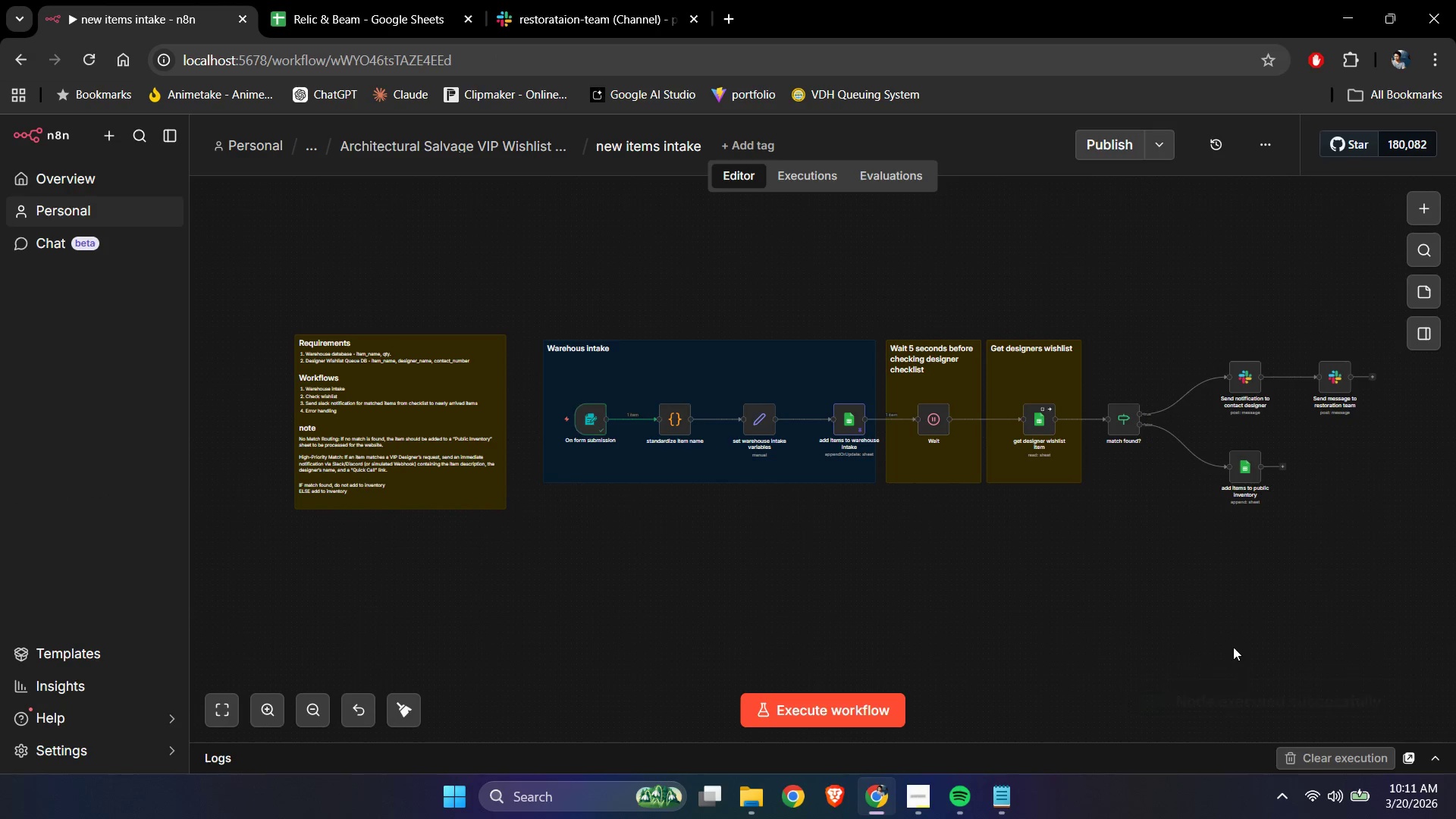 
wait(8.89)
 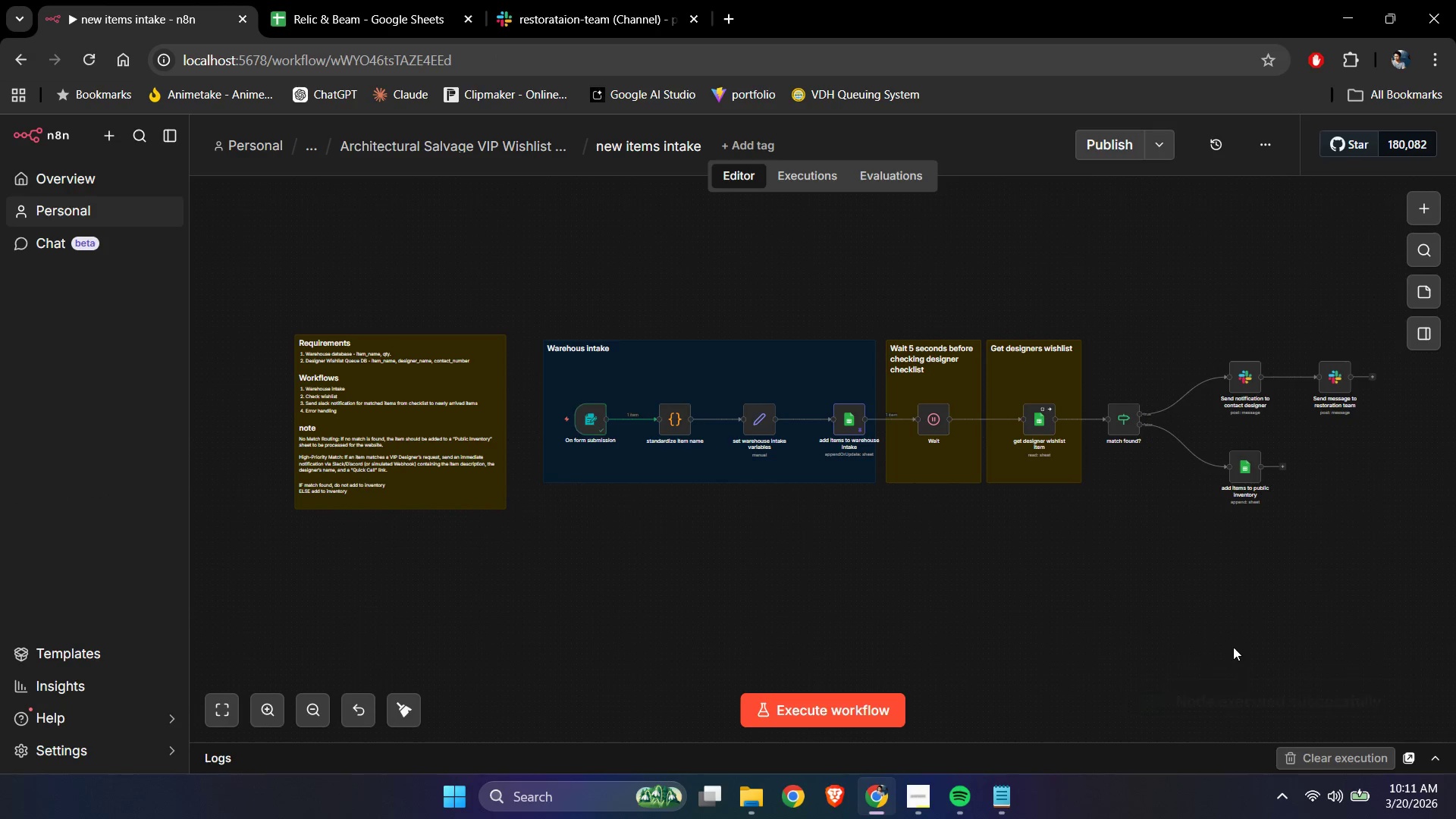 
left_click([827, 394])
 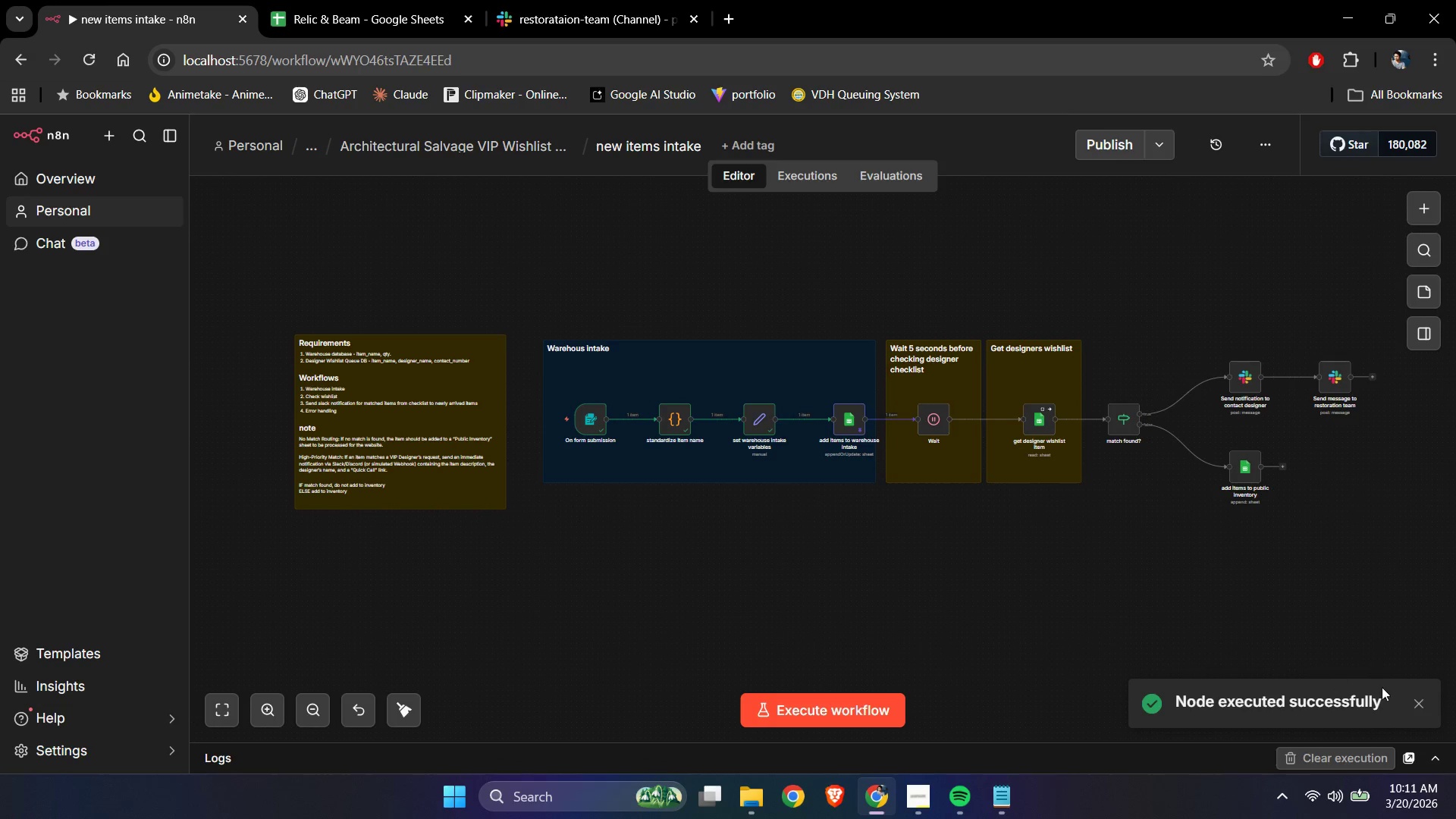 
left_click([1416, 704])
 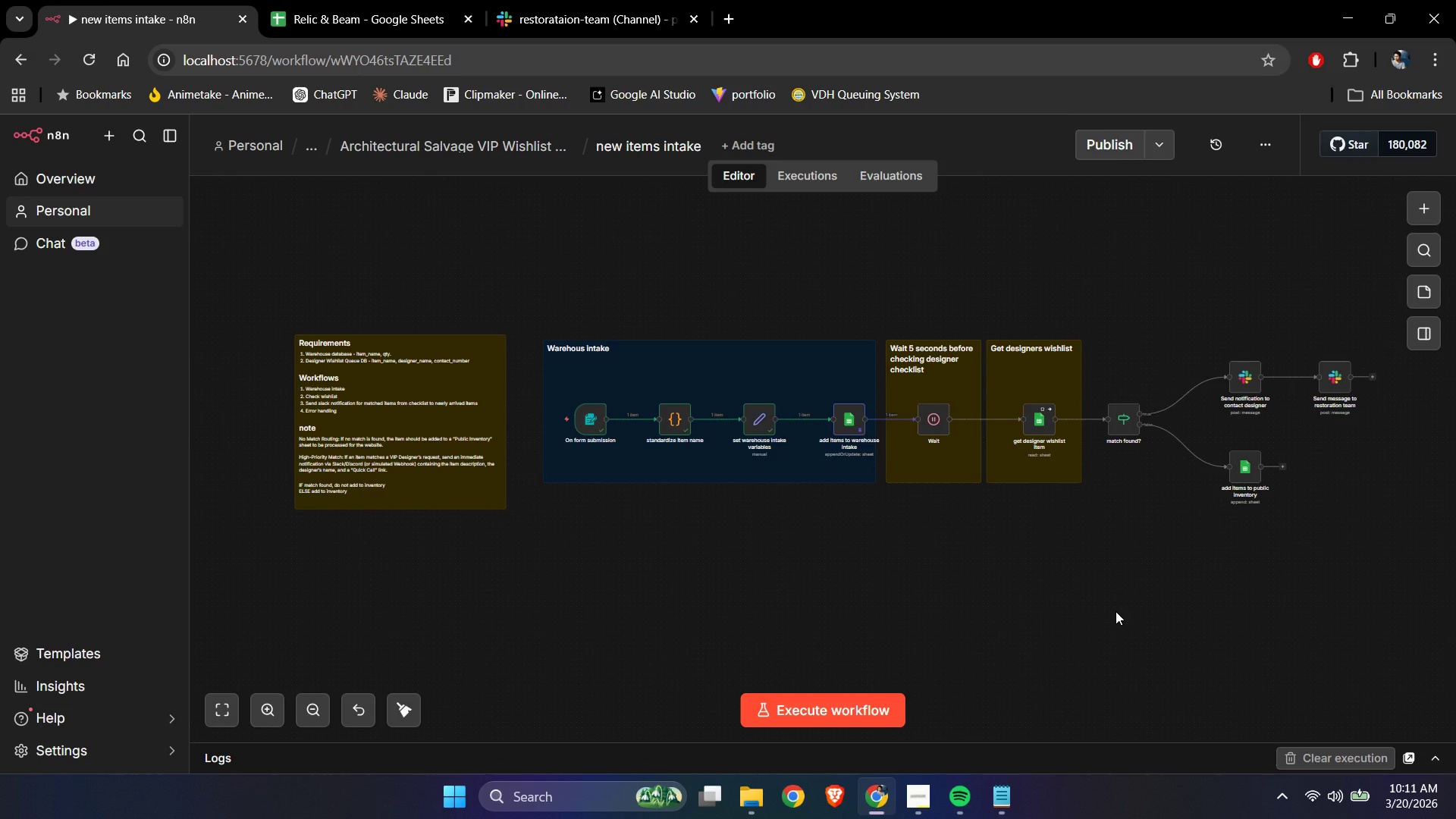 
left_click([1116, 611])
 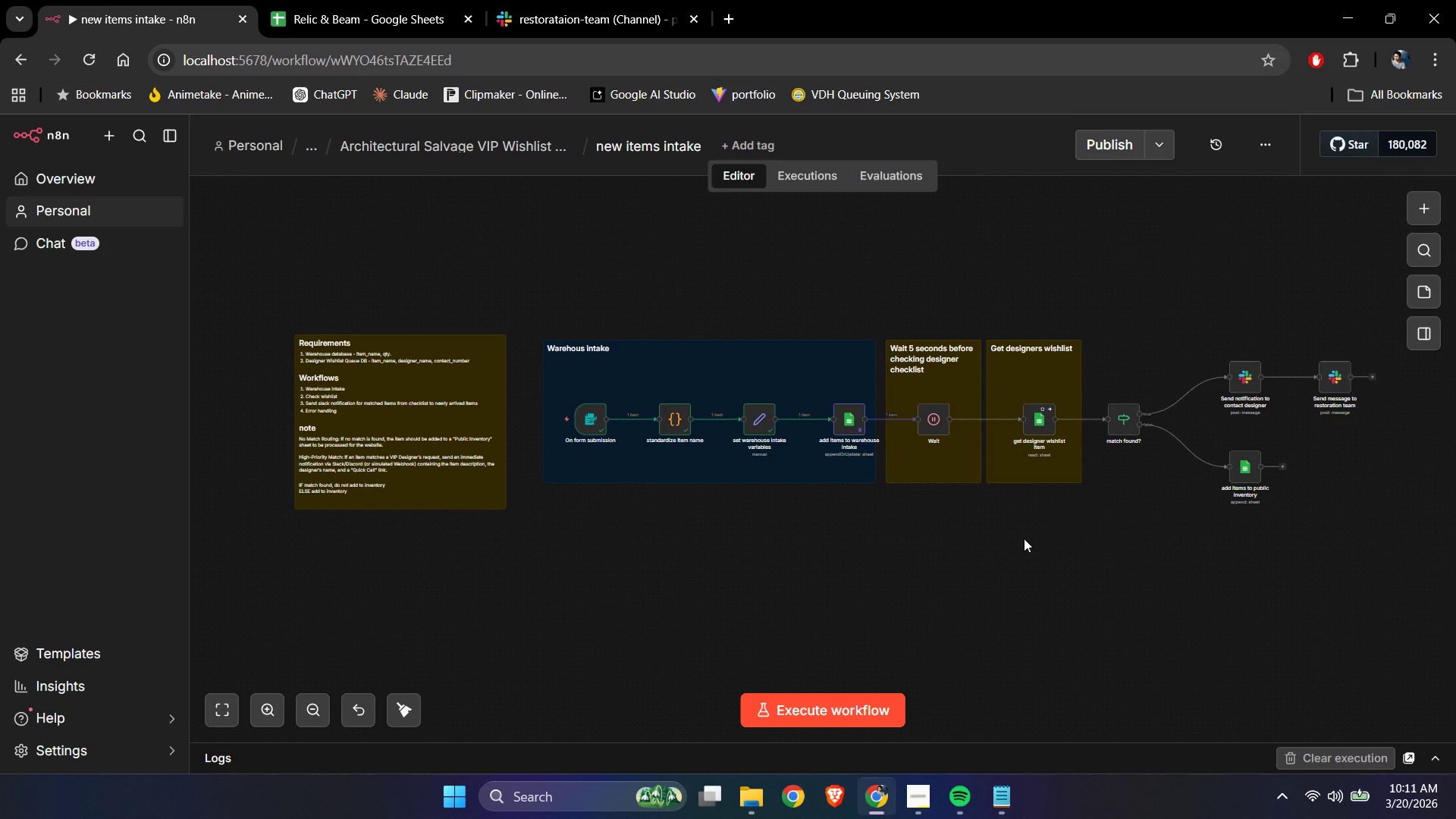 
left_click([384, 0])
 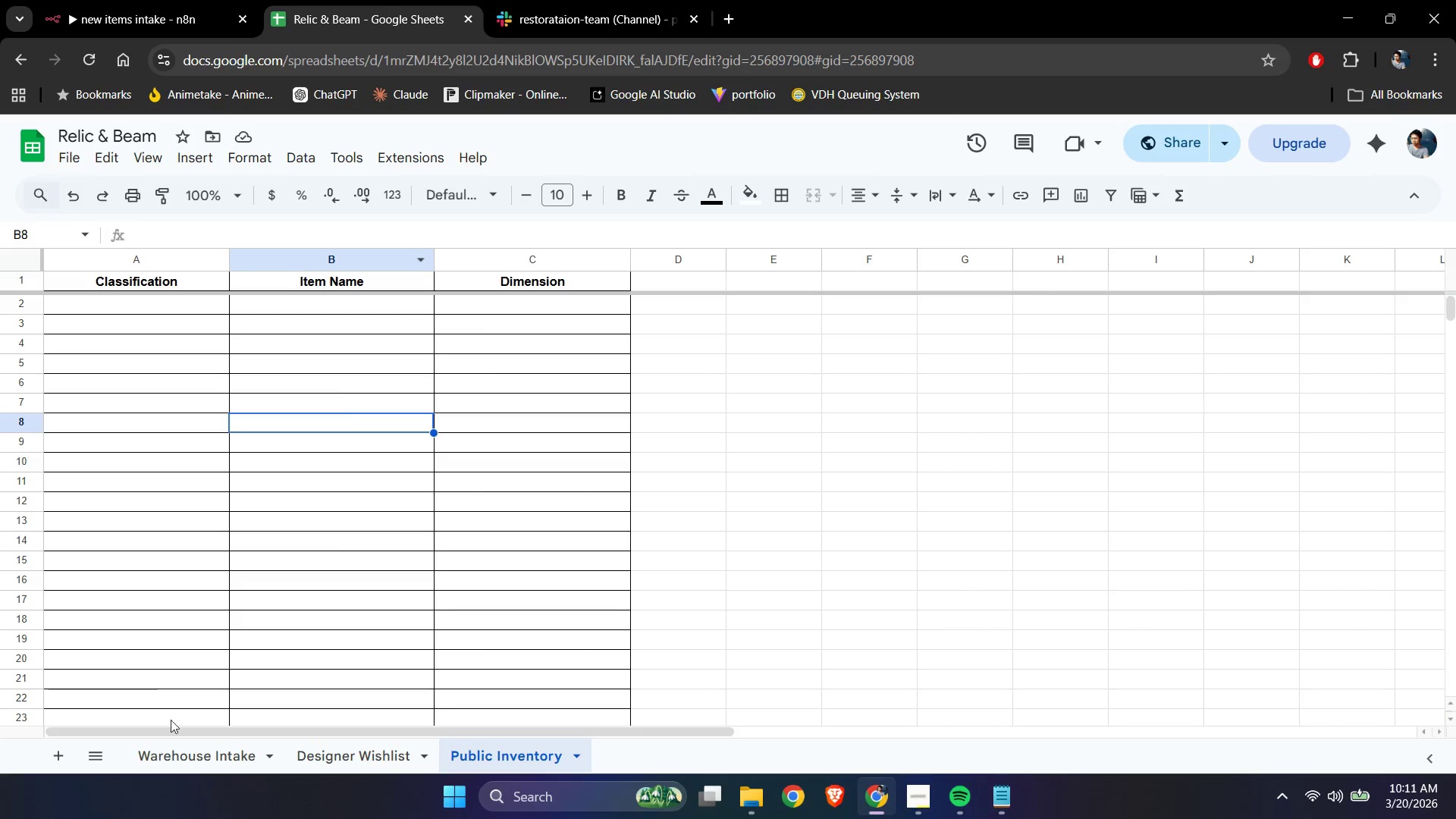 
left_click([179, 744])
 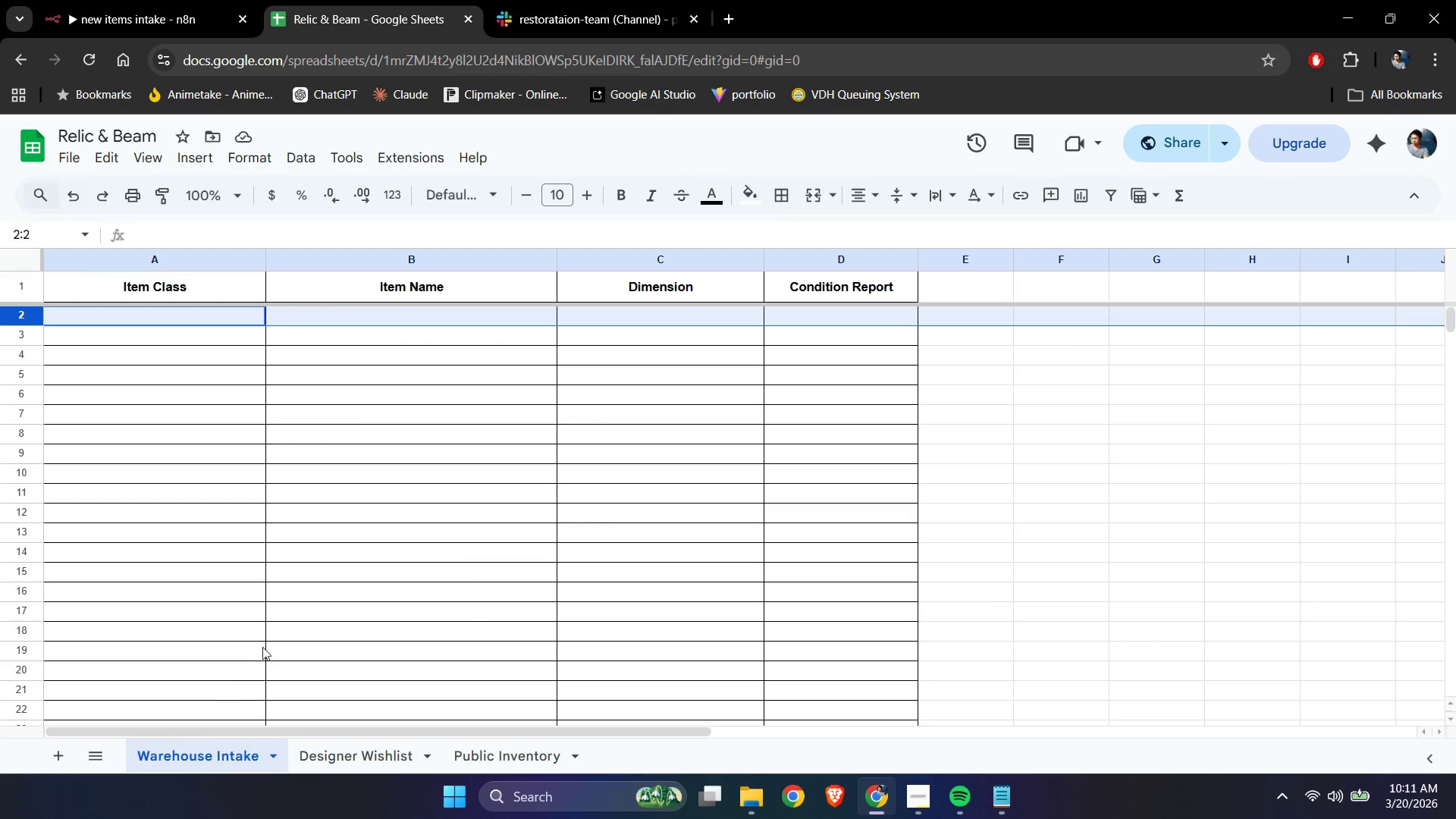 
left_click([265, 612])
 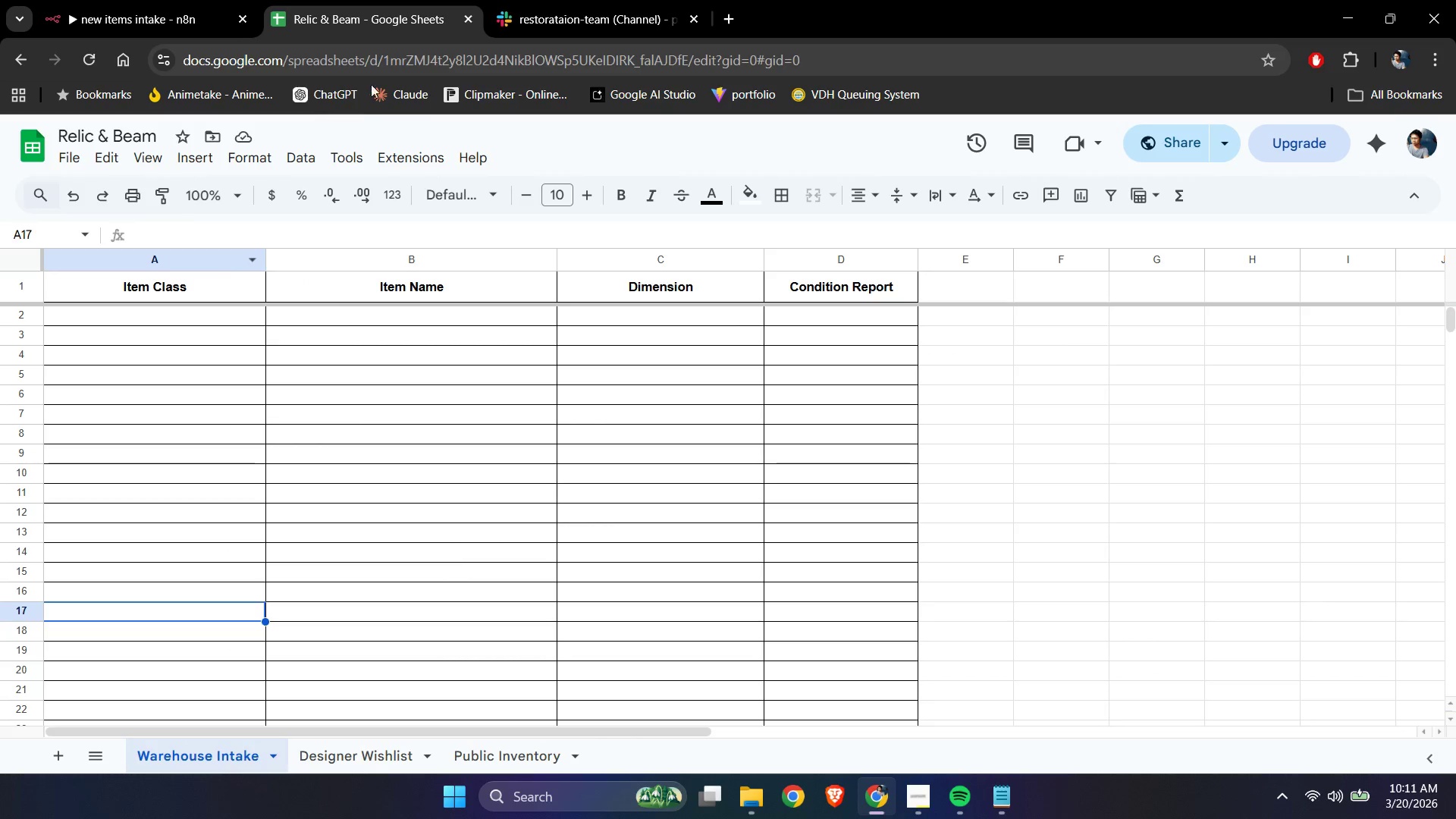 
left_click([143, 8])
 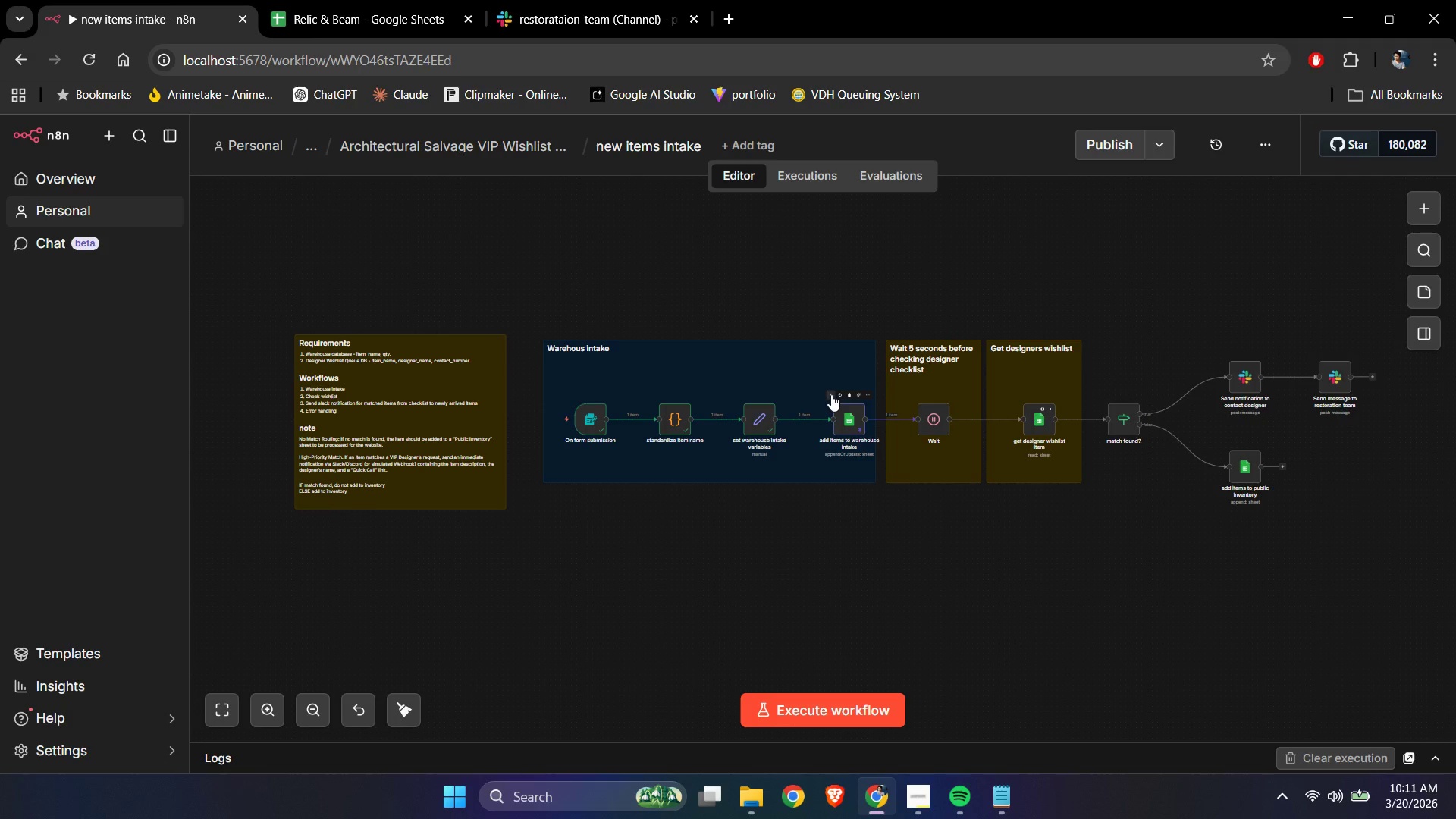 
double_click([841, 417])
 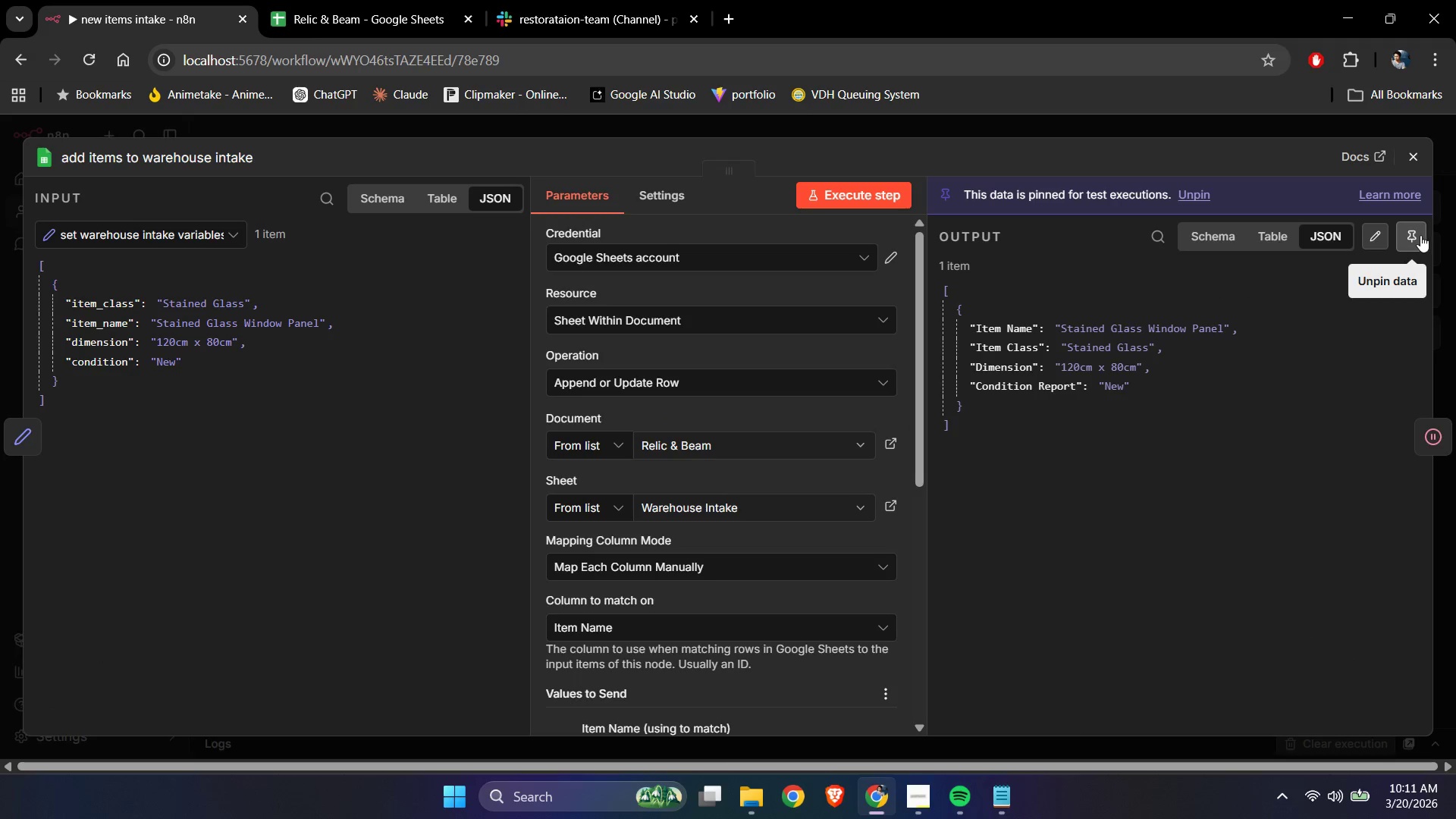 
left_click([1413, 163])
 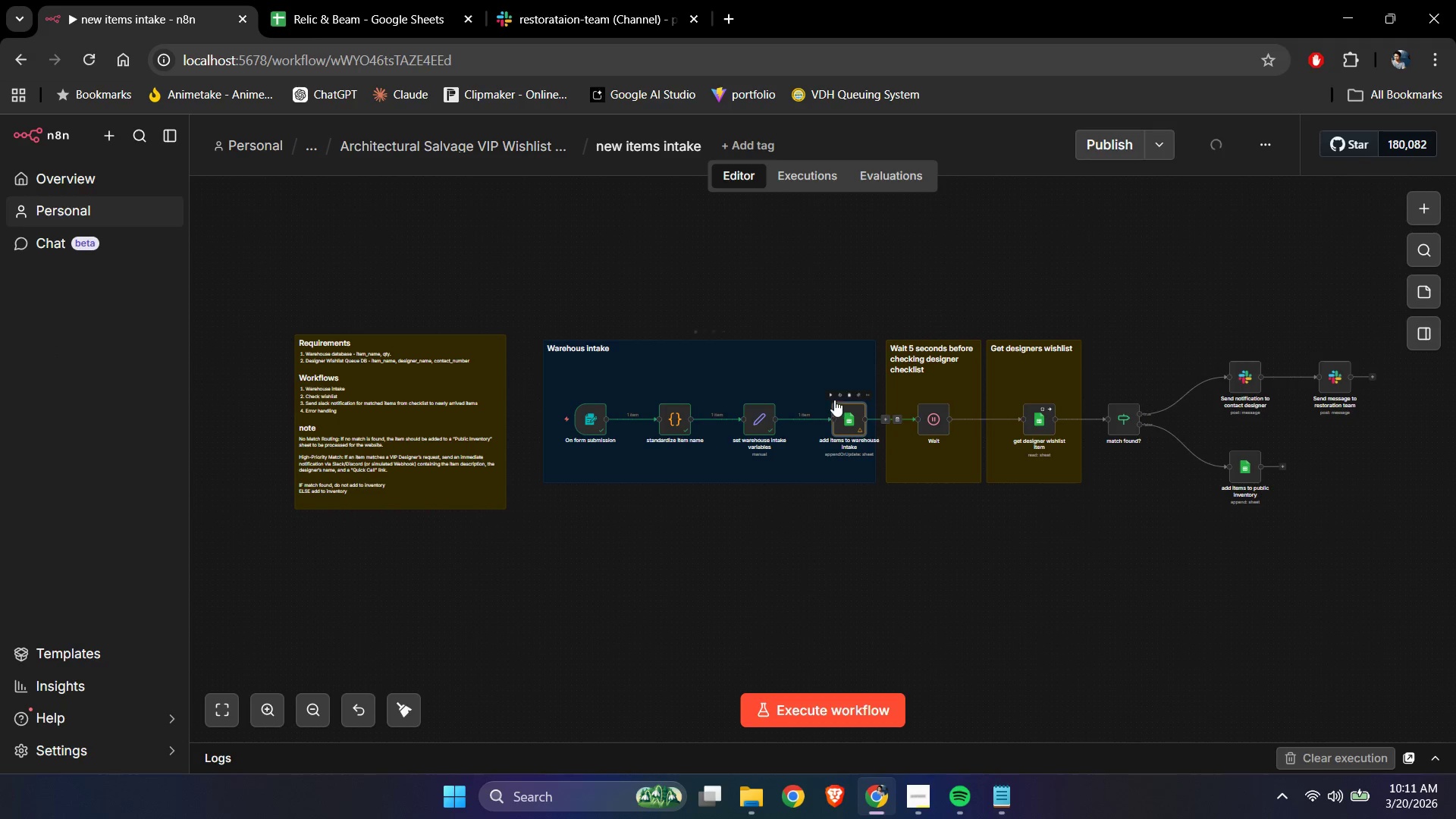 
left_click([829, 394])
 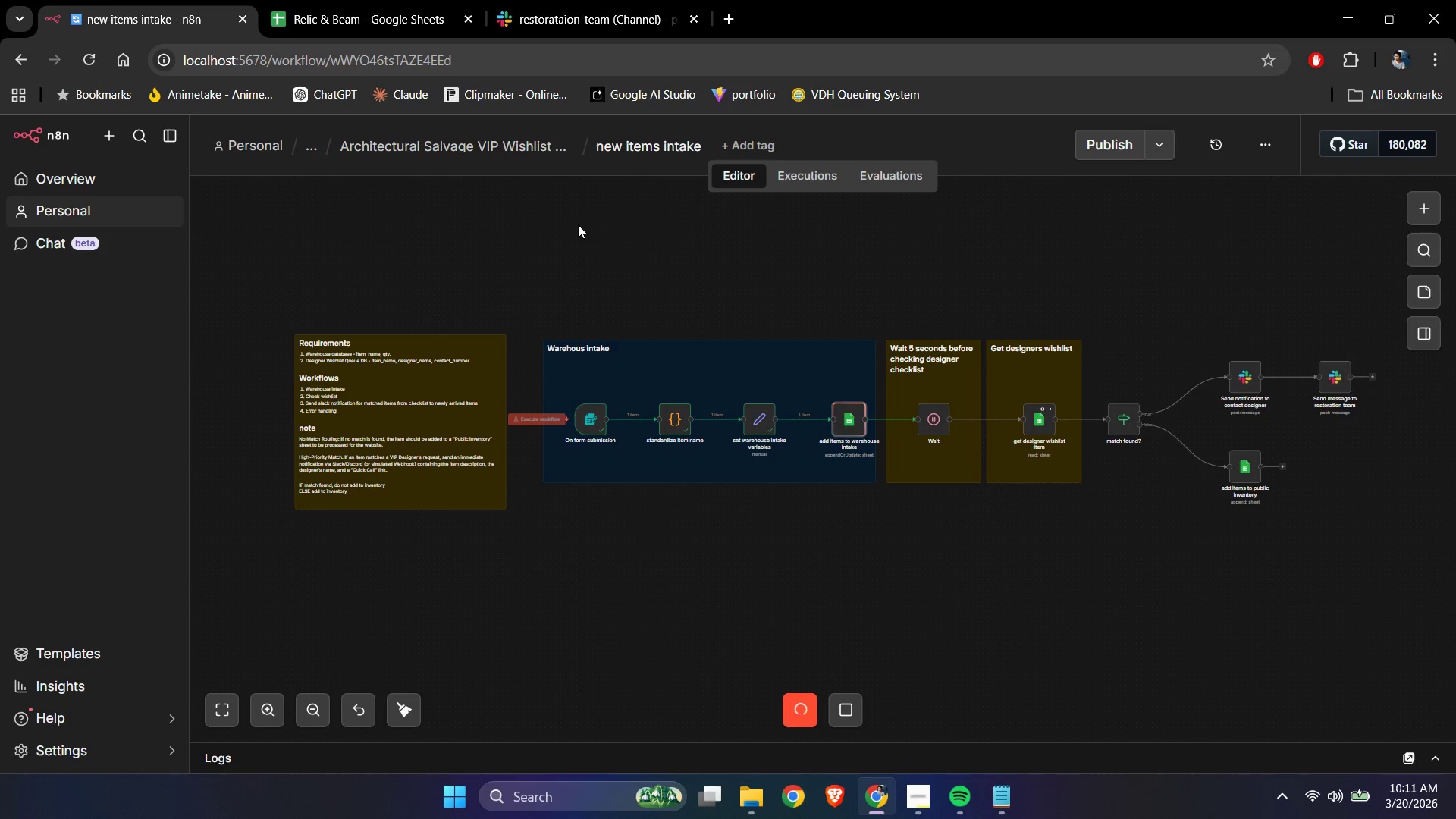 
left_click([368, 0])
 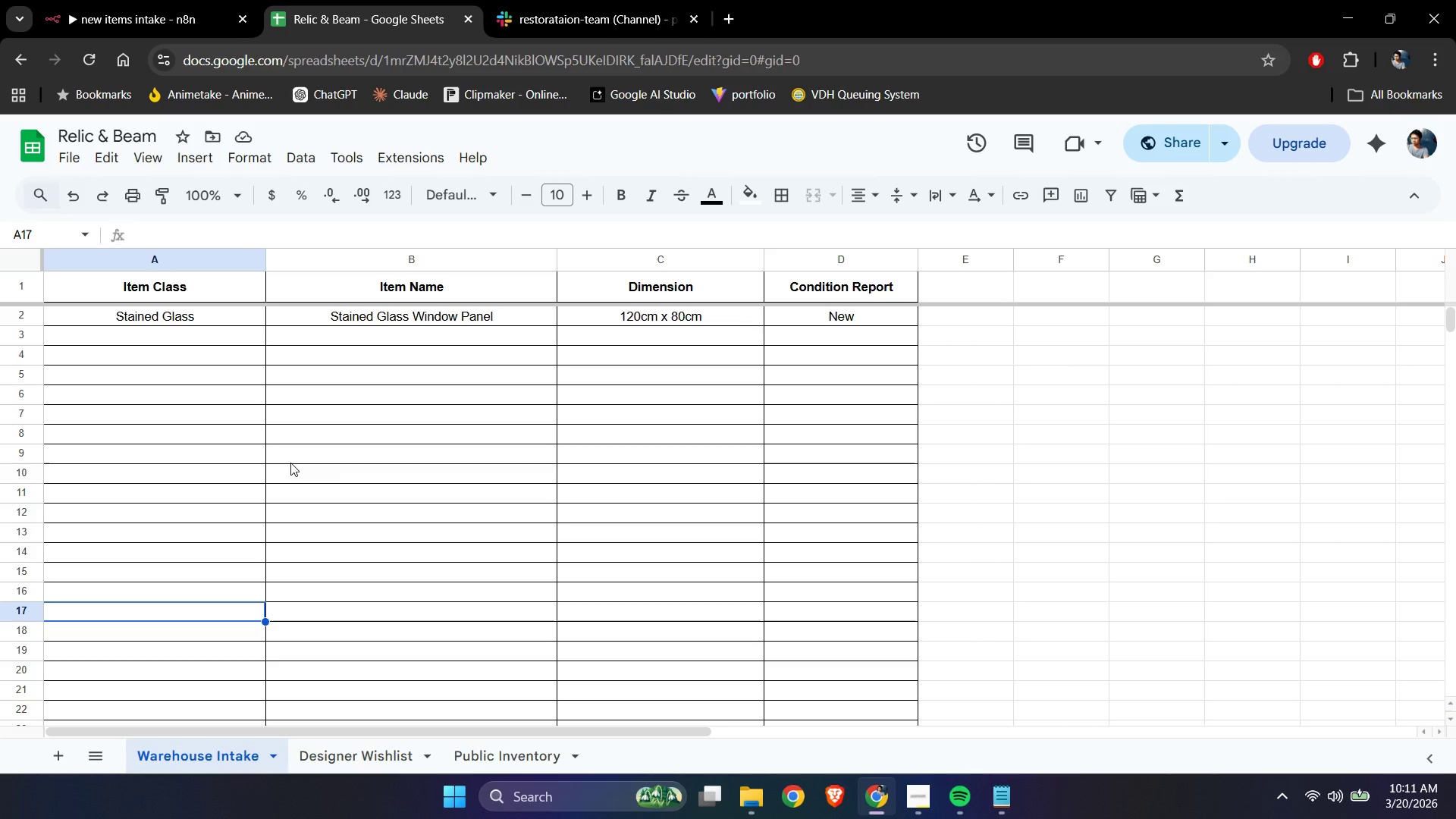 
left_click([168, 12])
 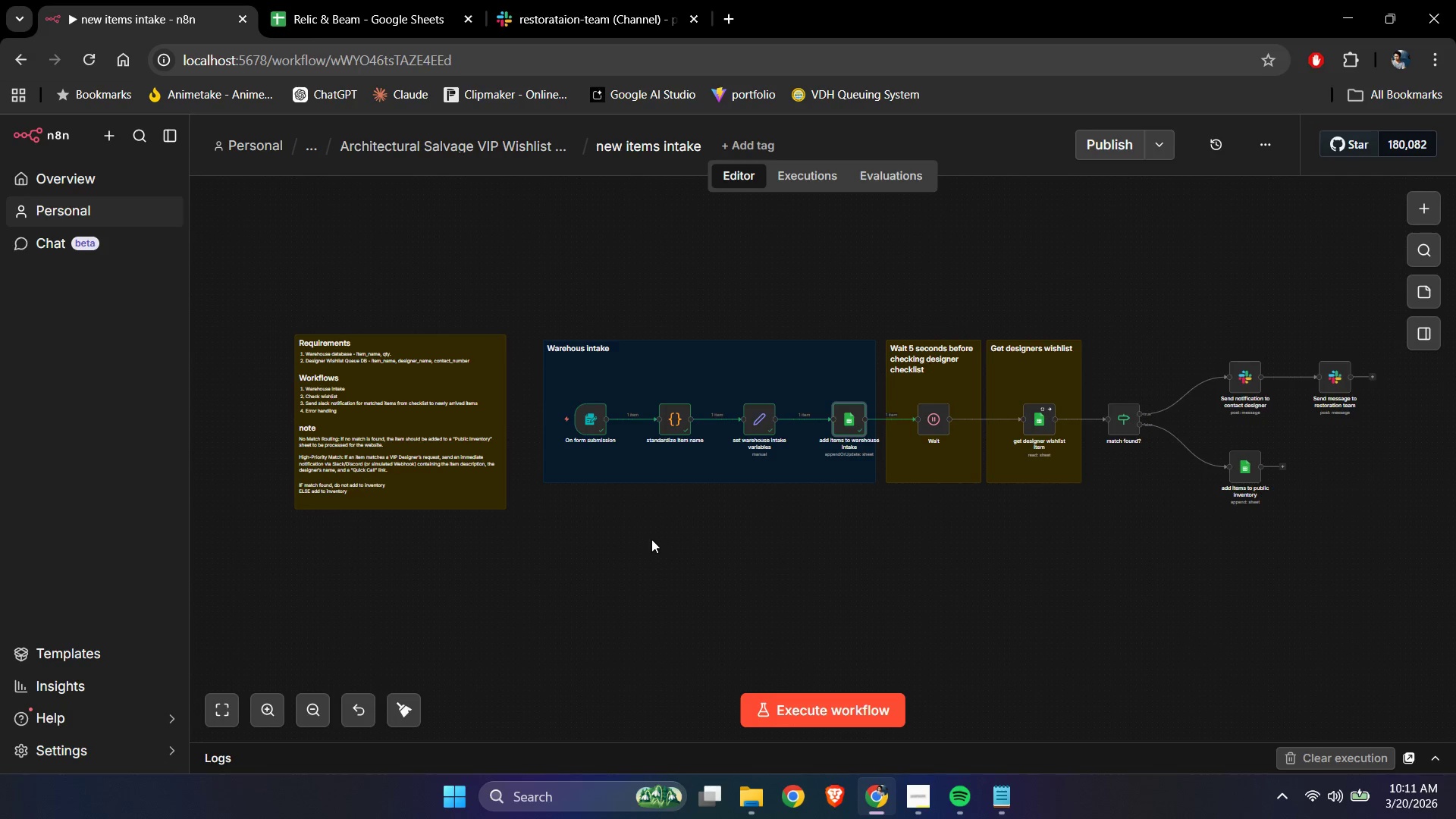 
left_click([653, 540])
 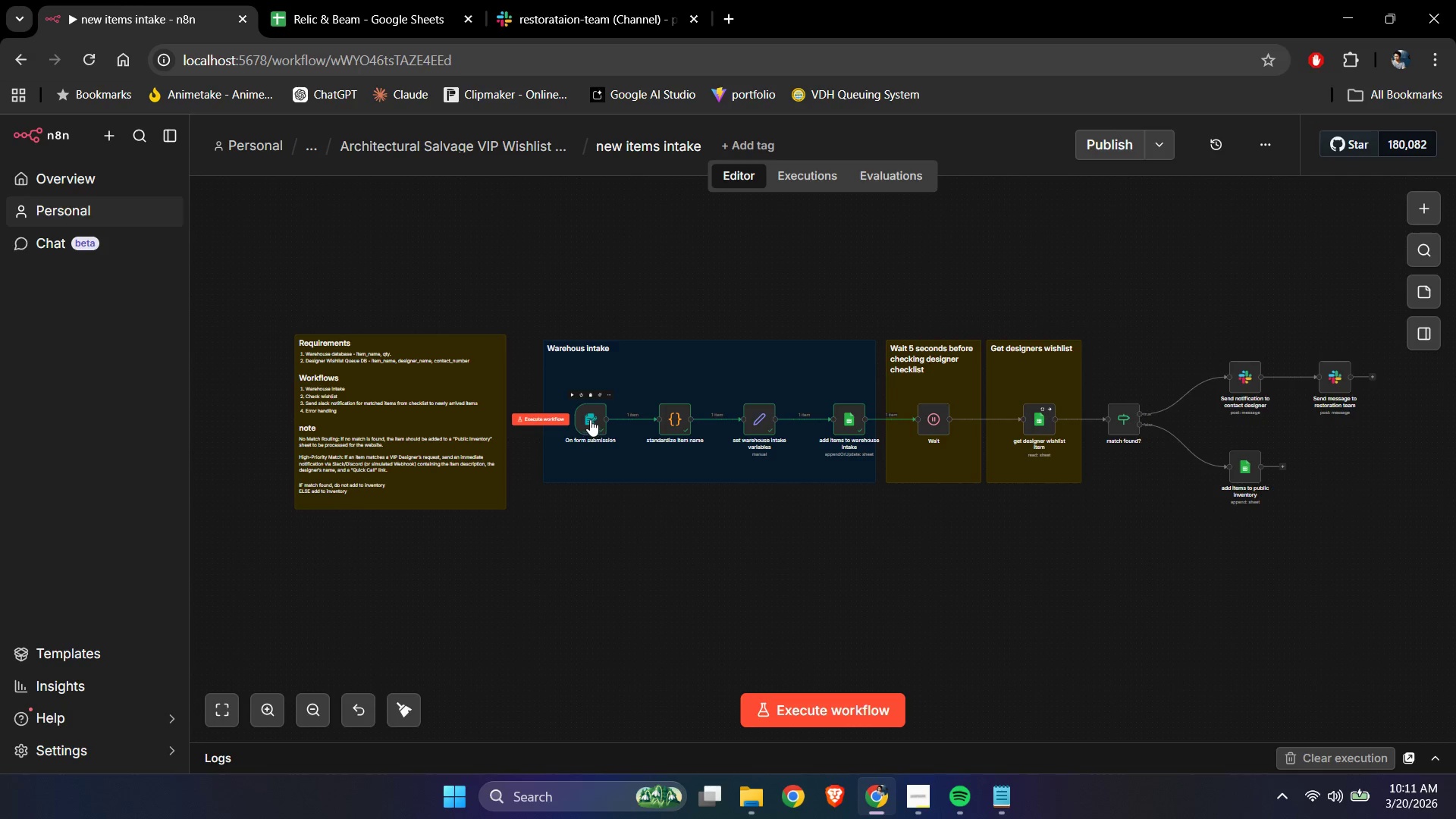 
double_click([589, 418])
 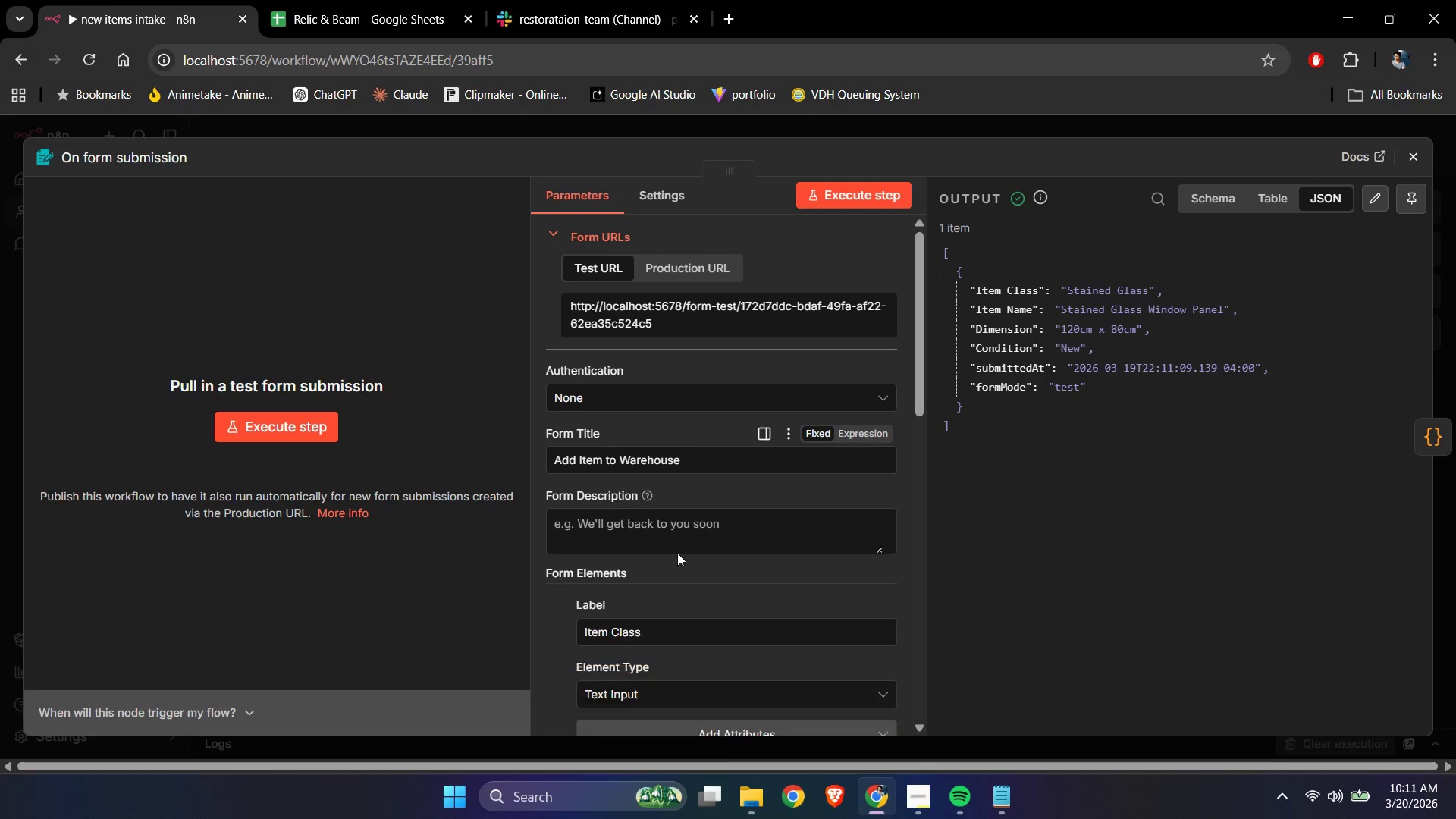 
left_click([994, 796])
 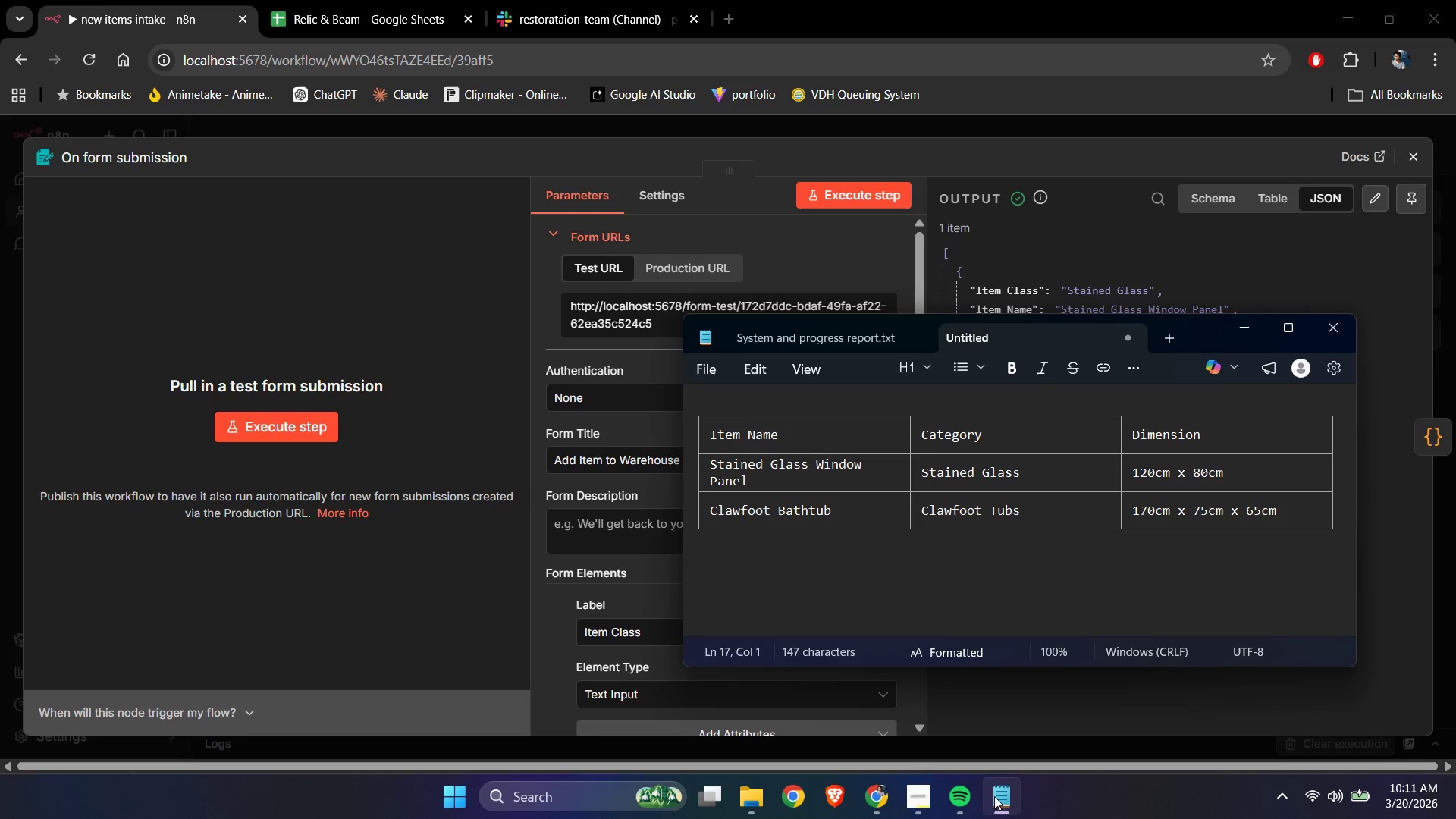 
left_click([994, 796])
 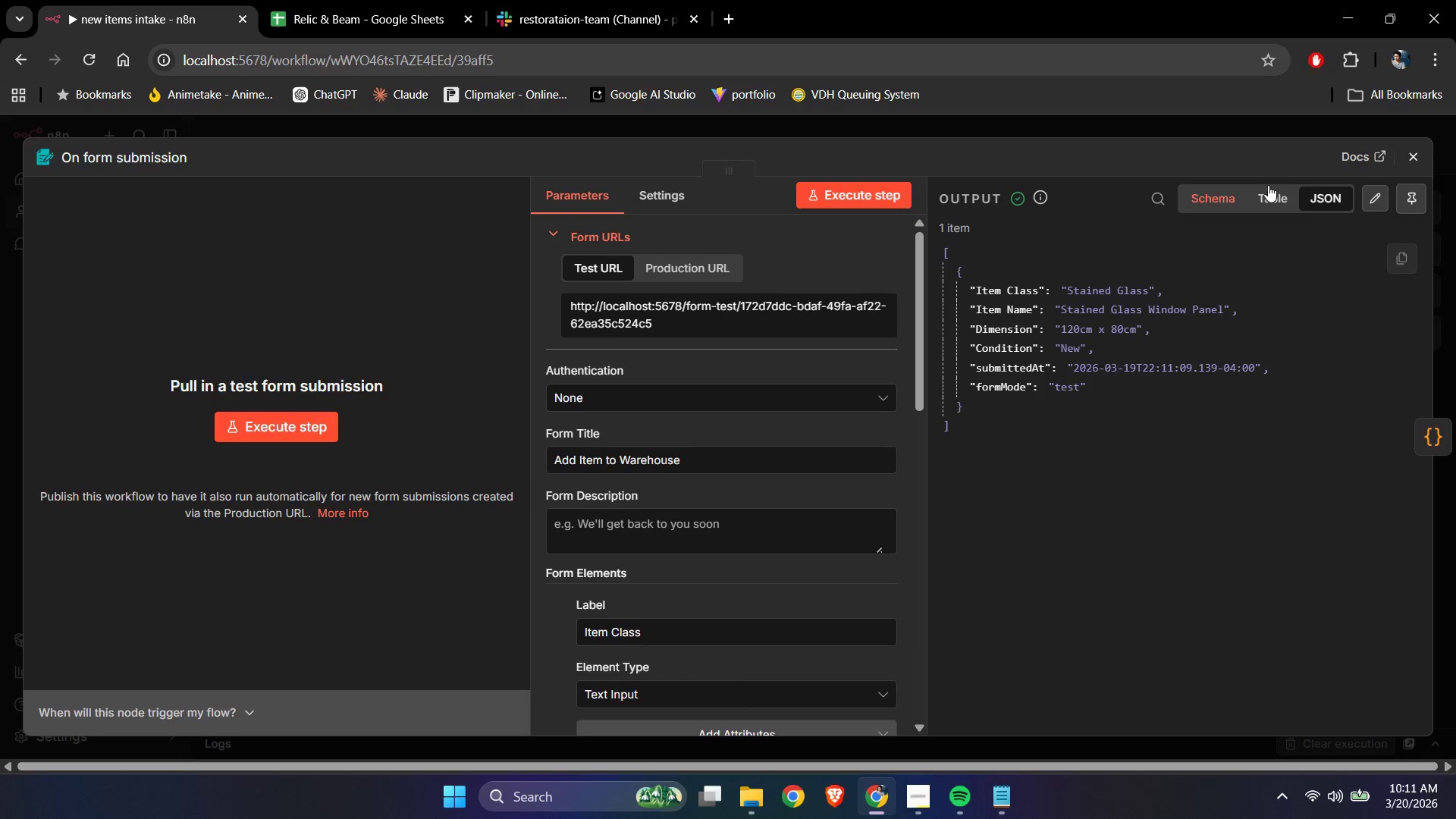 
left_click([1432, 155])
 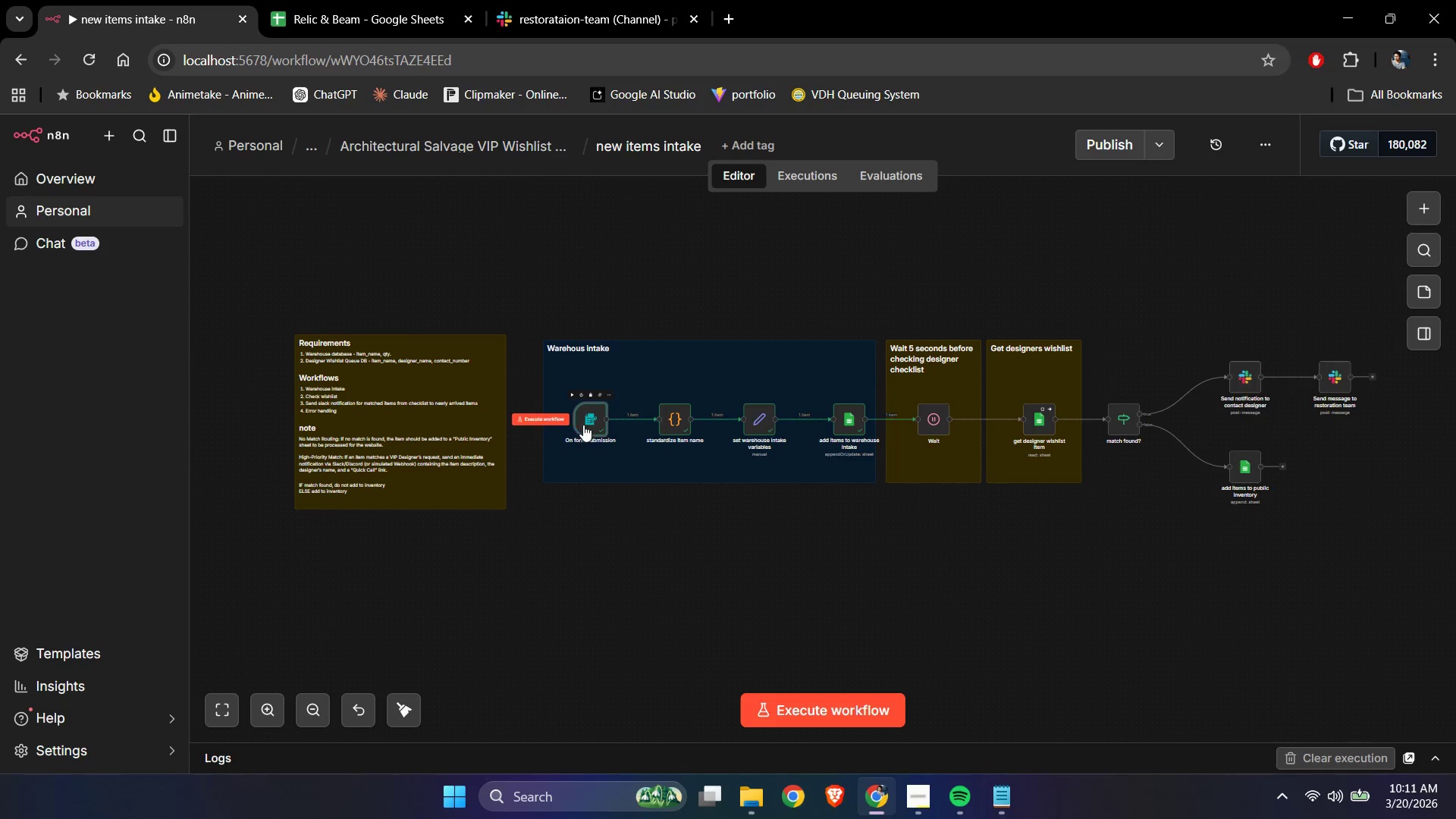 
wait(5.14)
 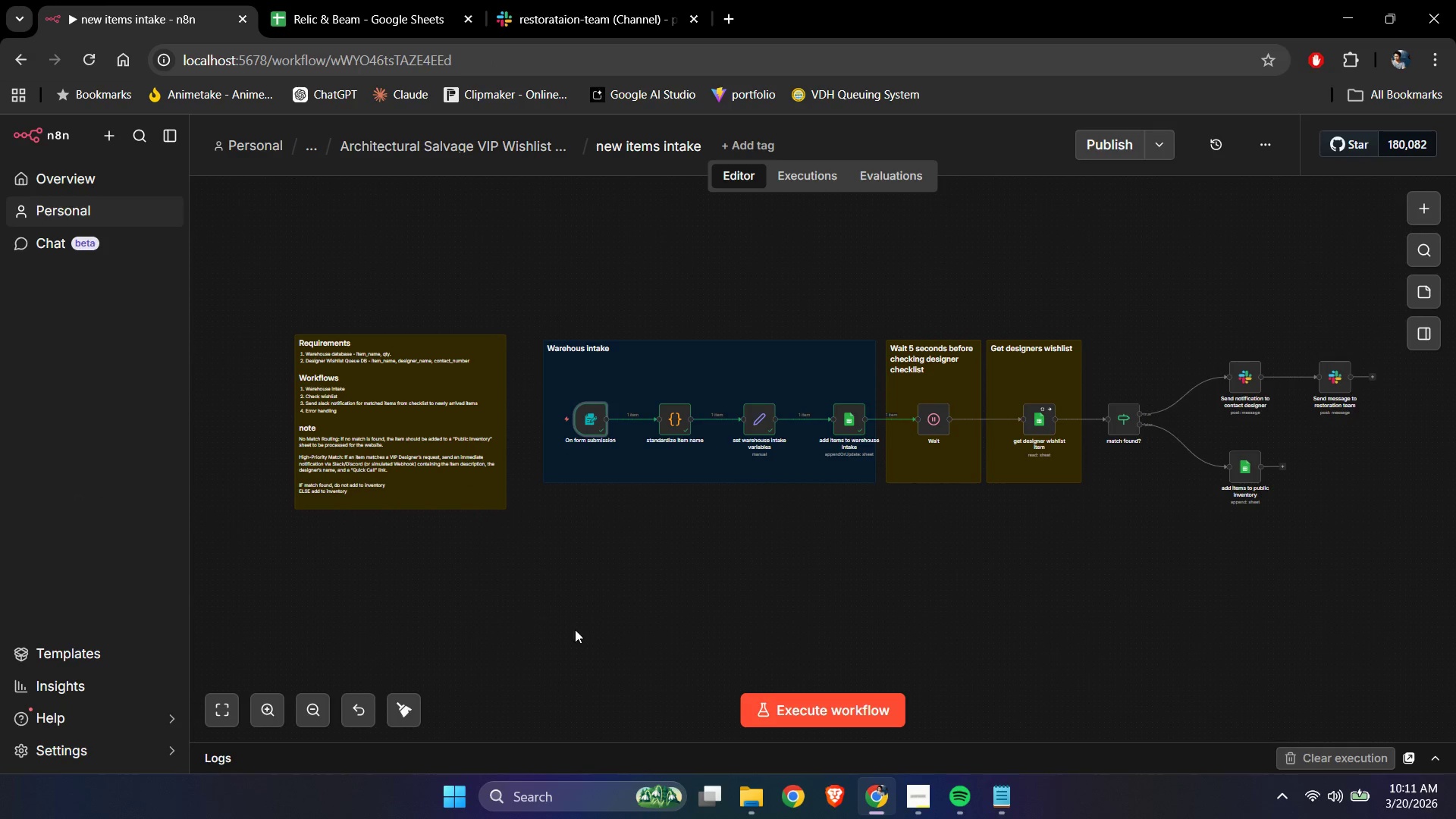 
double_click([587, 419])
 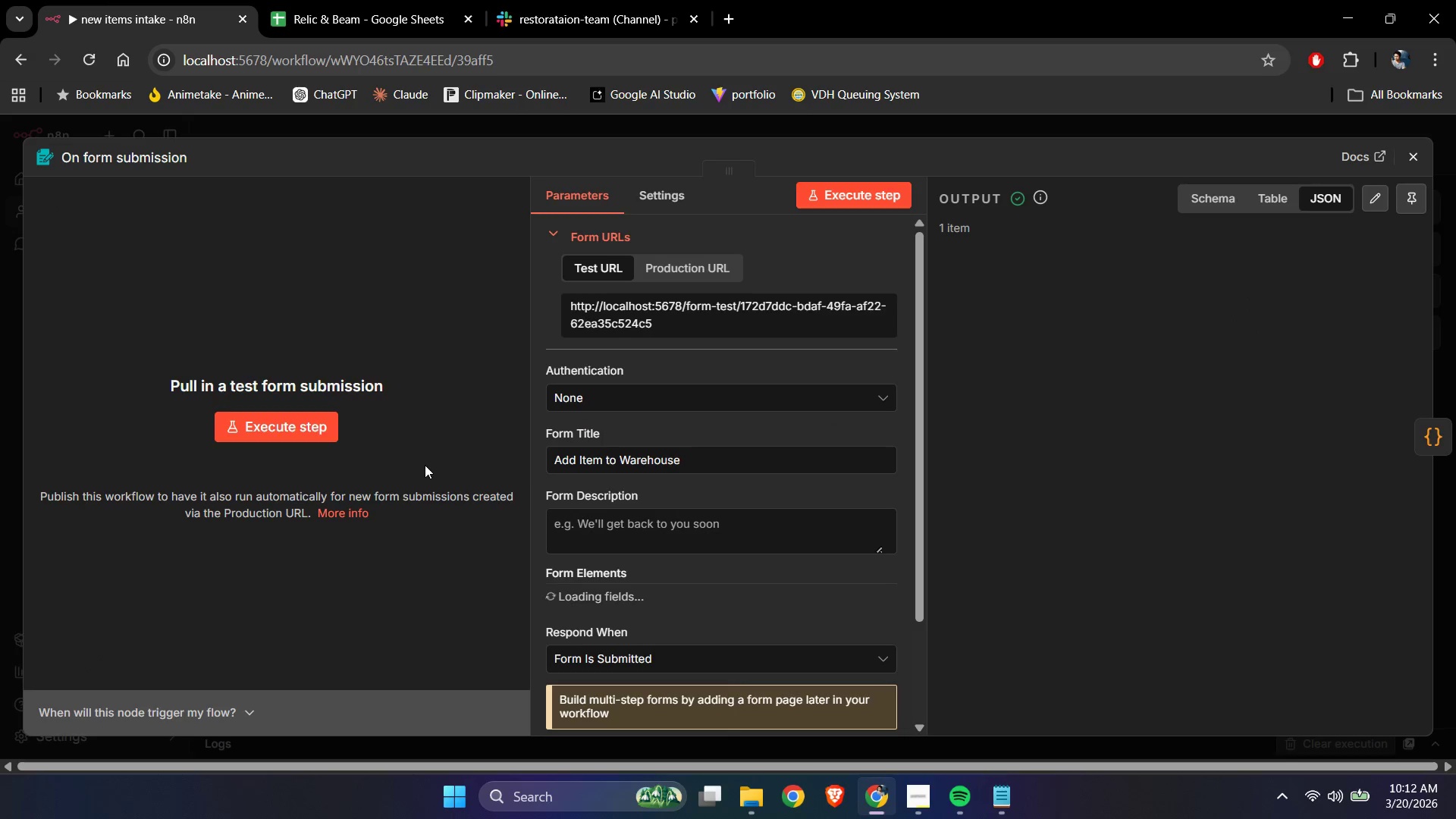 
left_click([314, 432])
 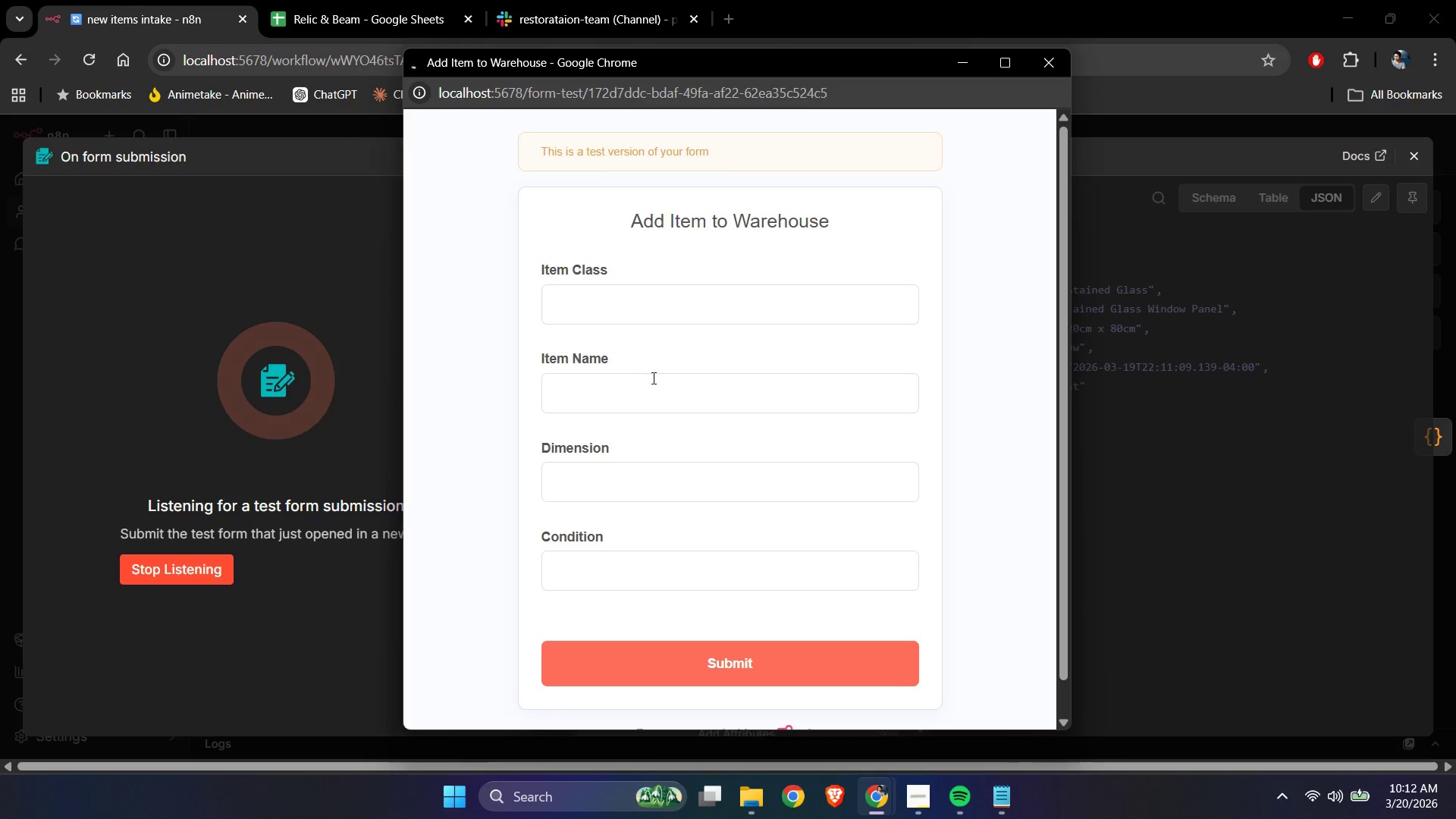 
left_click([685, 304])
 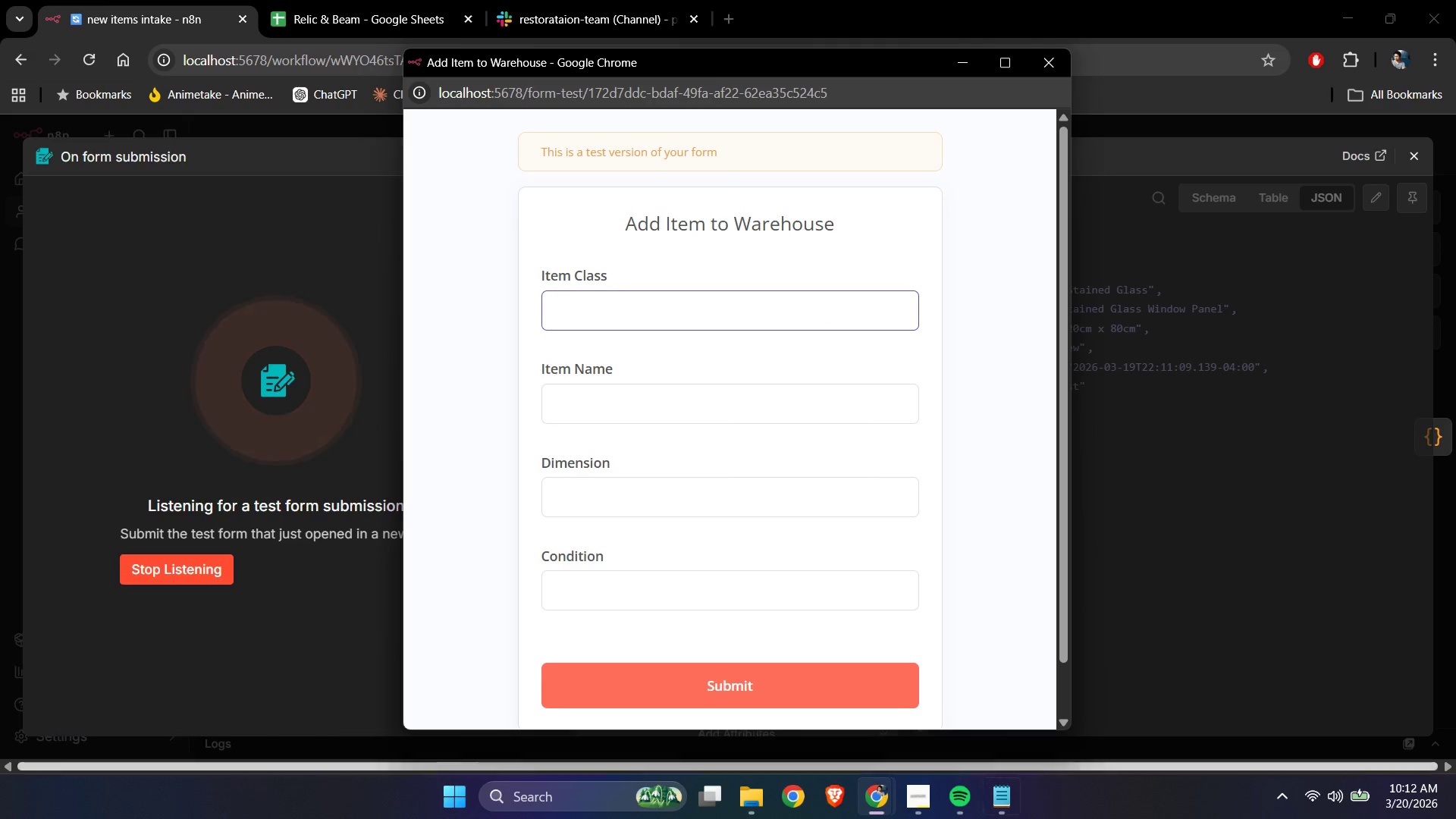 
left_click([1011, 805])
 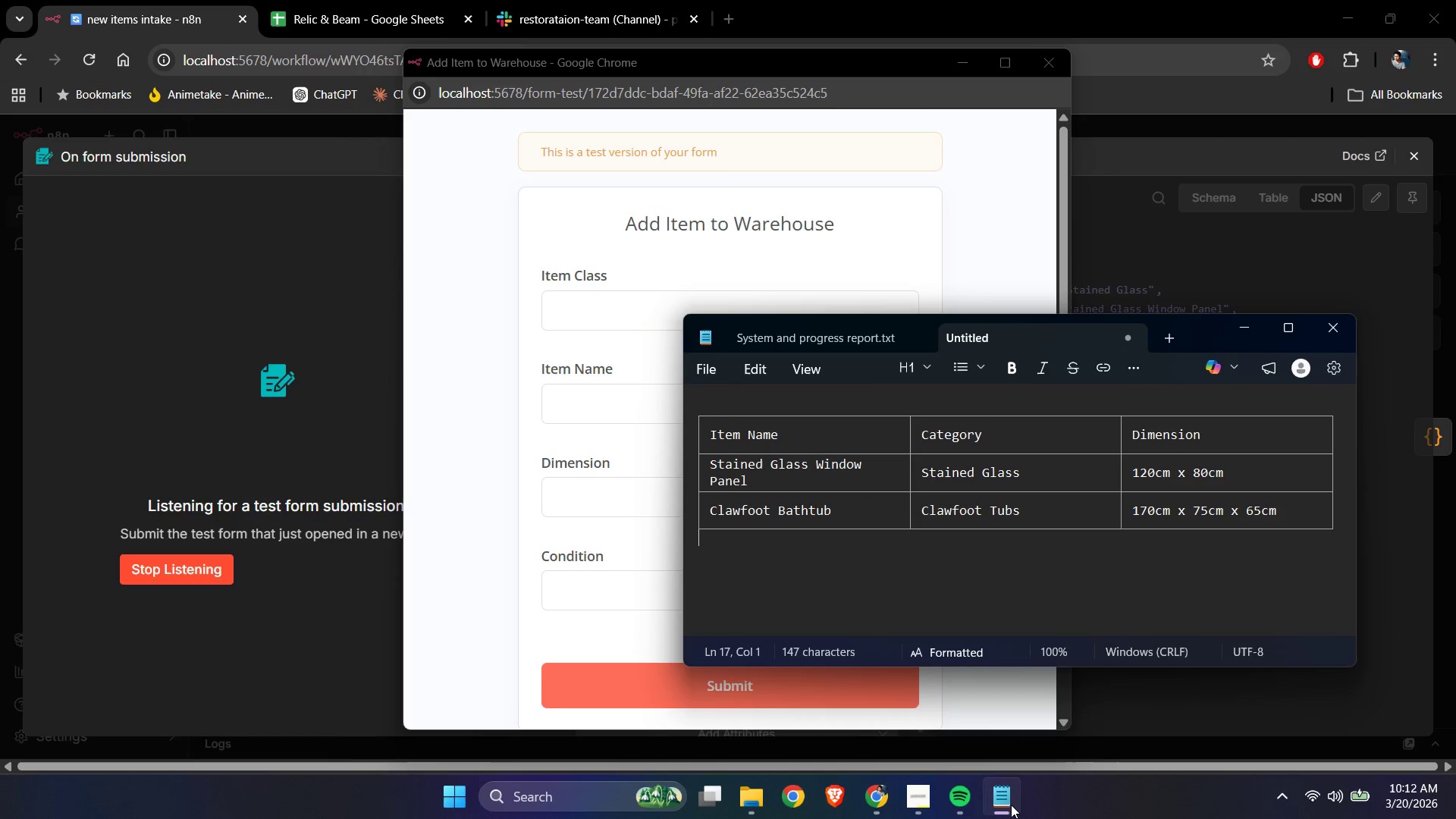 
left_click([1011, 805])
 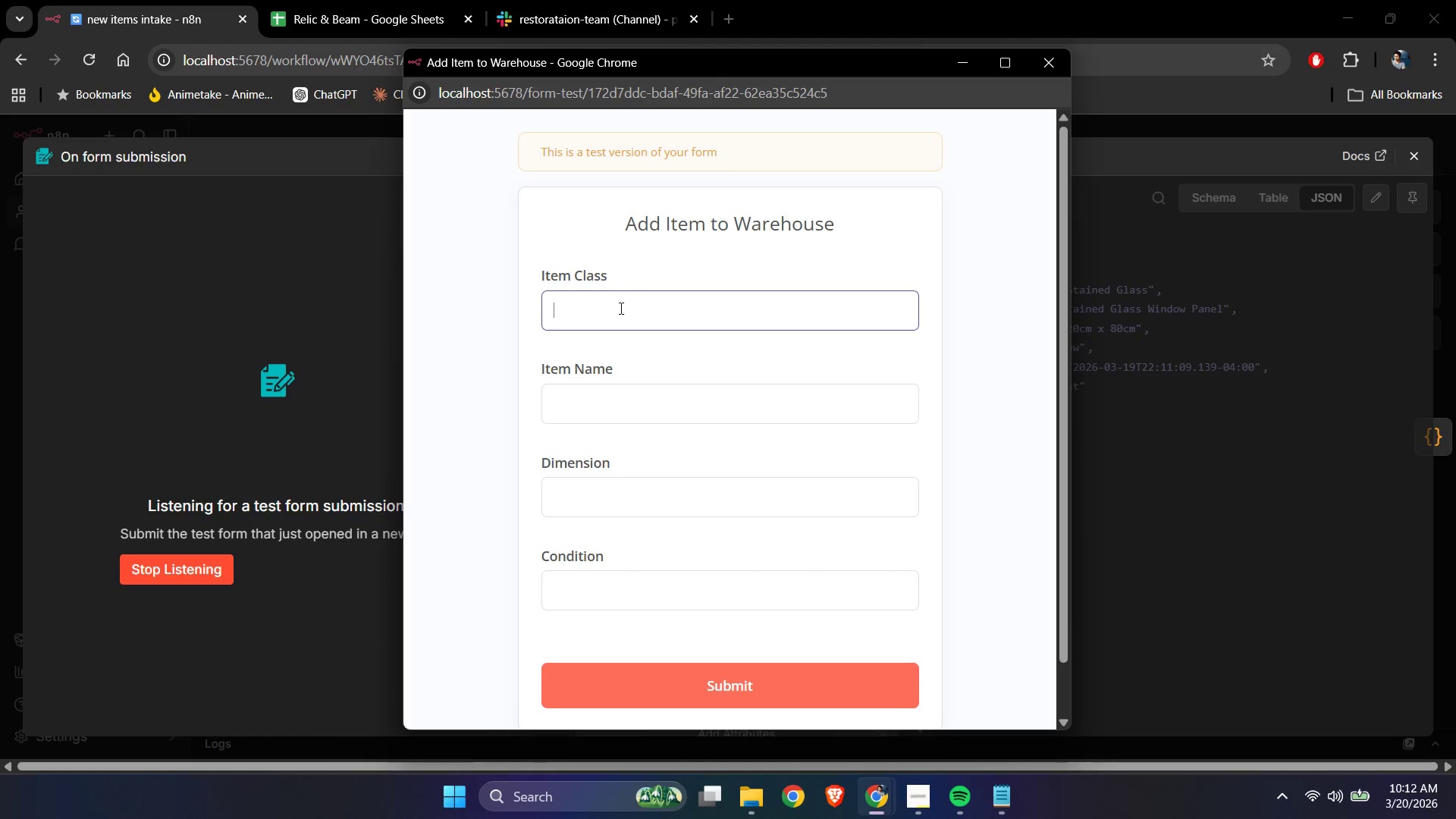 
left_click([617, 311])
 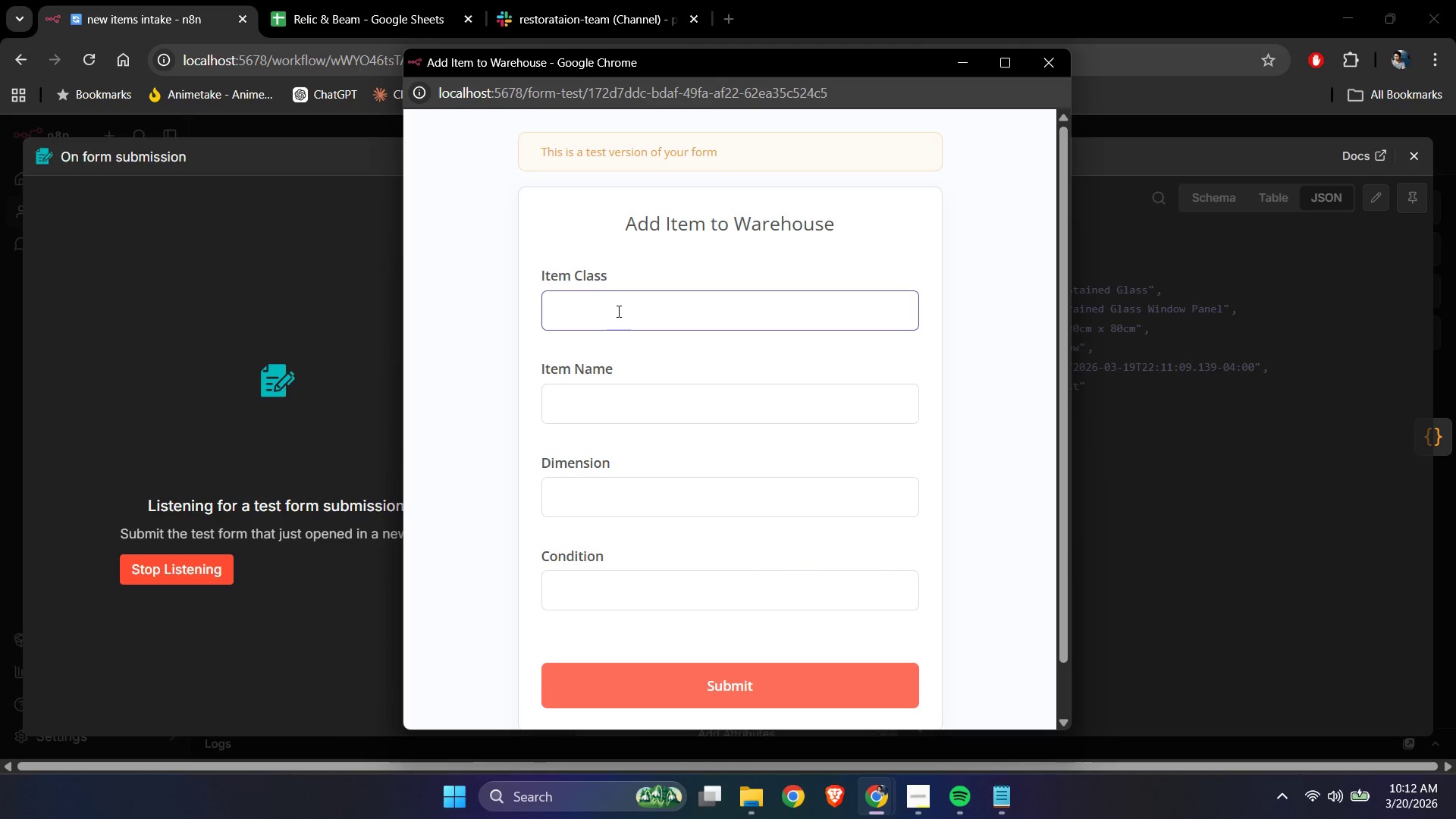 
type(Stained Glass)
key(Tab)
 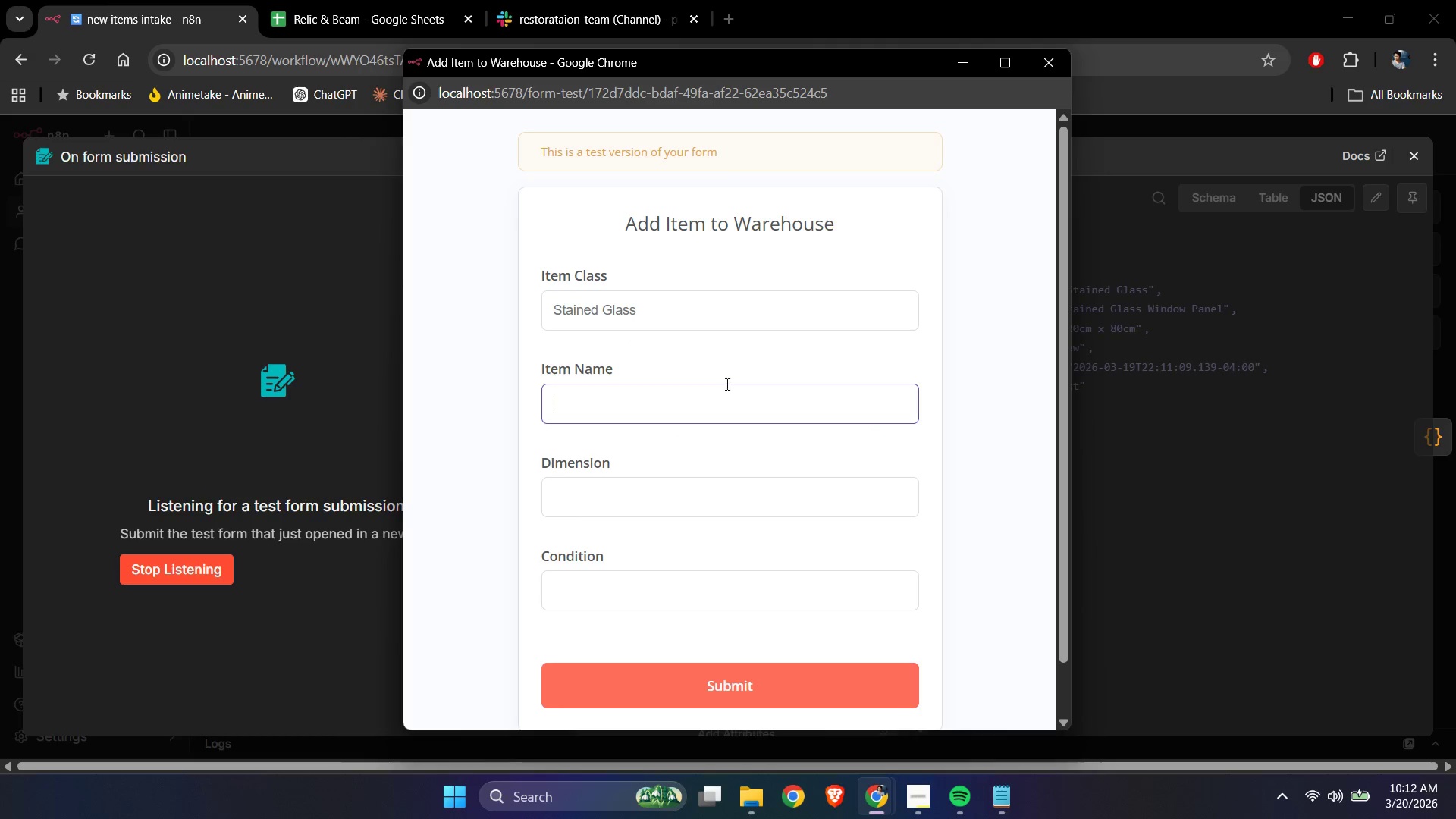 
left_click([673, 319])
 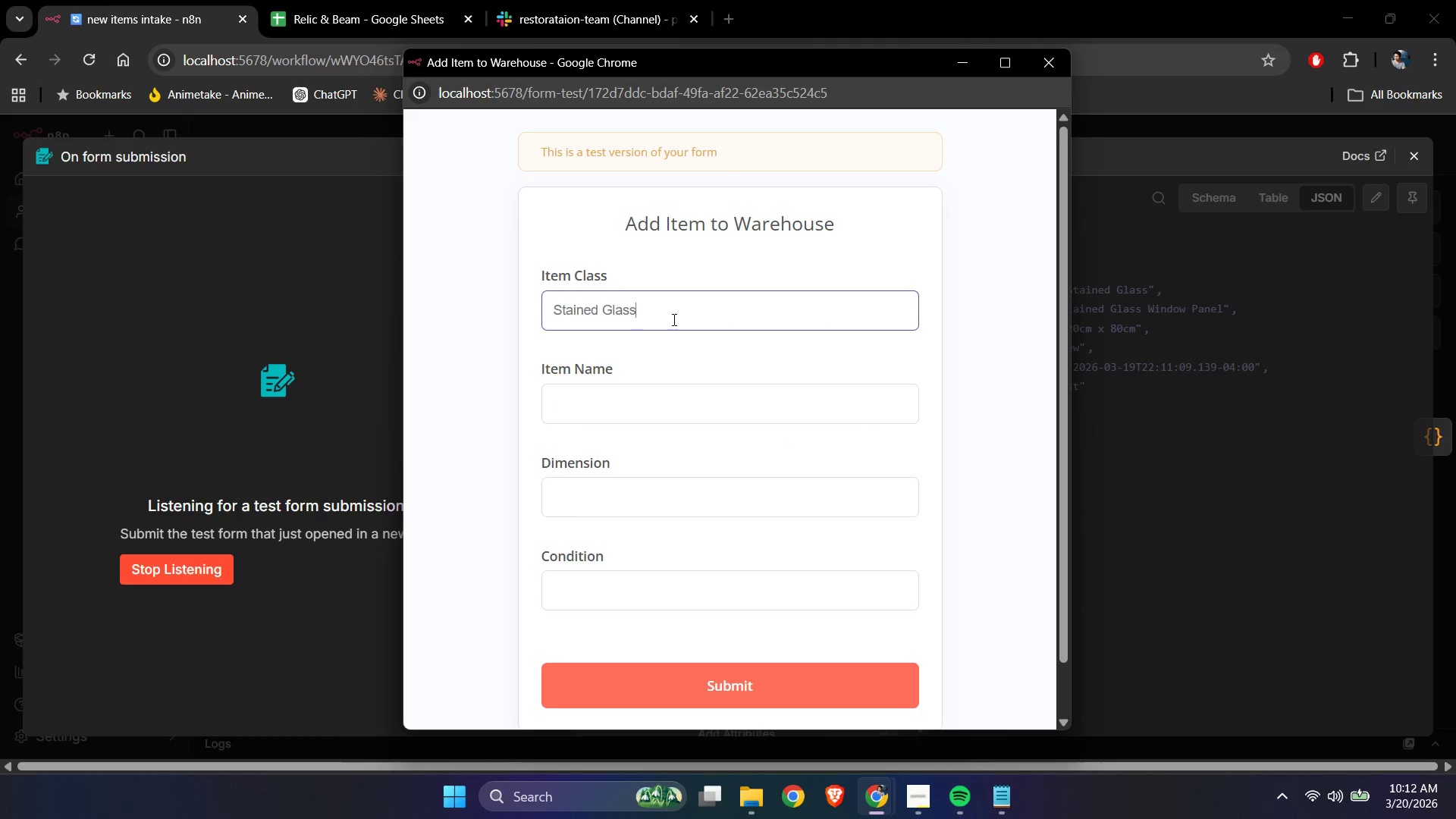 
key(Control+ControlLeft)
 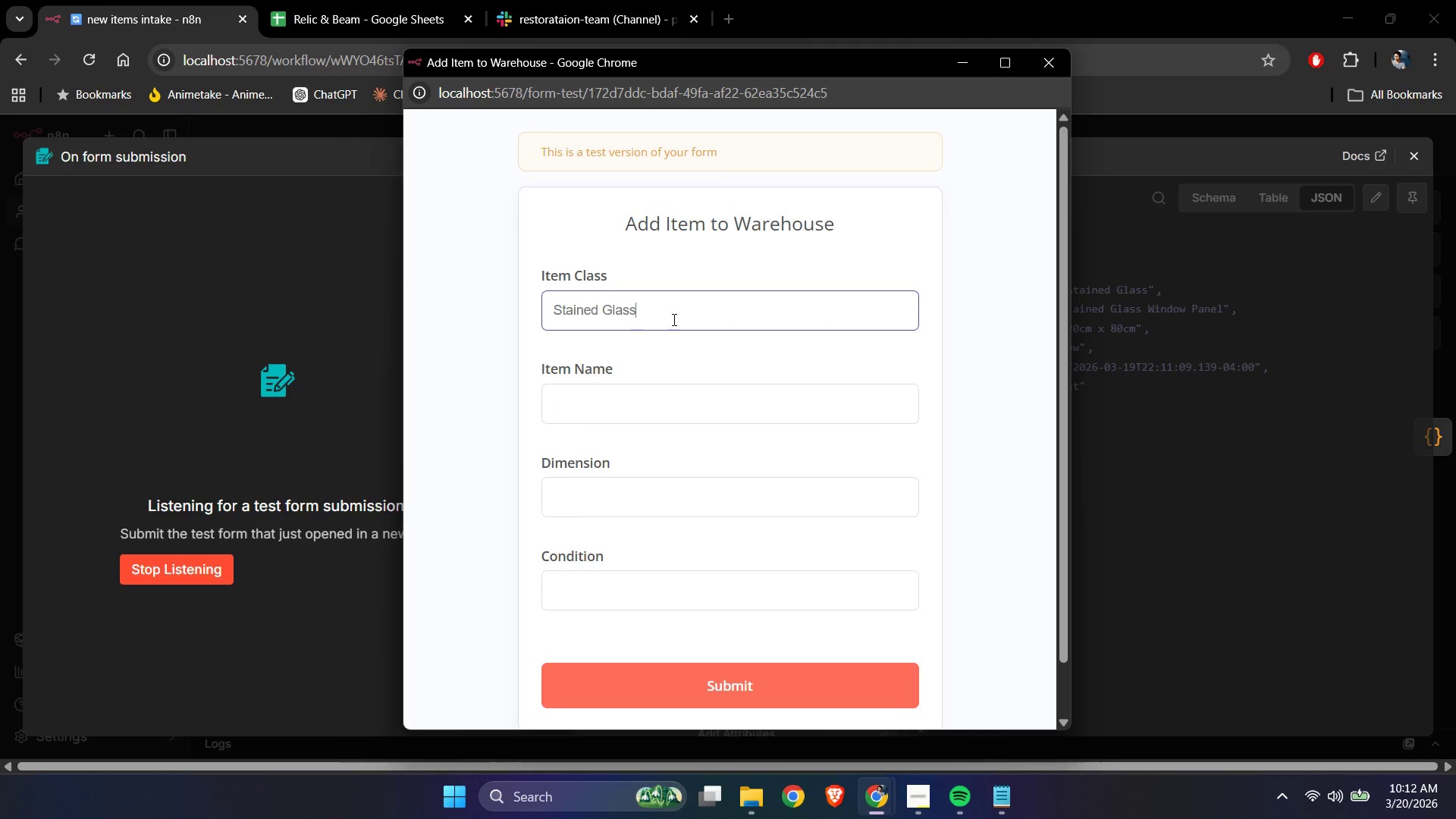 
key(Control+A)
 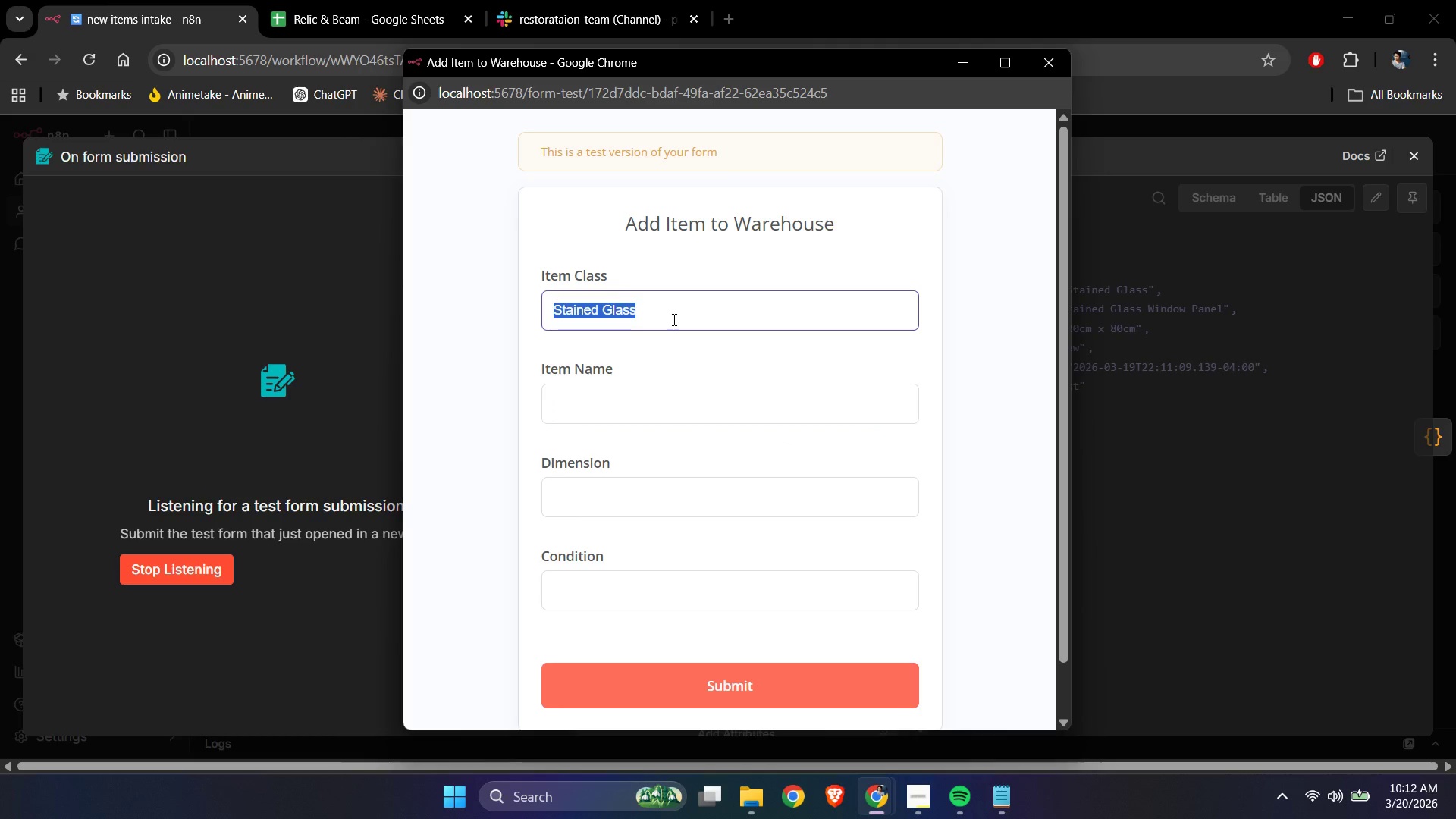 
key(Backspace)
type(Clawfoot Hiub)
key(Backspace)
key(Backspace)
type(b)
key(Backspace)
key(Backspace)
key(Backspace)
type(Tub)
 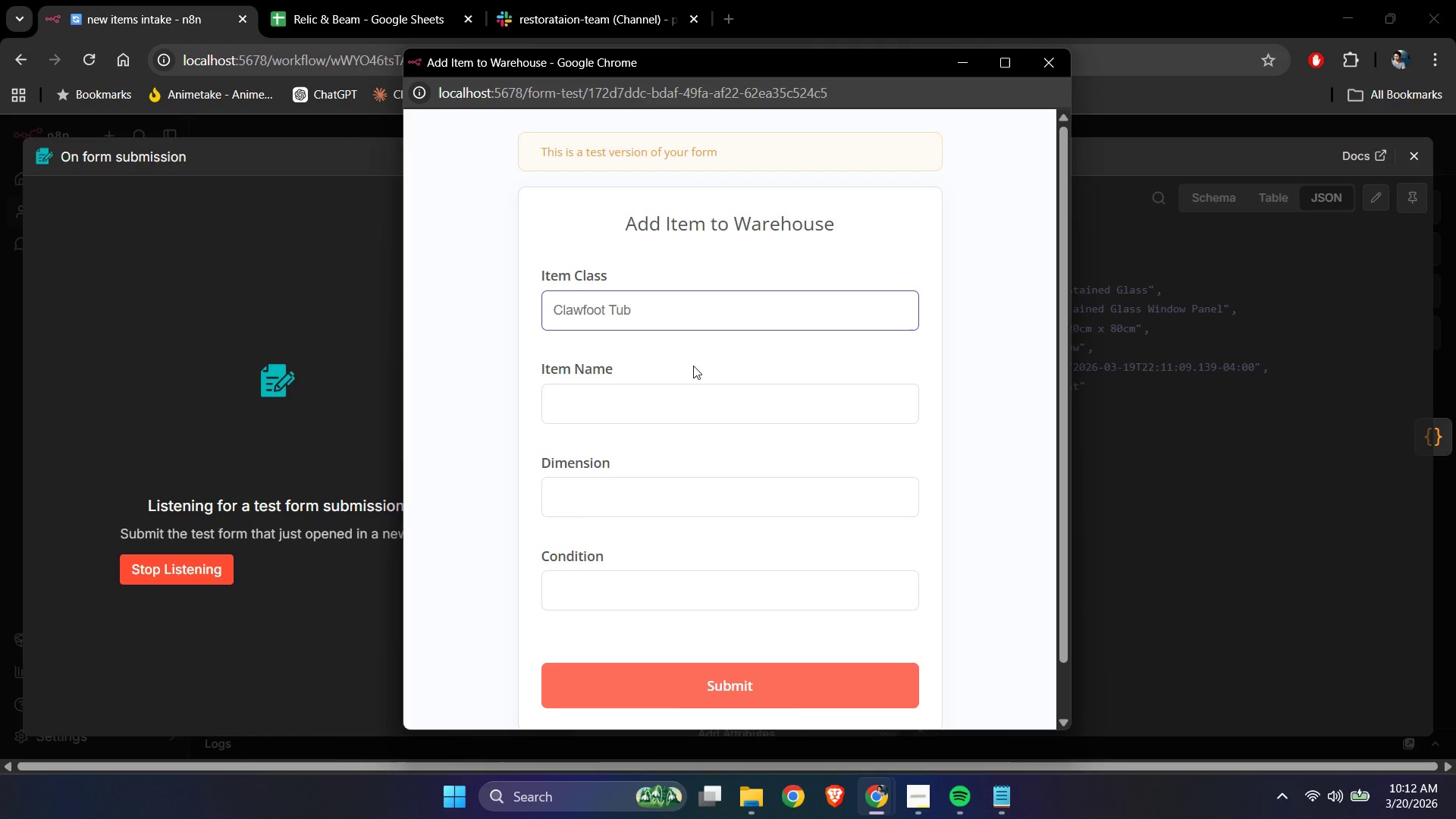 
key(Tab)
 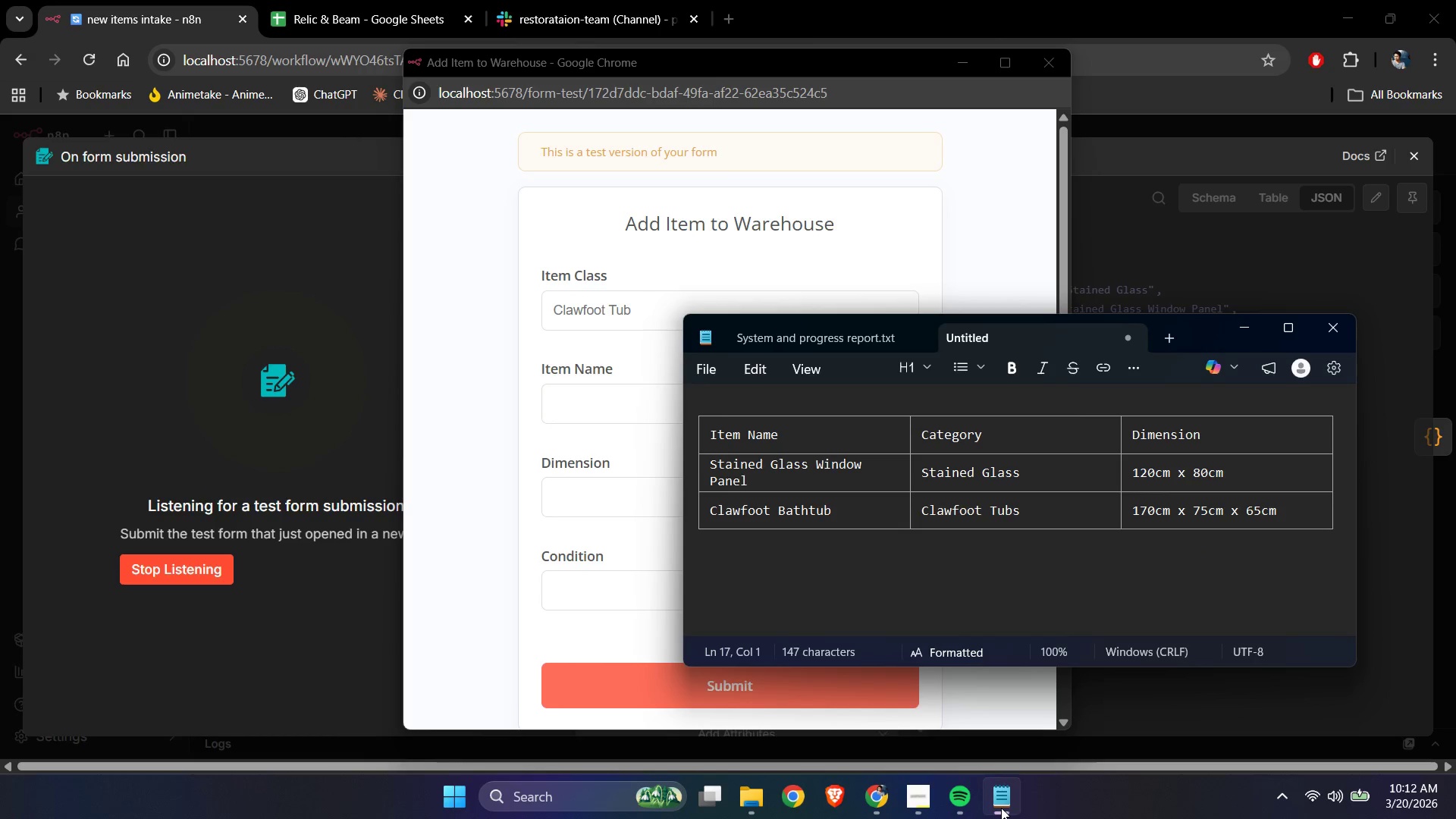 
left_click([1001, 808])
 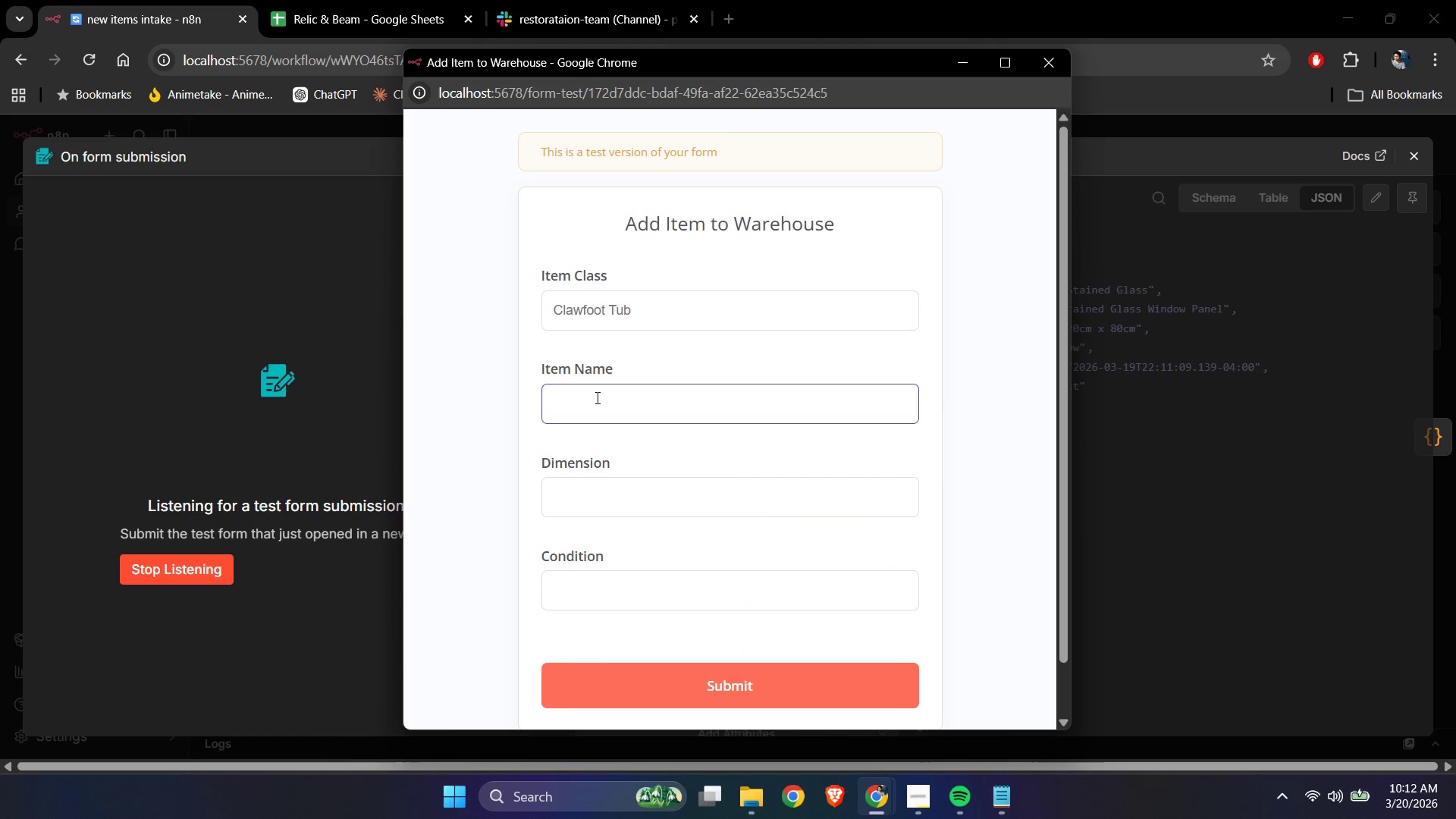 
type(Clawfoot Bathtub)
 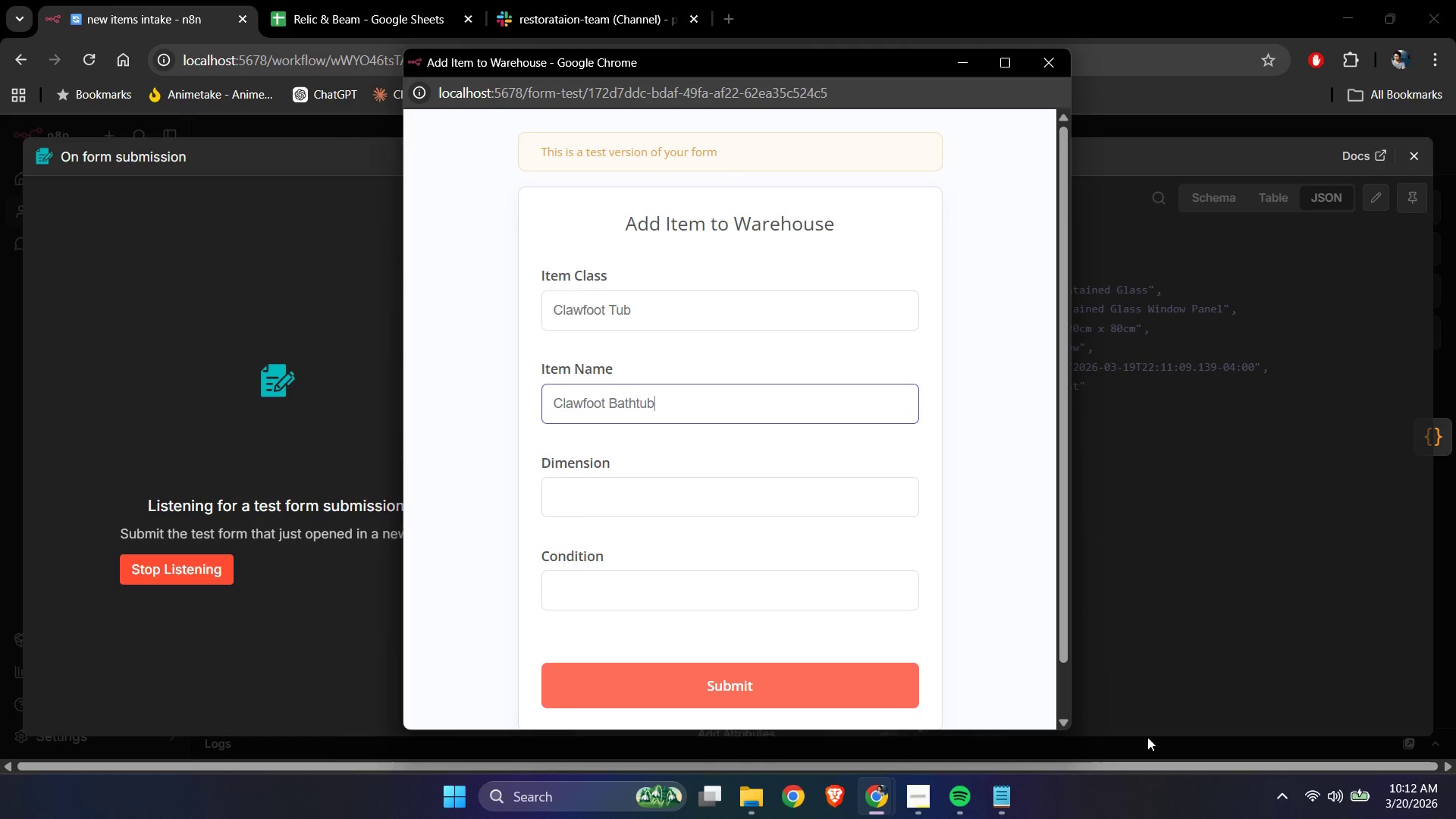 
left_click([1019, 809])
 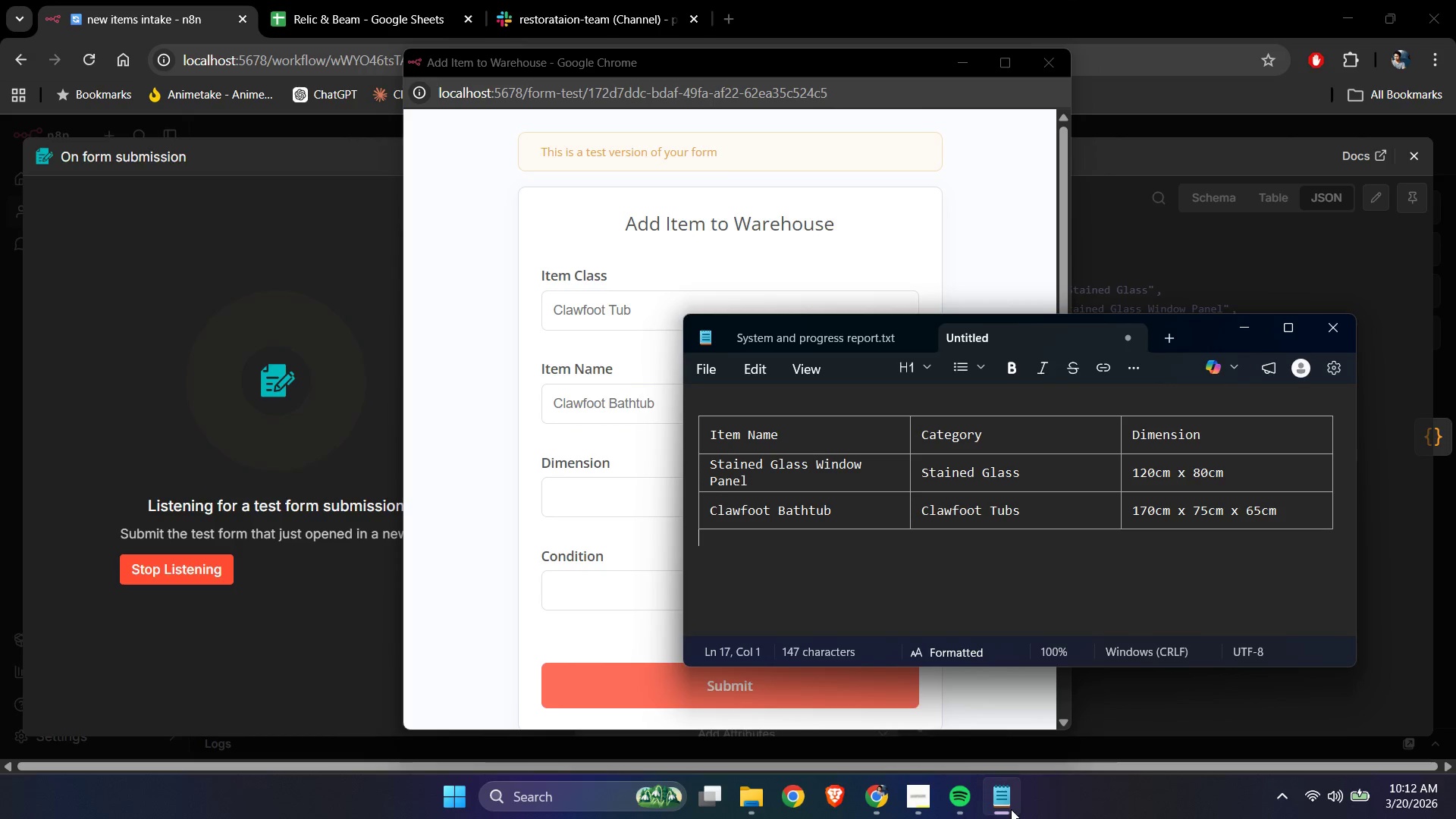 
left_click([1011, 809])
 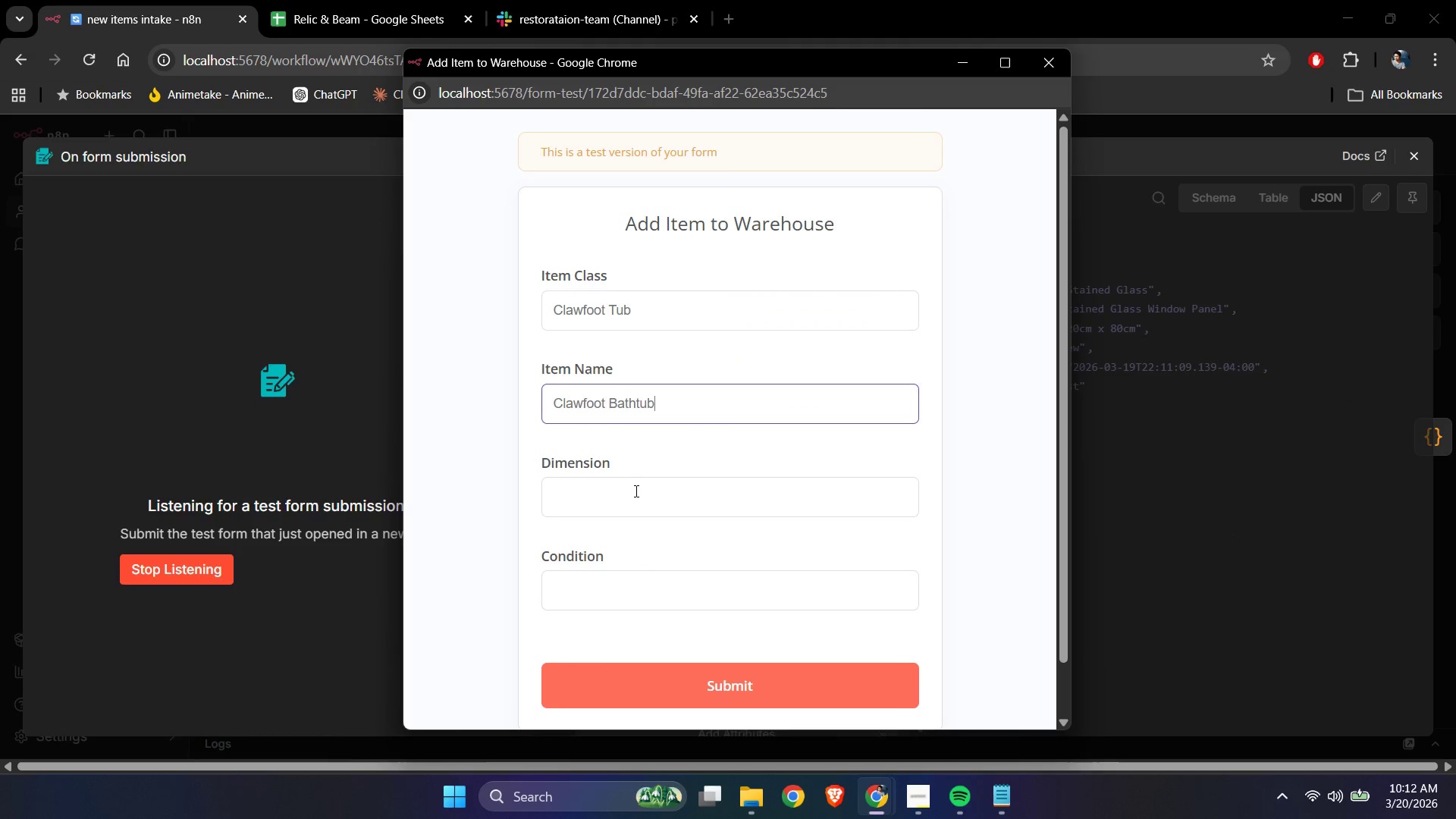 
left_click([639, 492])
 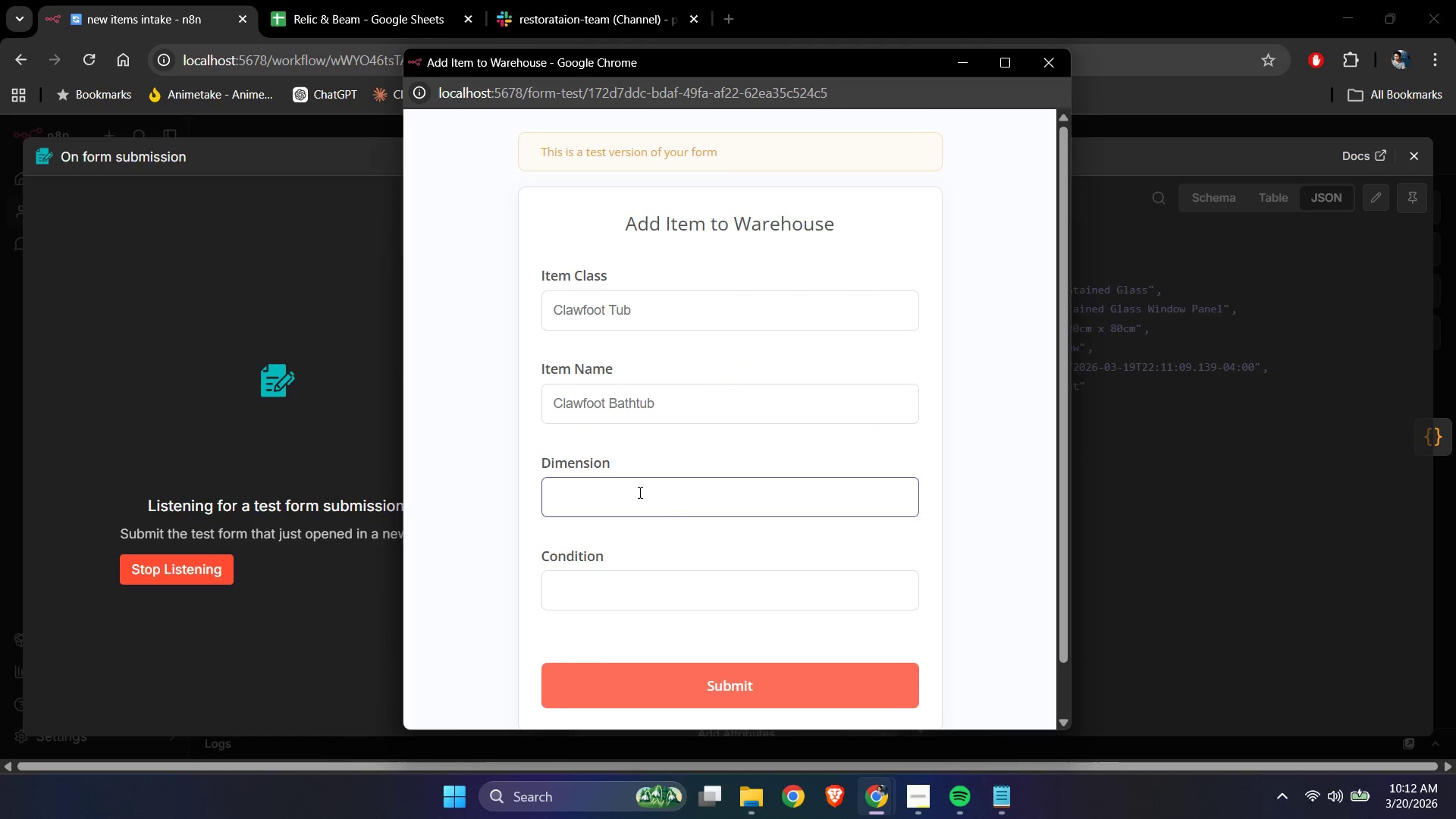 
type(170cm x 75cm )
key(Backspace)
type( x )
 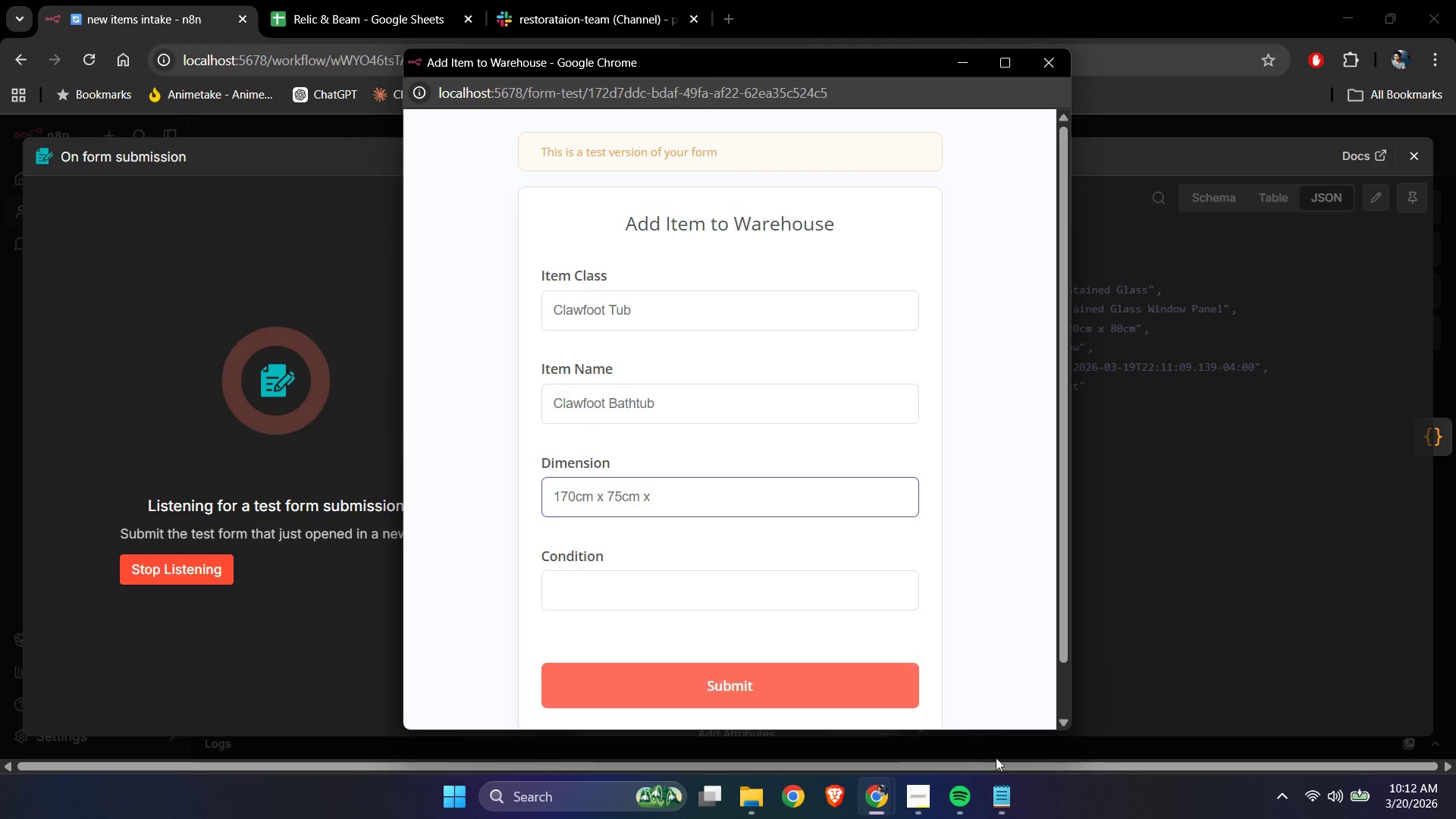 
left_click([1011, 814])
 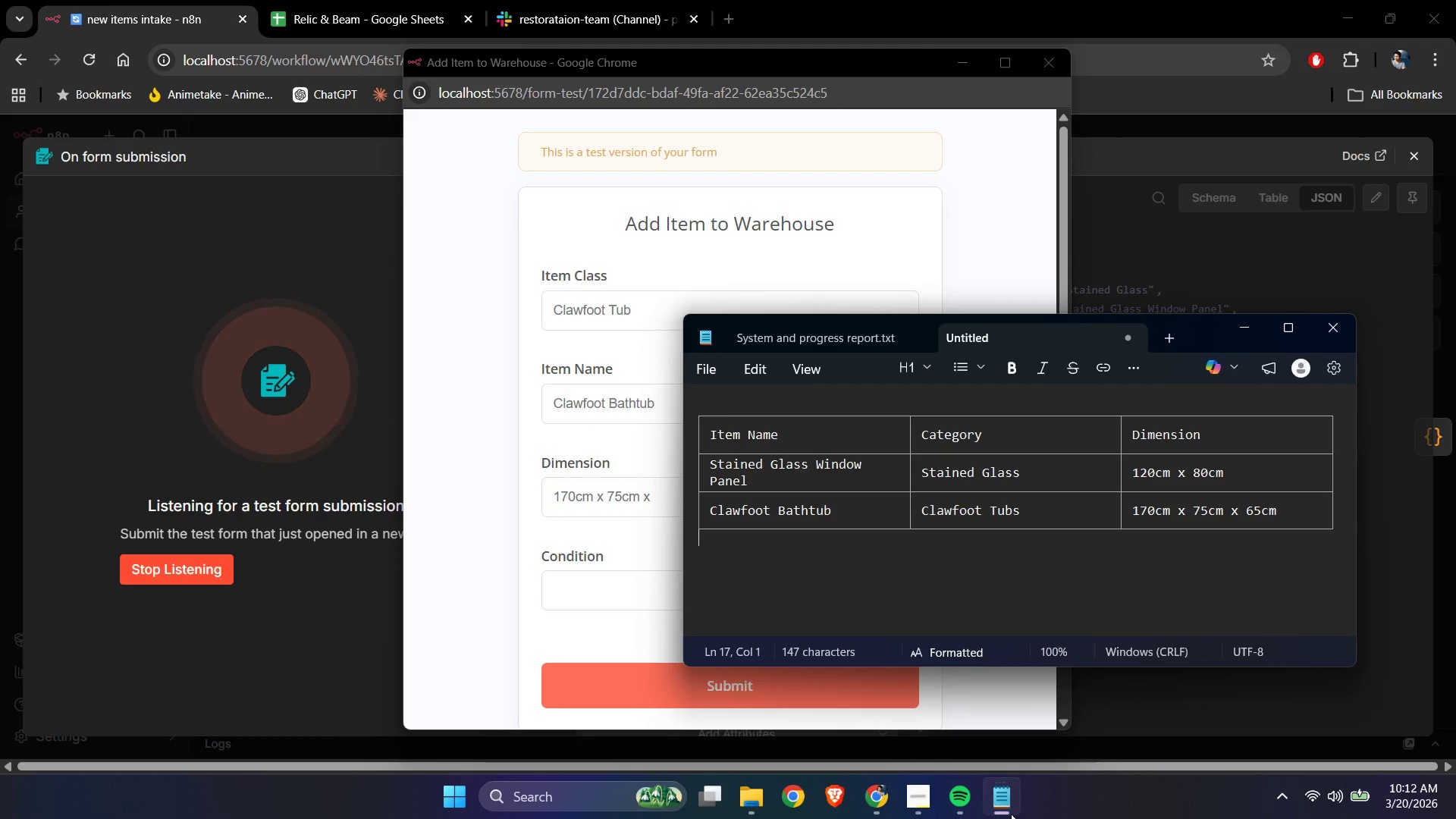 
left_click([1011, 814])
 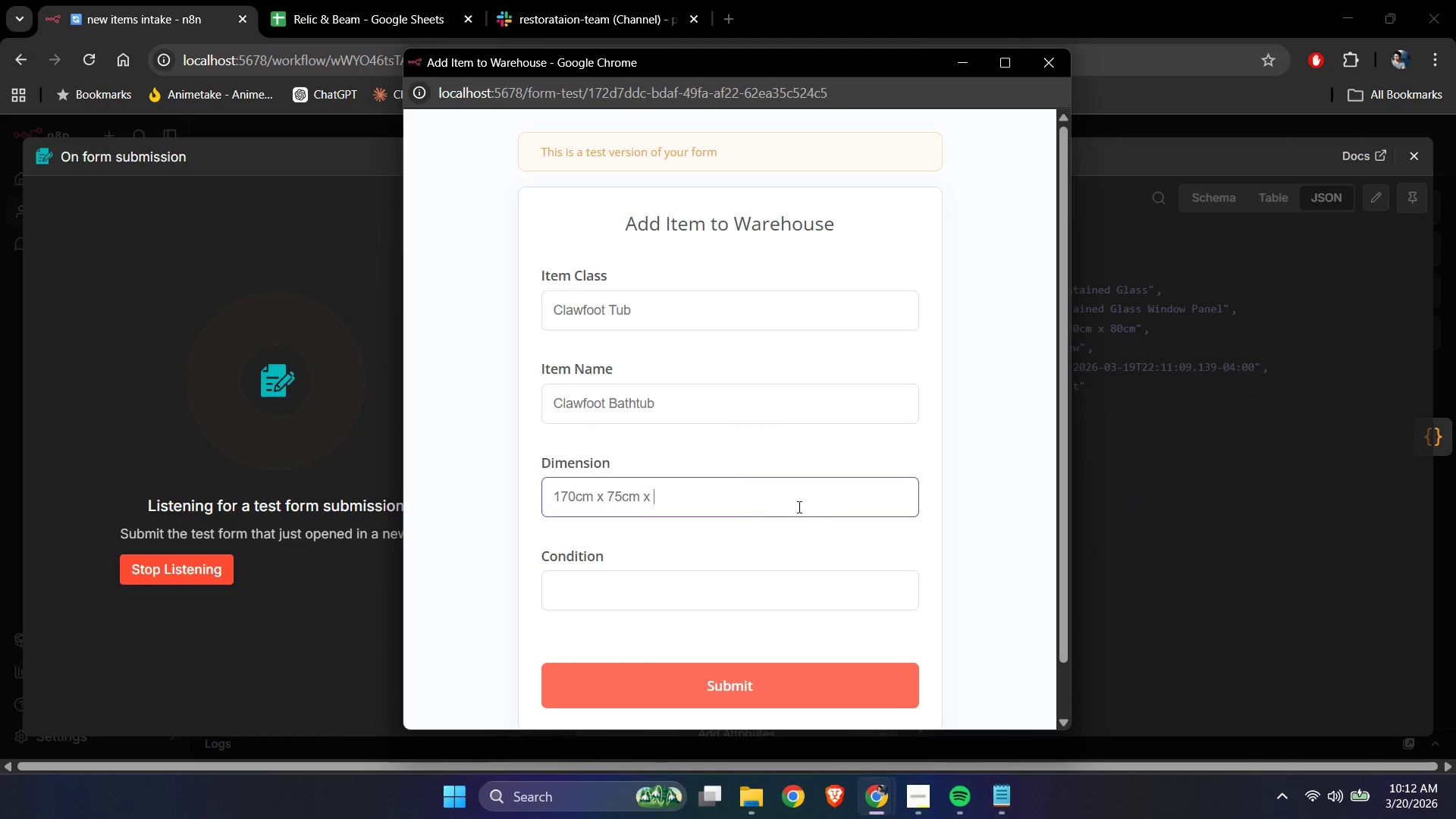 
left_click([764, 493])
 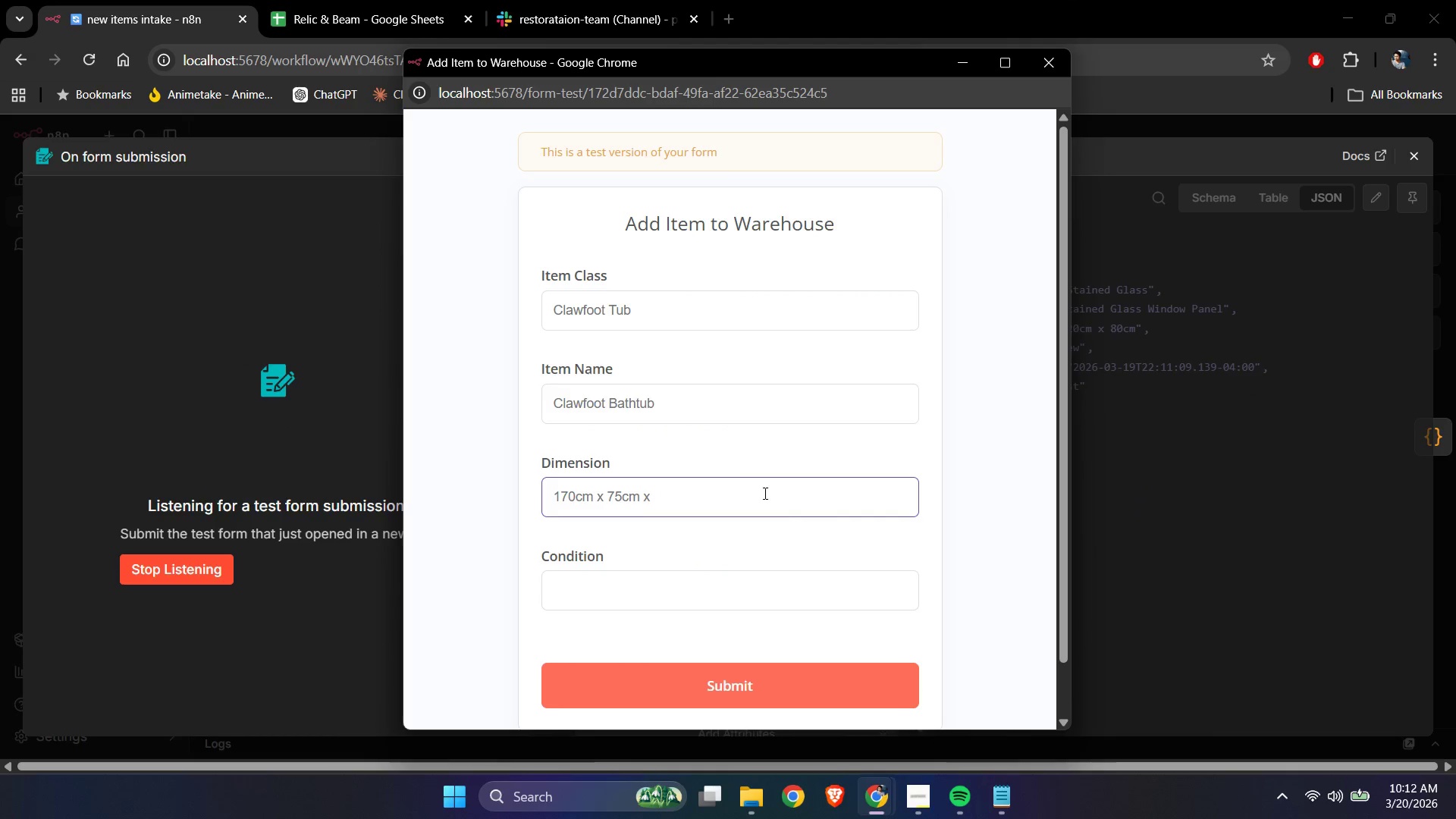 
type(65cm)
 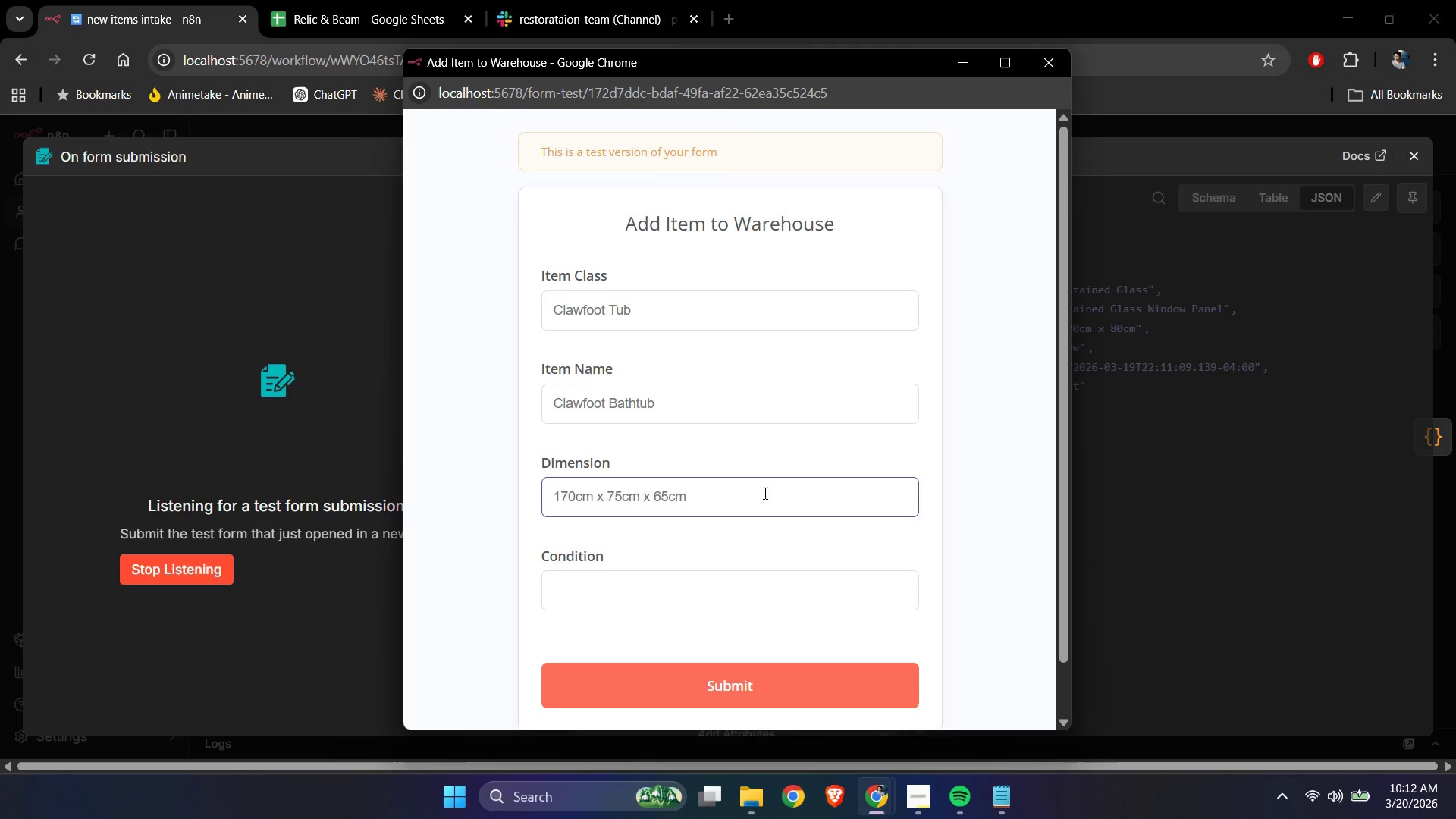 
scroll: coordinate [764, 493], scroll_direction: down, amount: 1.0
 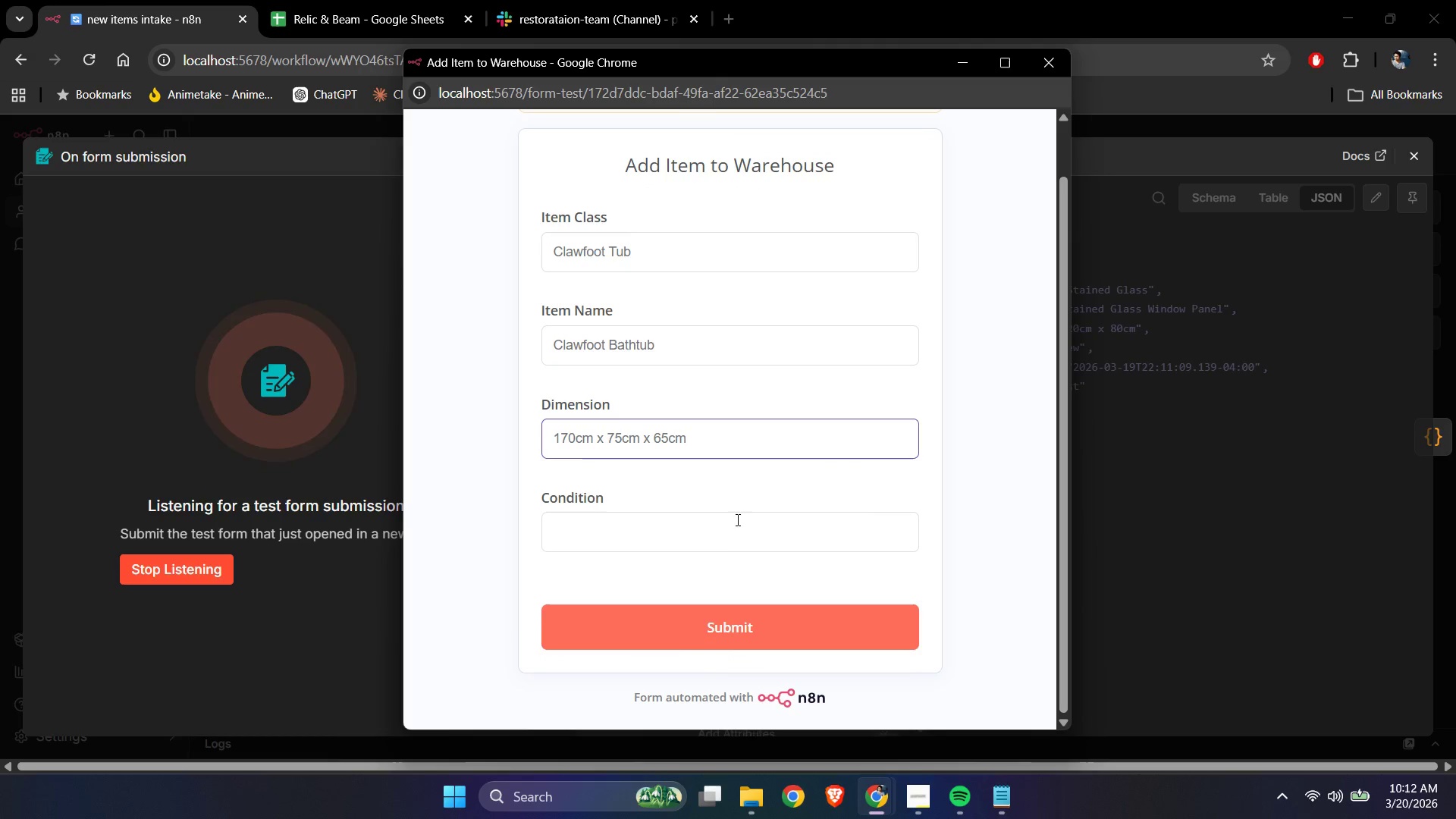 
left_click([723, 542])
 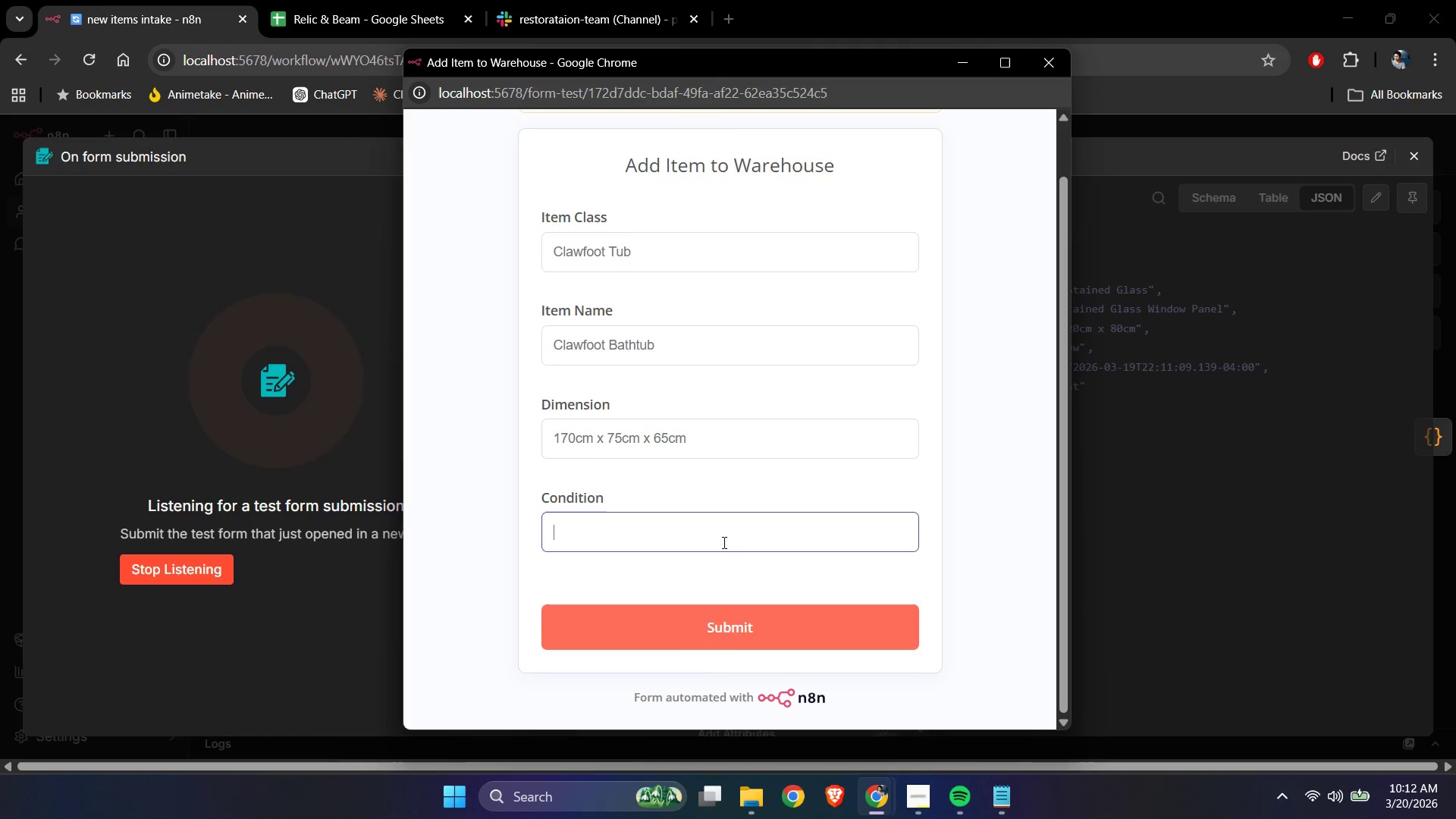 
type(New)
 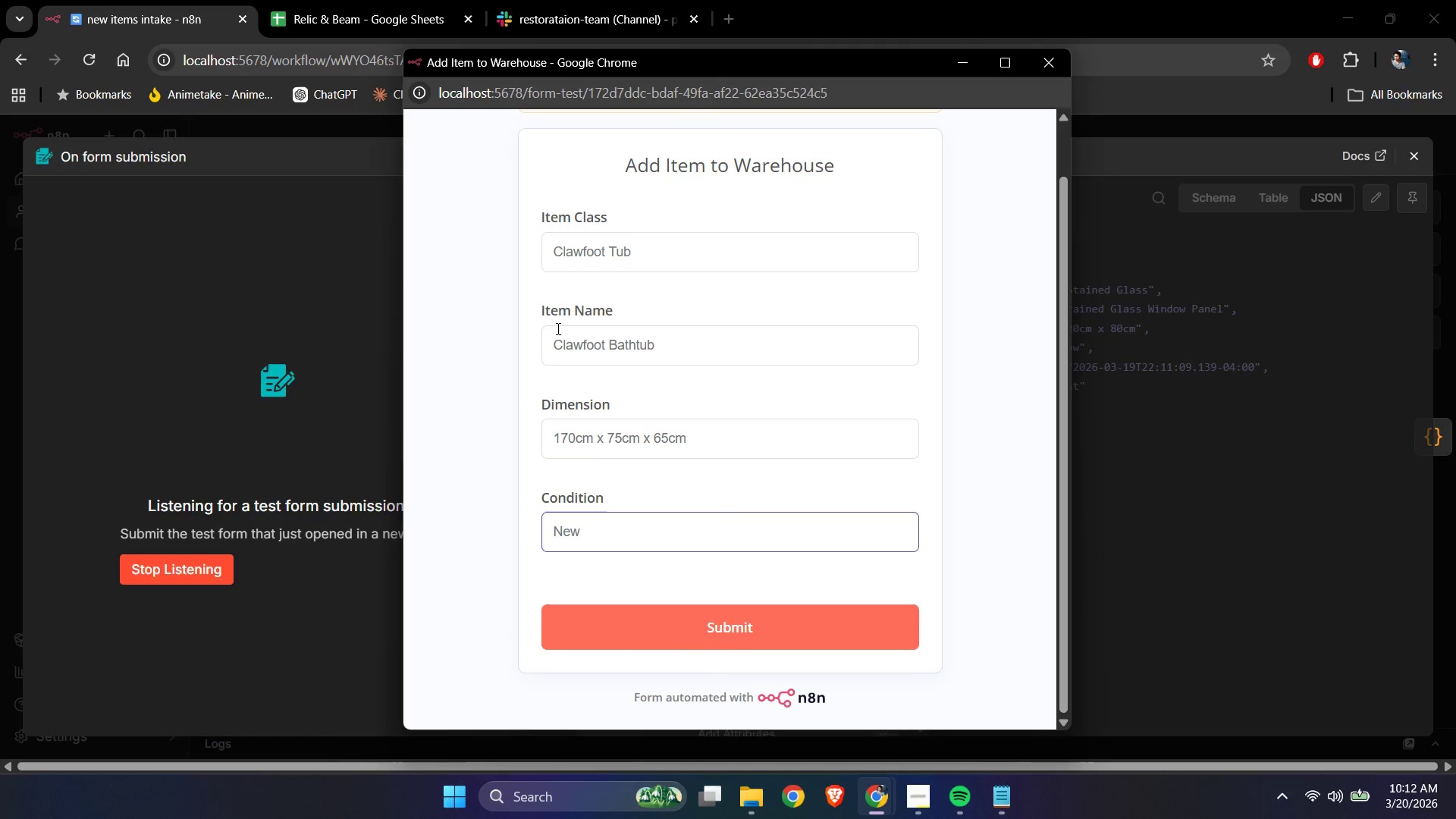 
left_click([560, 344])
 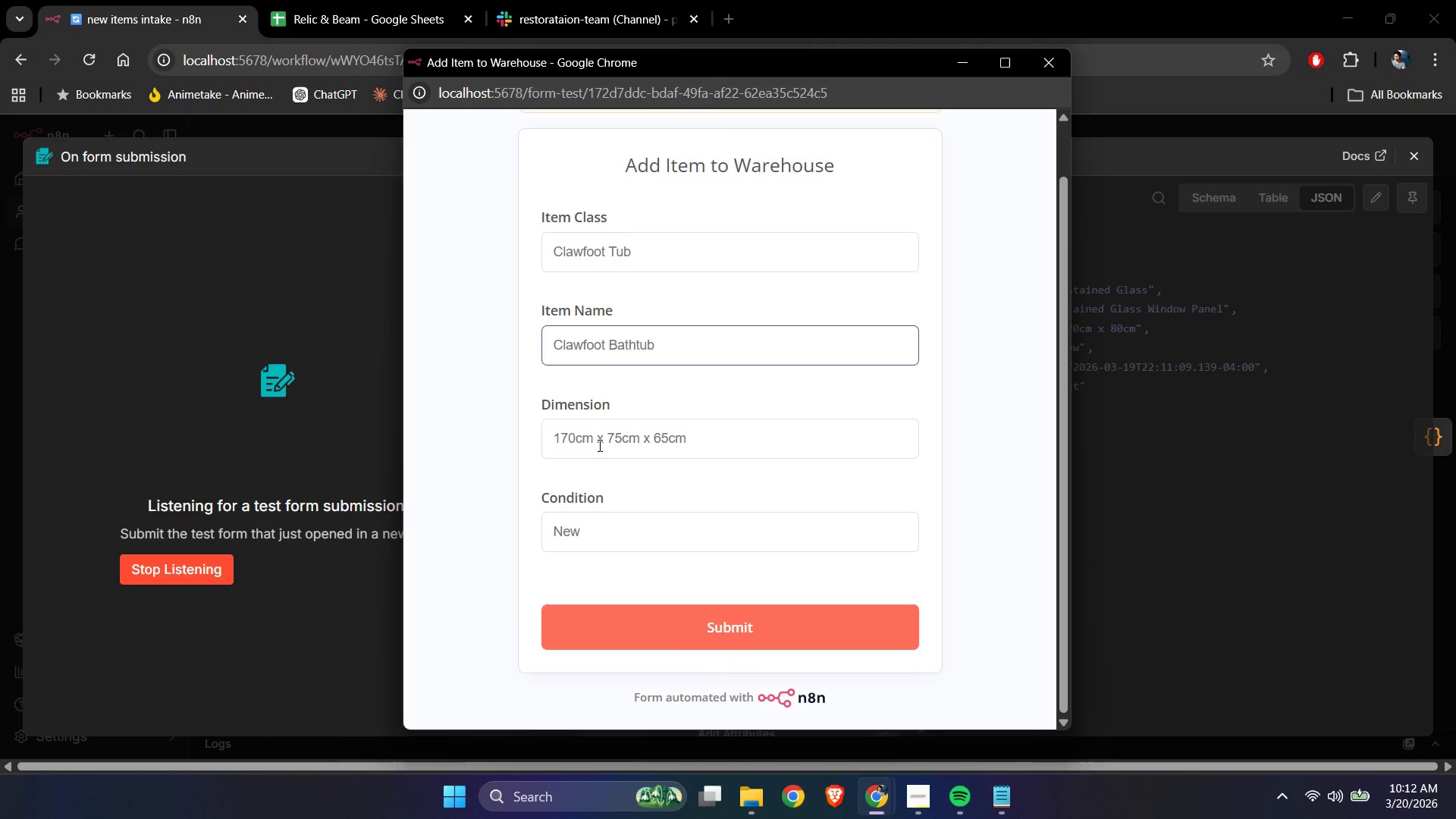 
key(Backspace)
 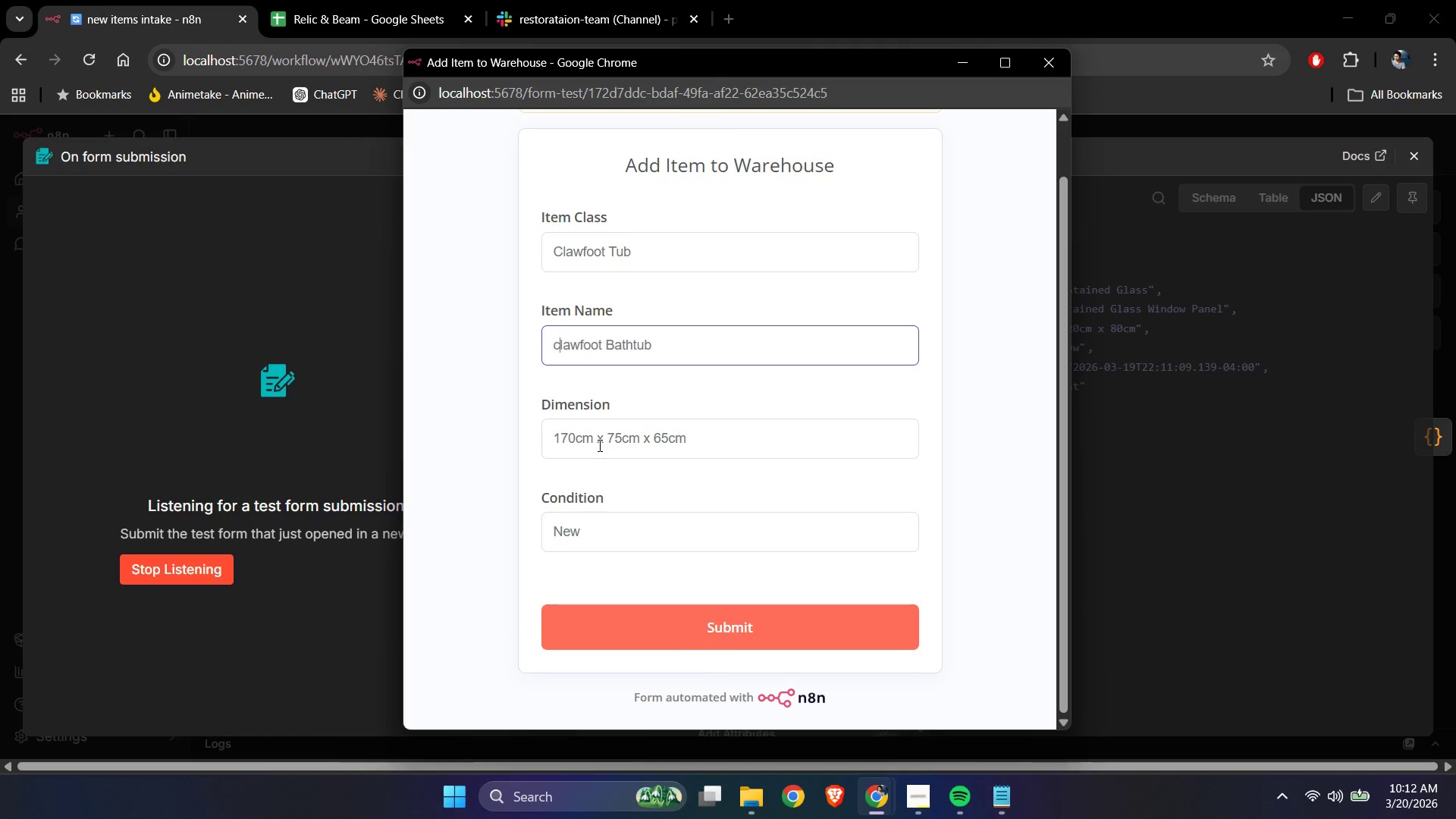 
key(C)
 